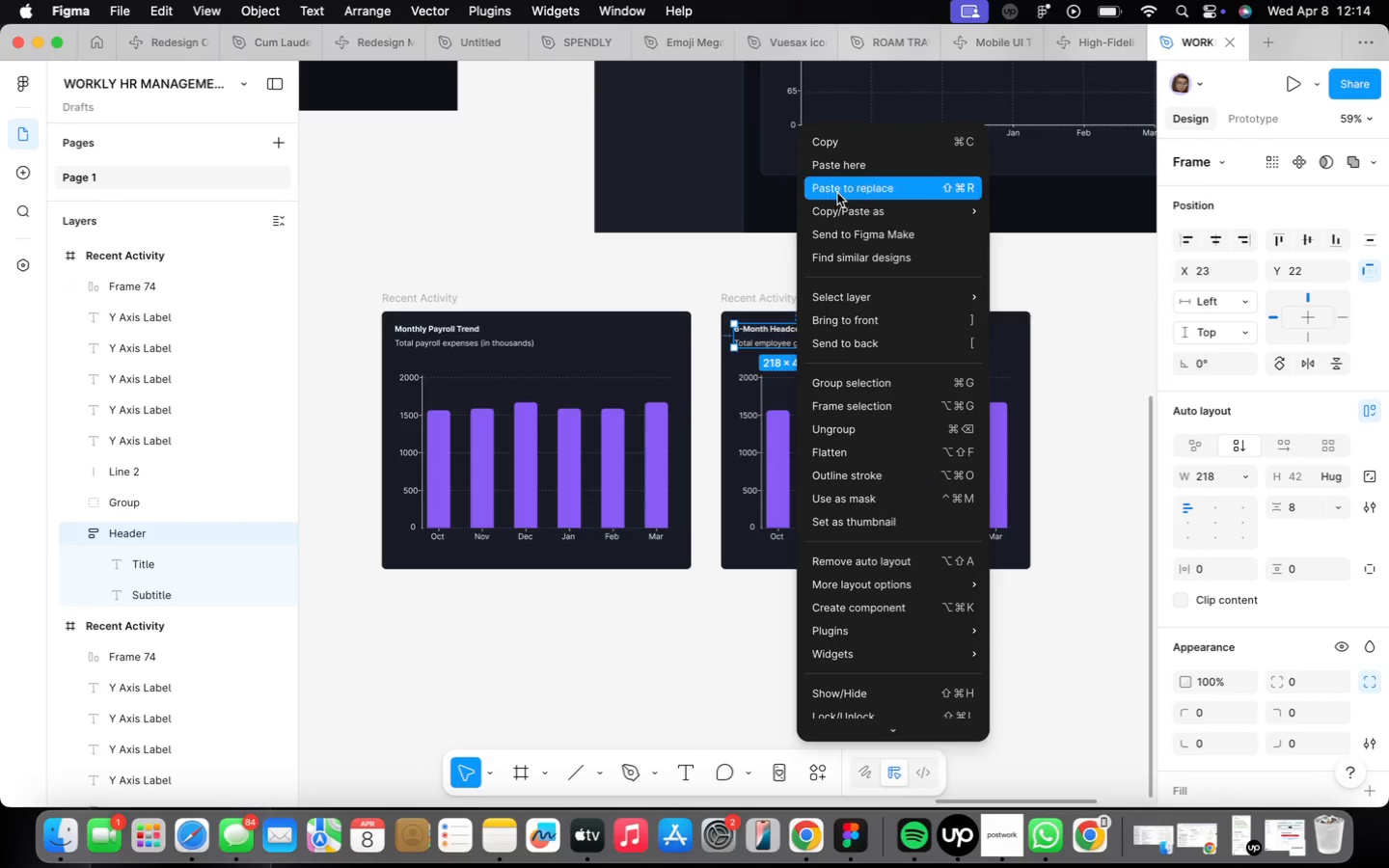 
left_click([838, 189])
 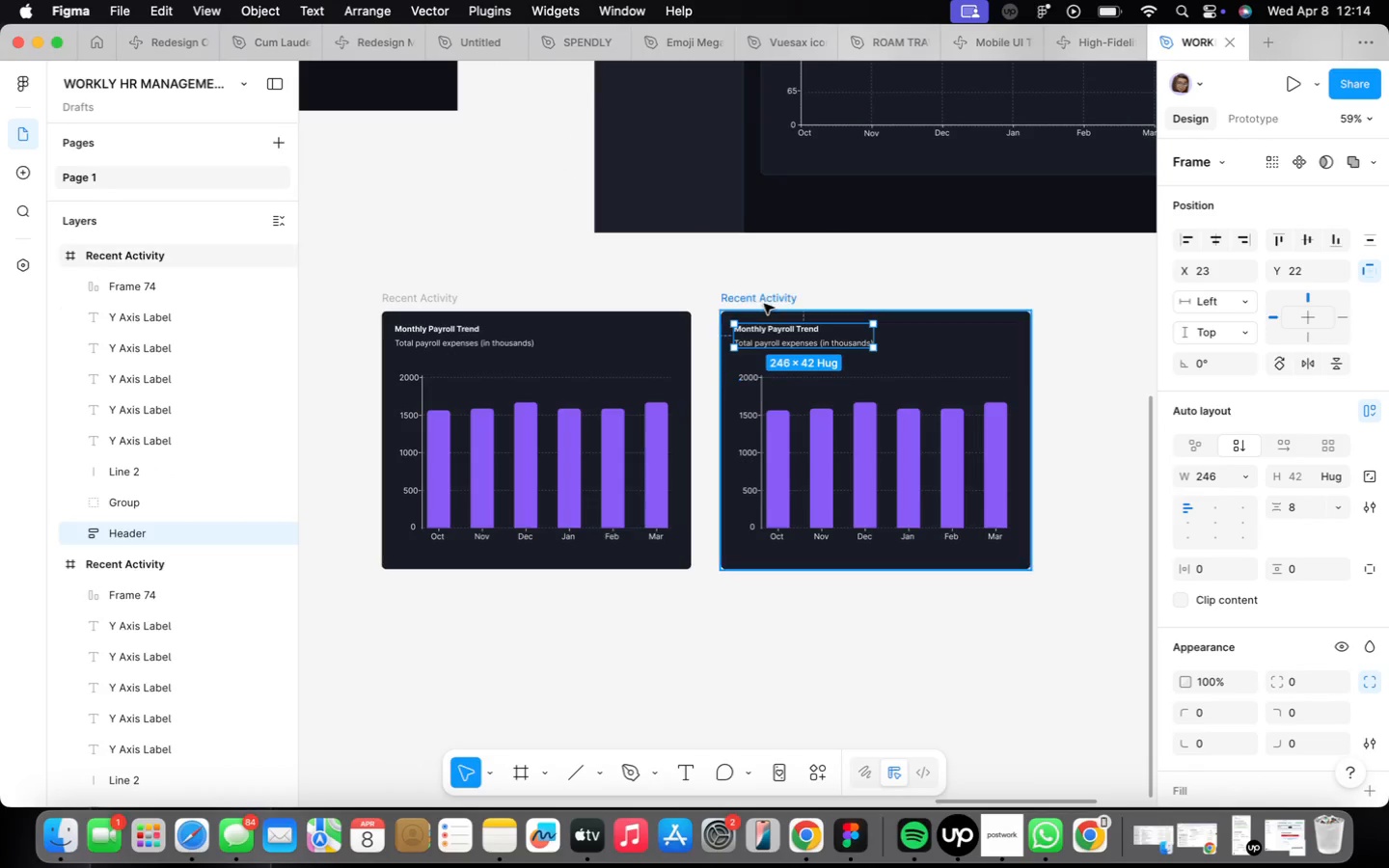 
scroll: coordinate [764, 311], scroll_direction: up, amount: 9.0
 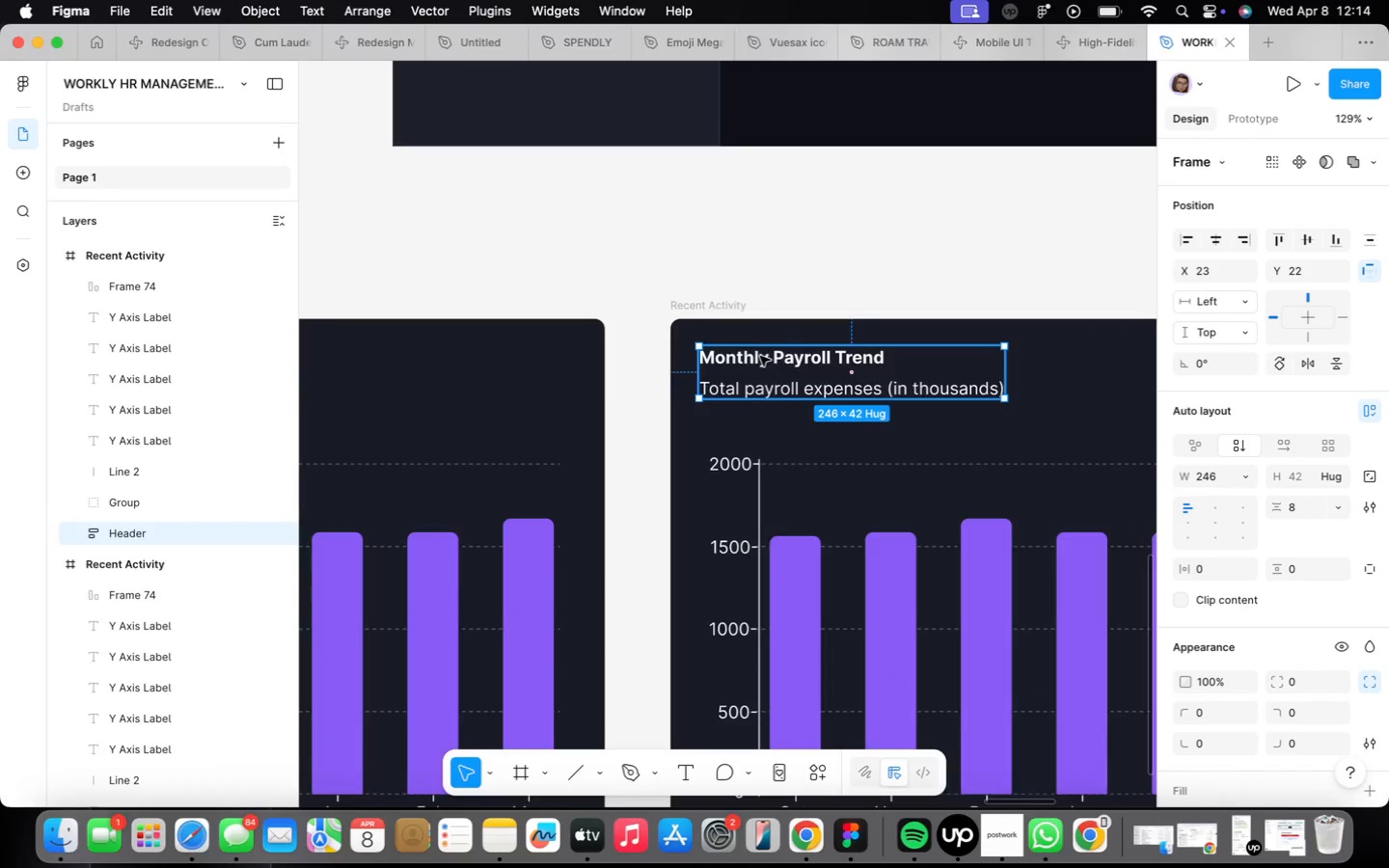 
double_click([760, 356])
 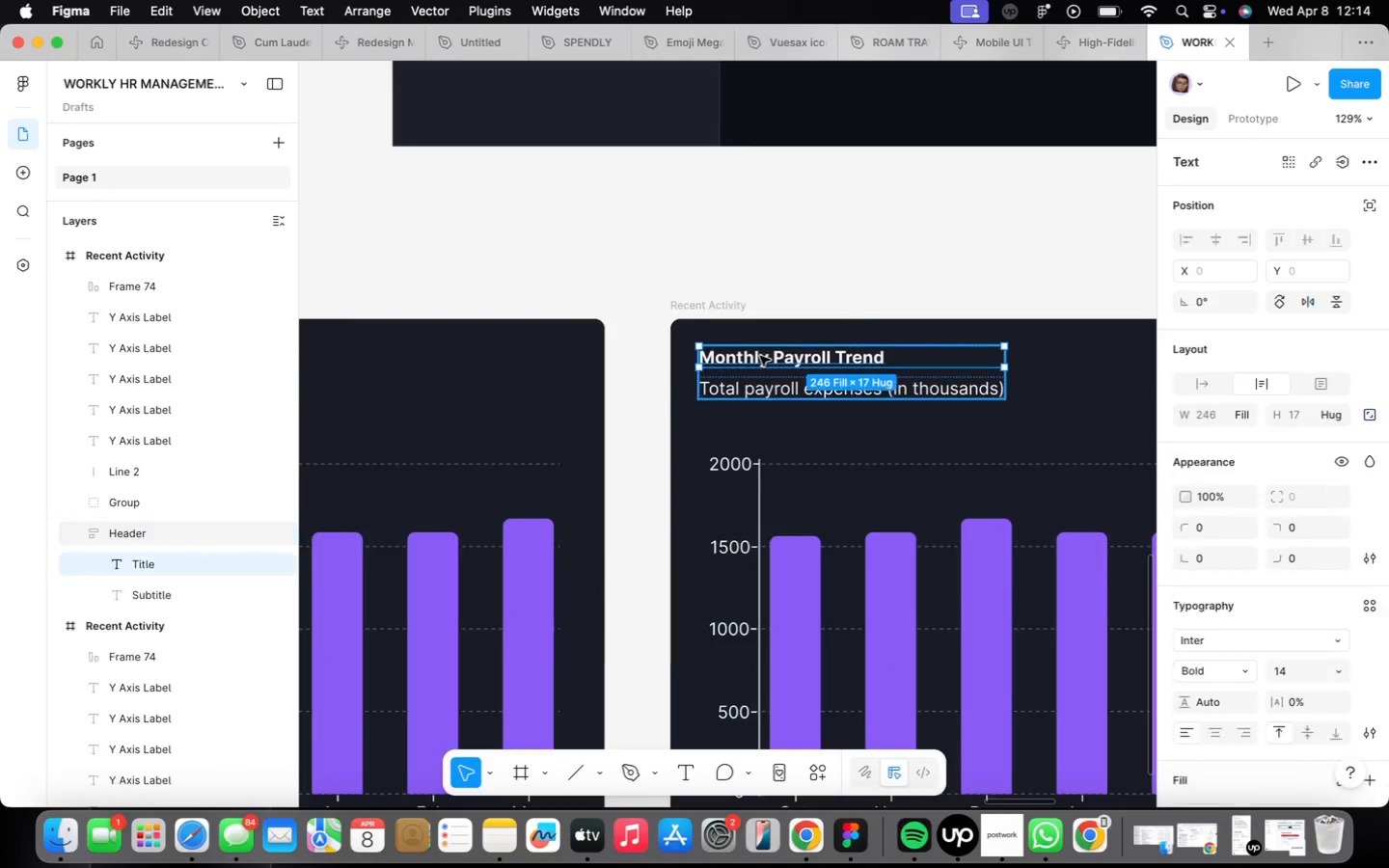 
triple_click([760, 355])
 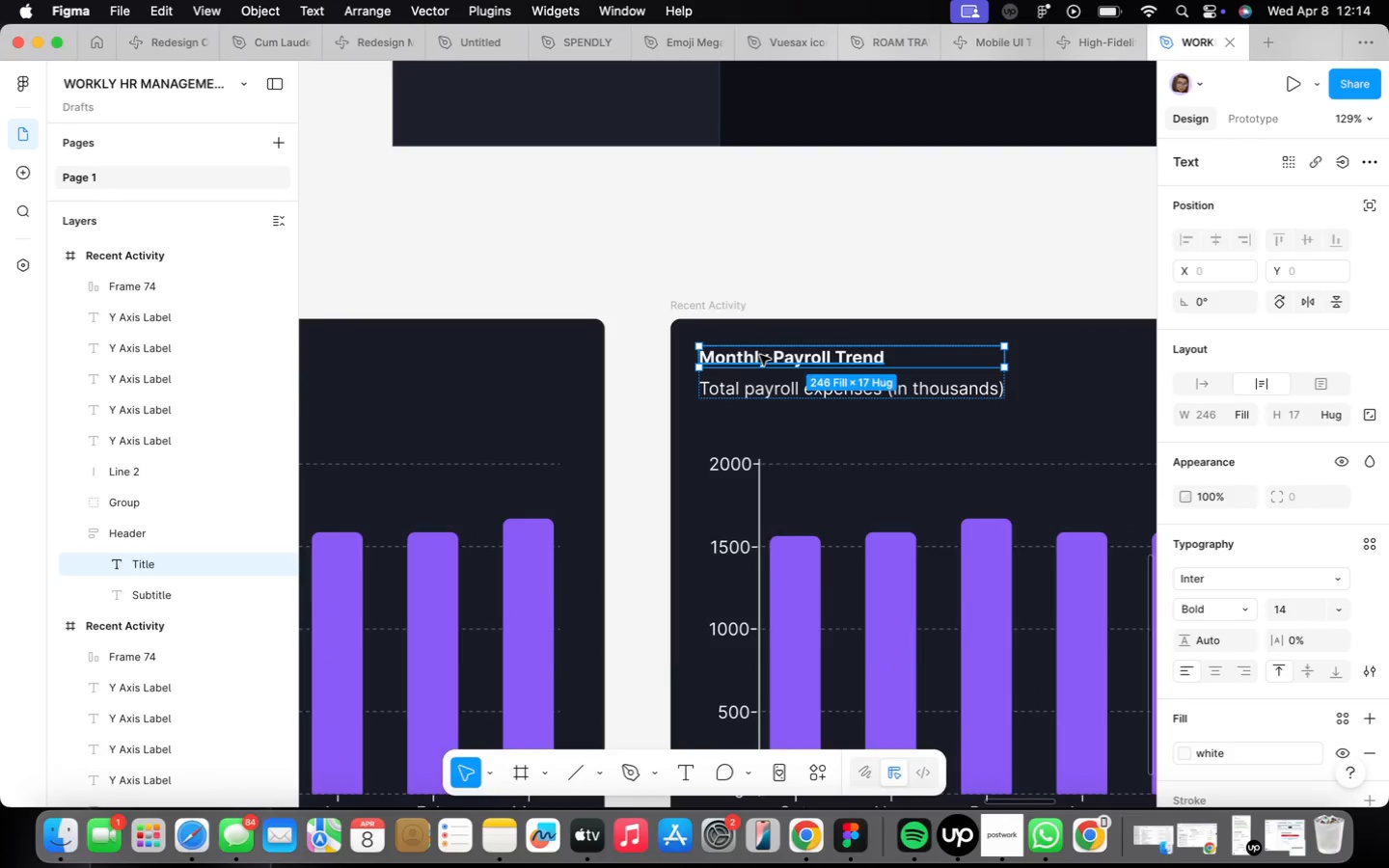 
triple_click([760, 355])
 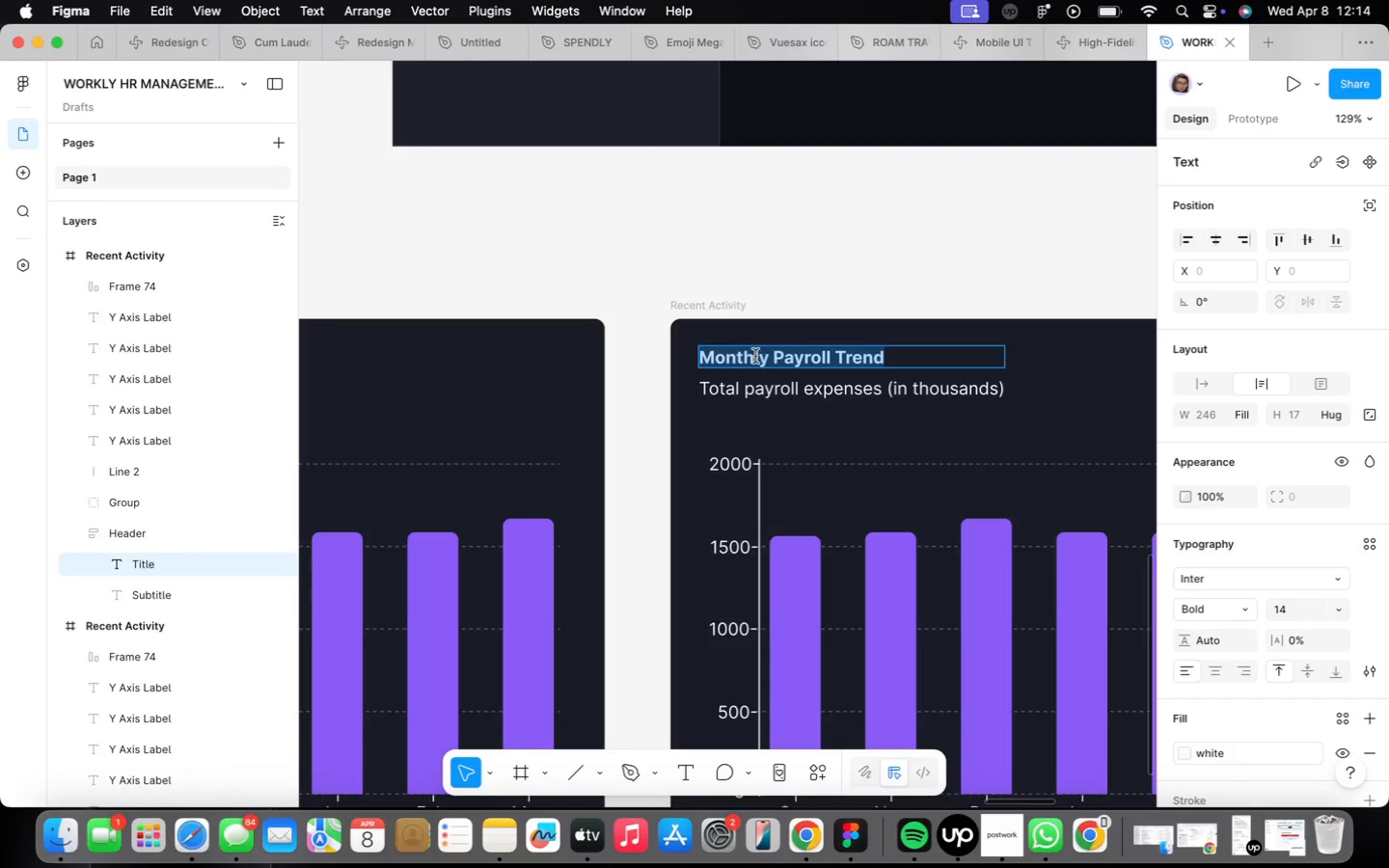 
double_click([749, 366])
 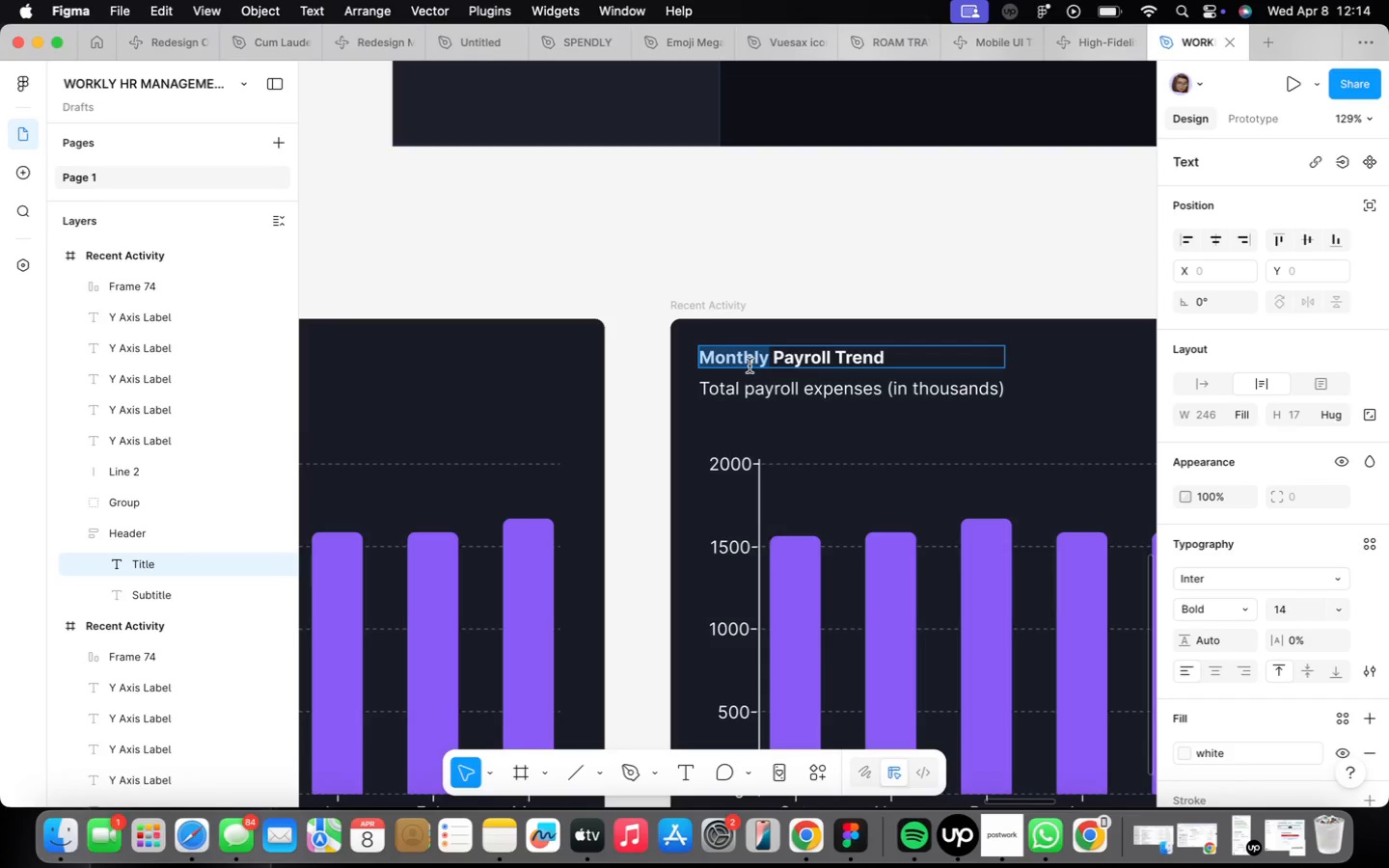 
type(Department)
 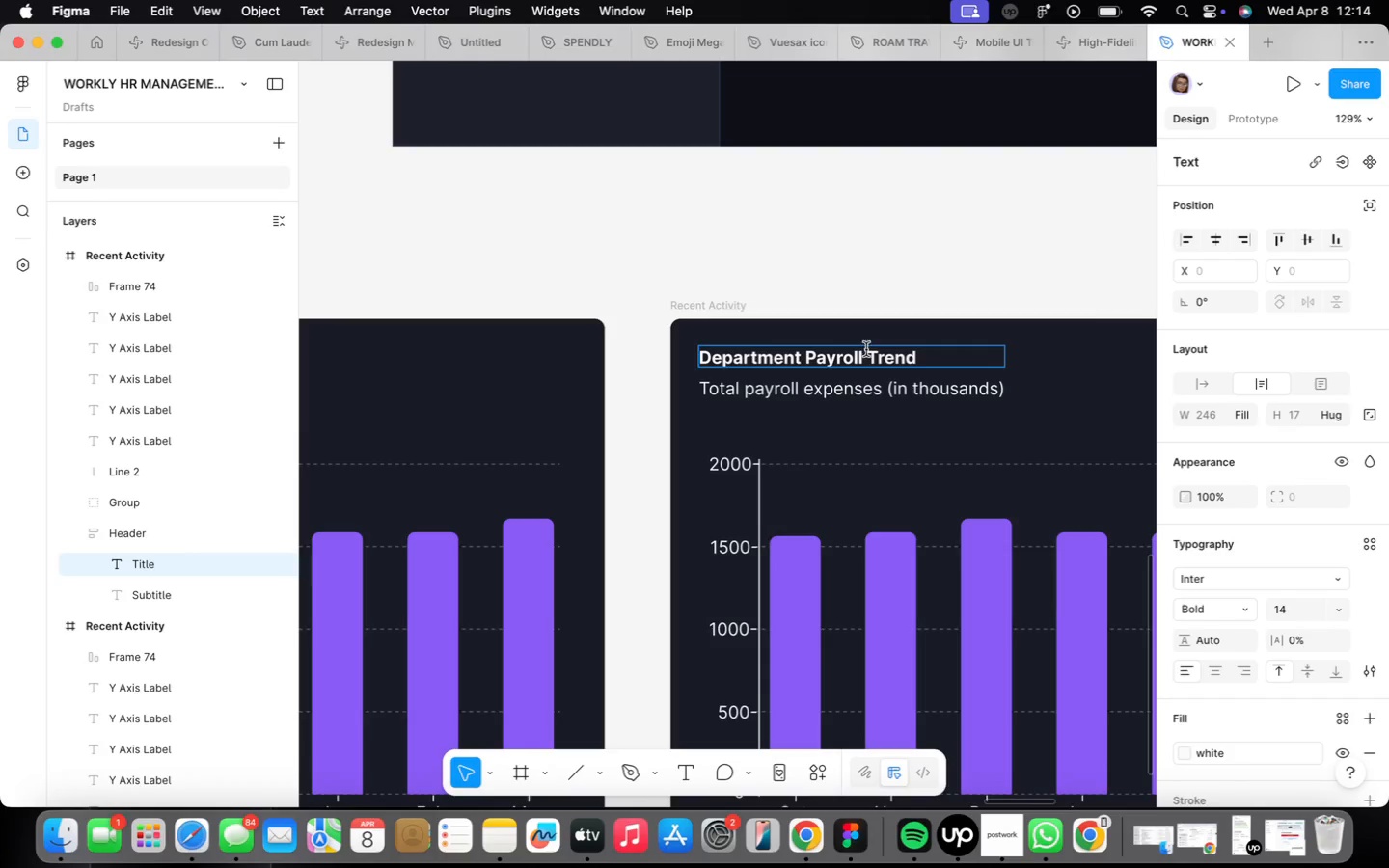 
double_click([876, 358])
 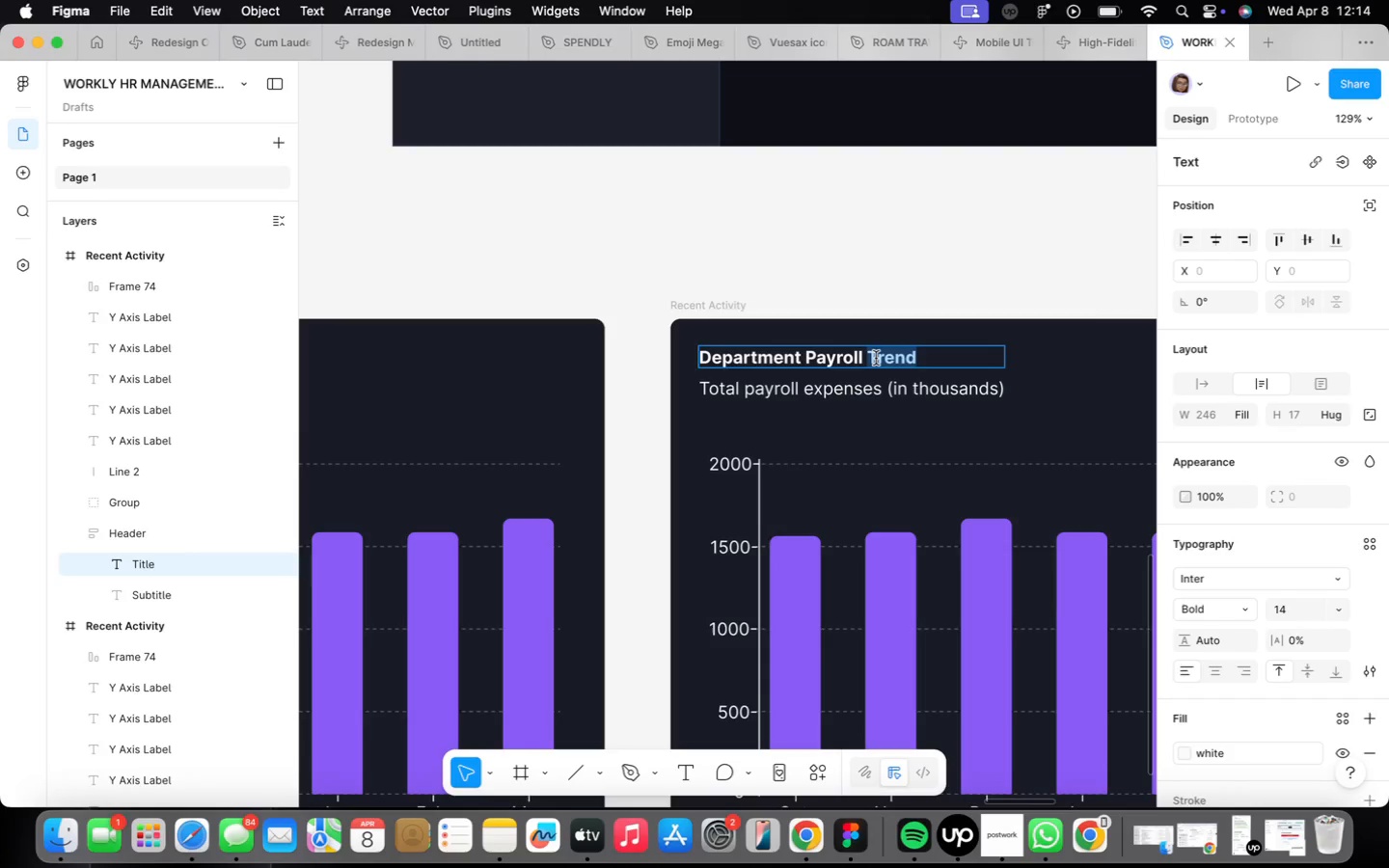 
type(Distribution)
 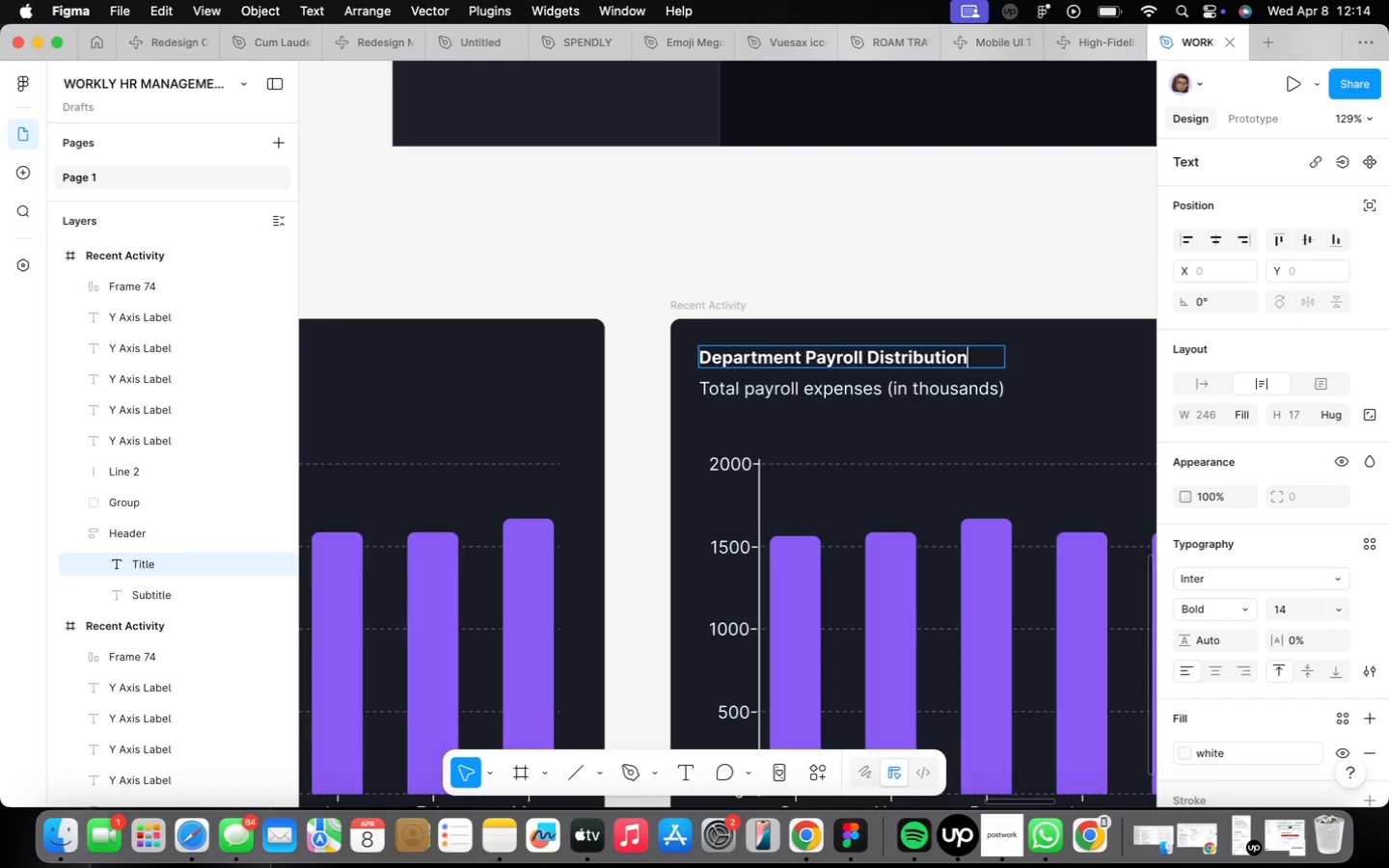 
wait(19.4)
 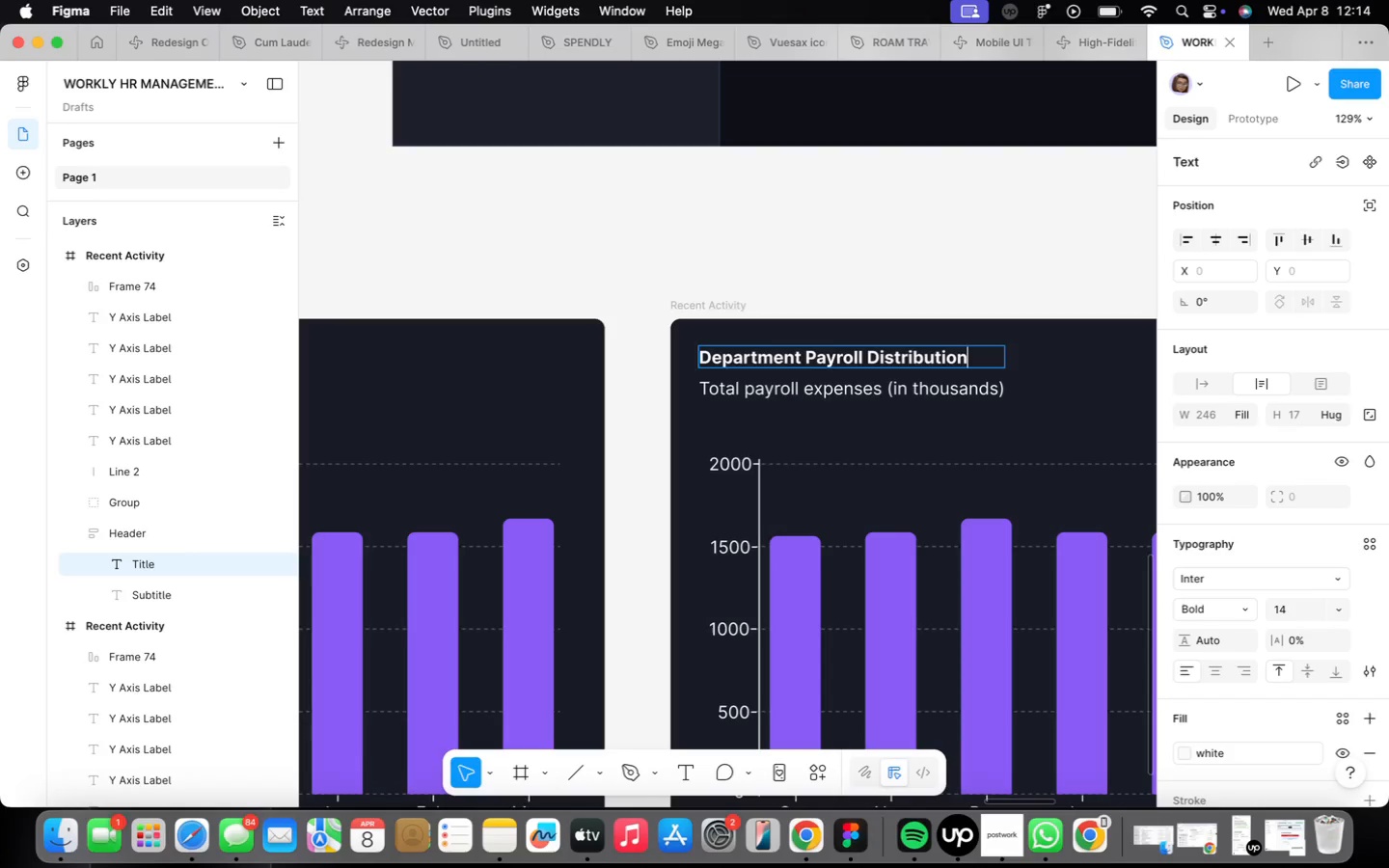 
left_click_drag(start_coordinate=[803, 393], to_coordinate=[701, 384])
 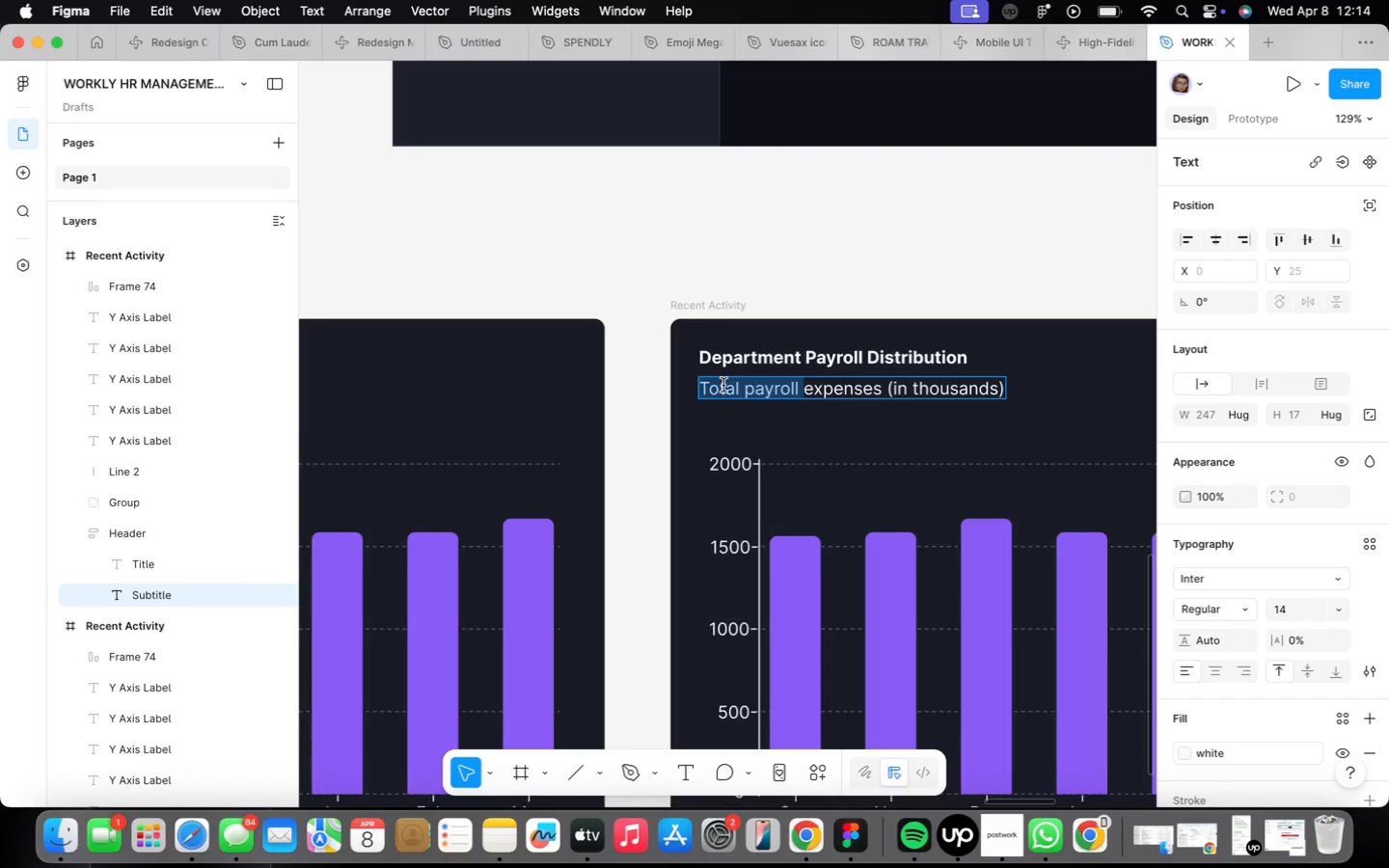 
type(Expend)
key(Backspace)
type(ses by )
 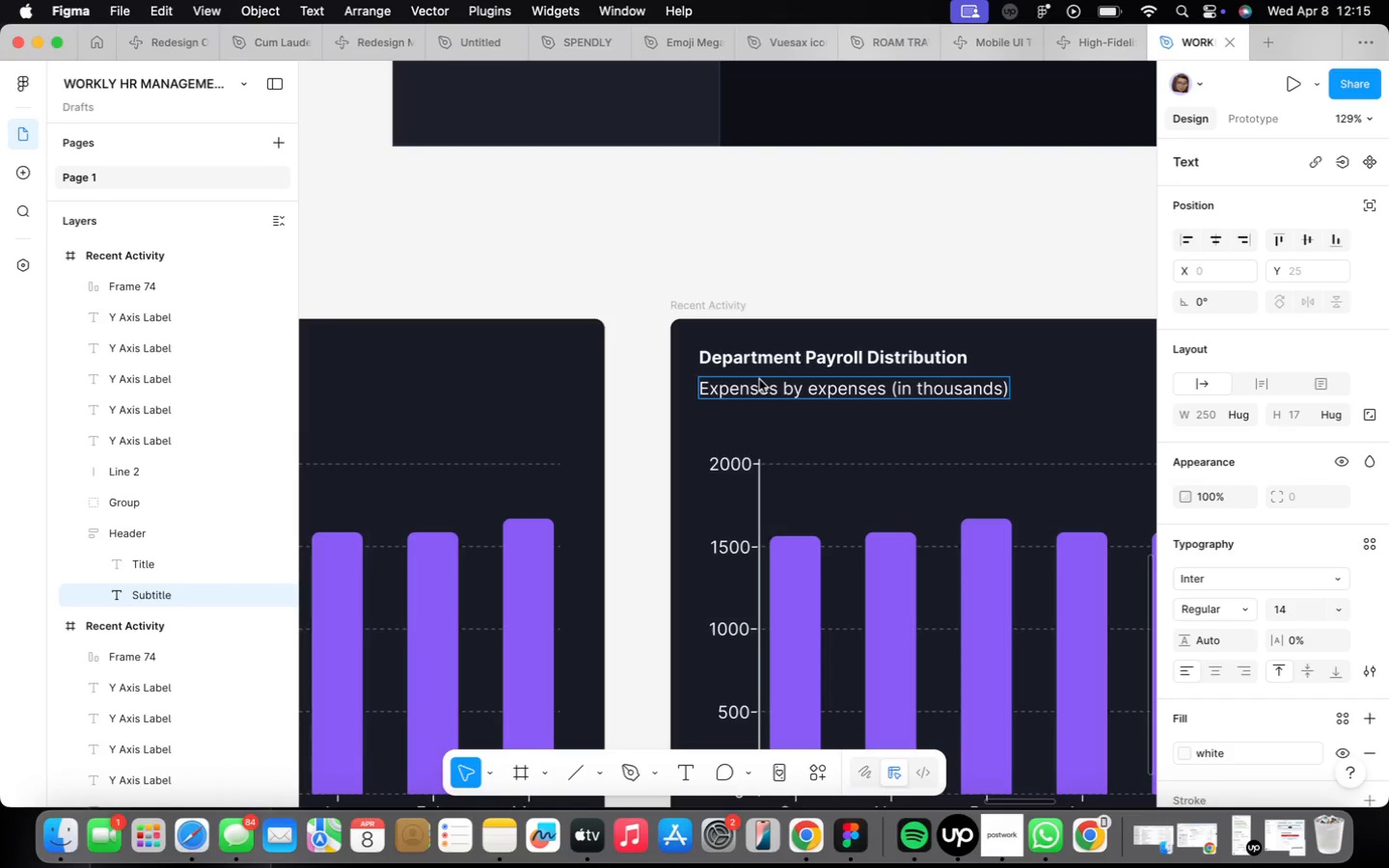 
double_click([843, 395])
 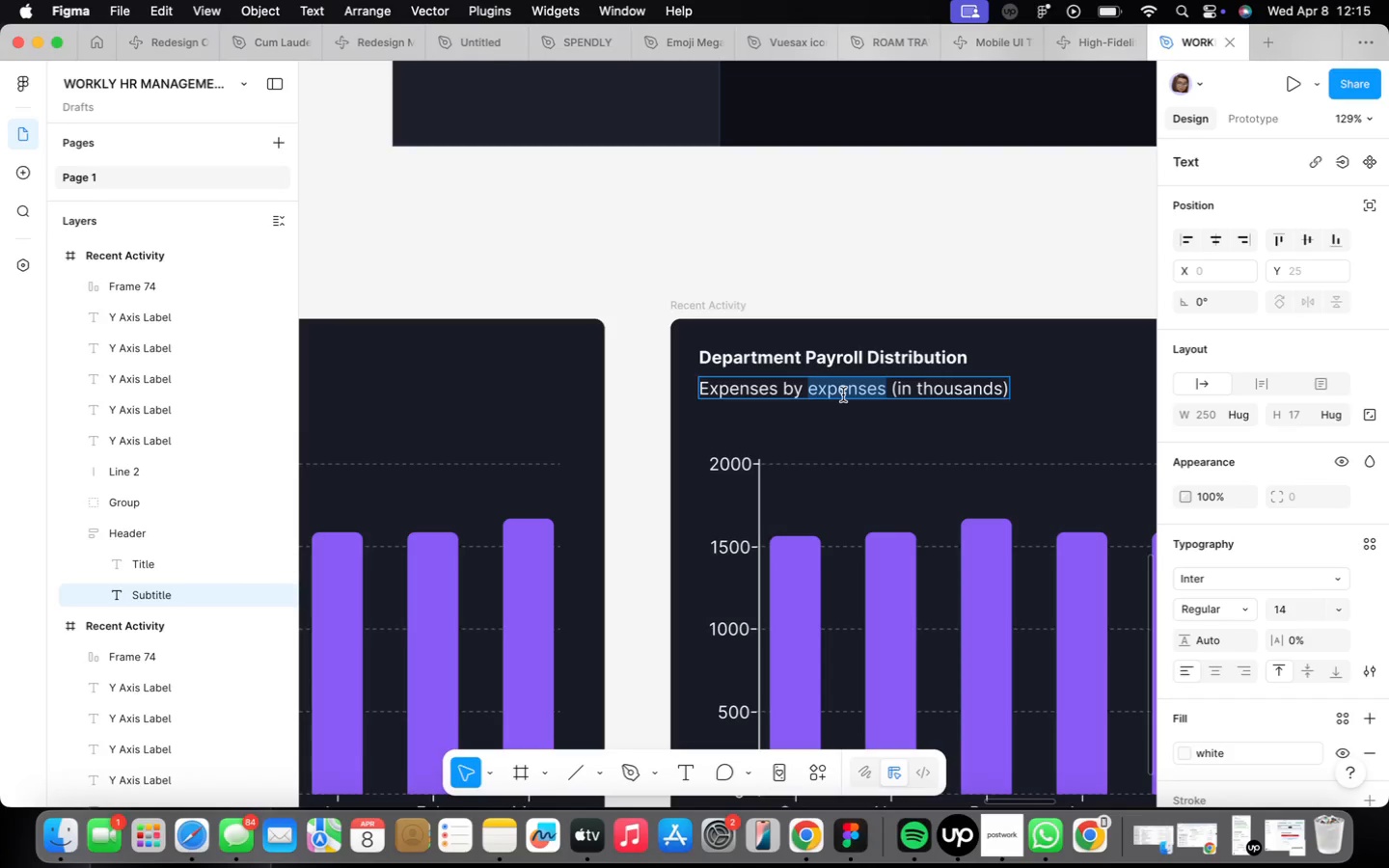 
type(department)
 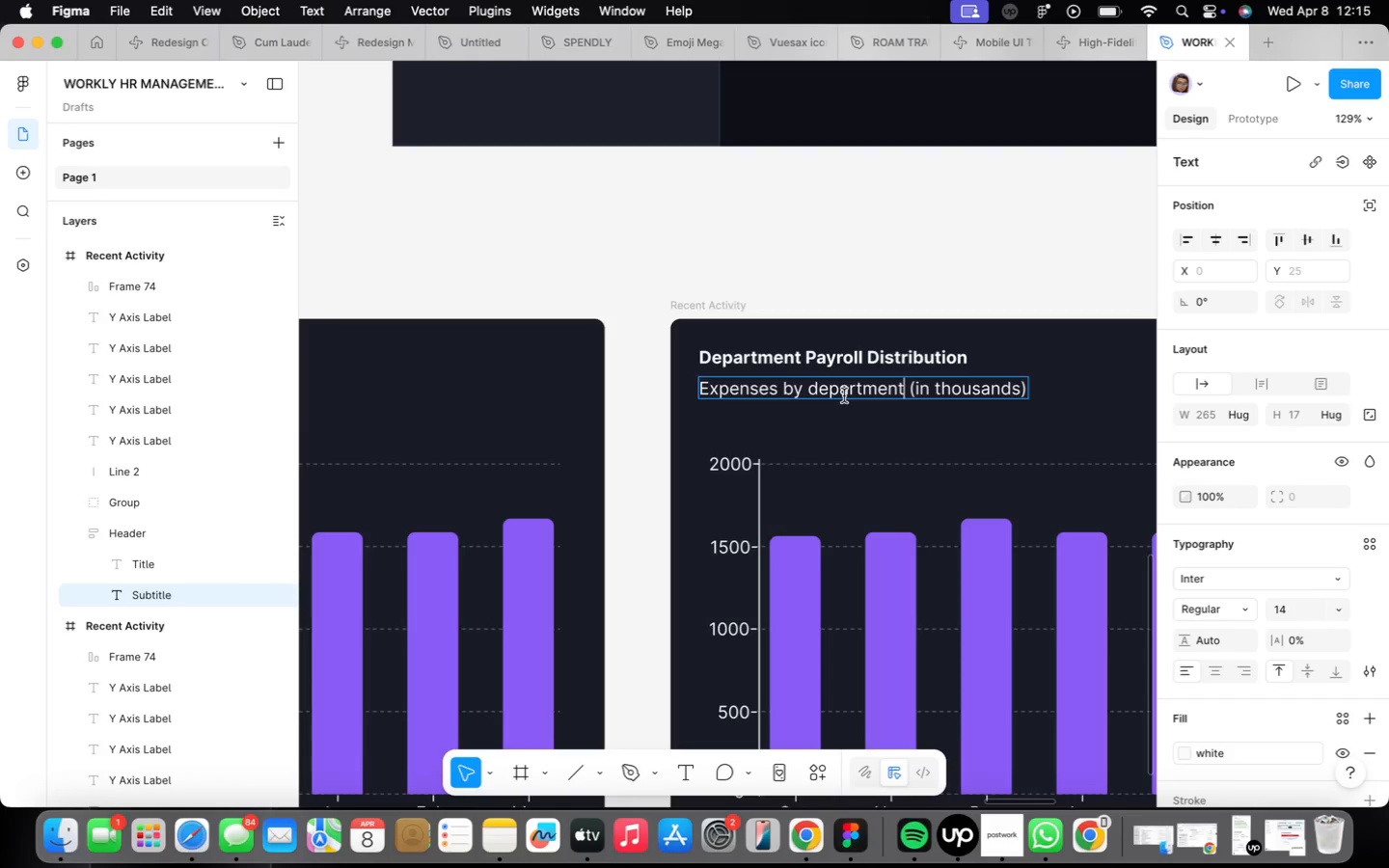 
scroll: coordinate [848, 445], scroll_direction: down, amount: 5.0
 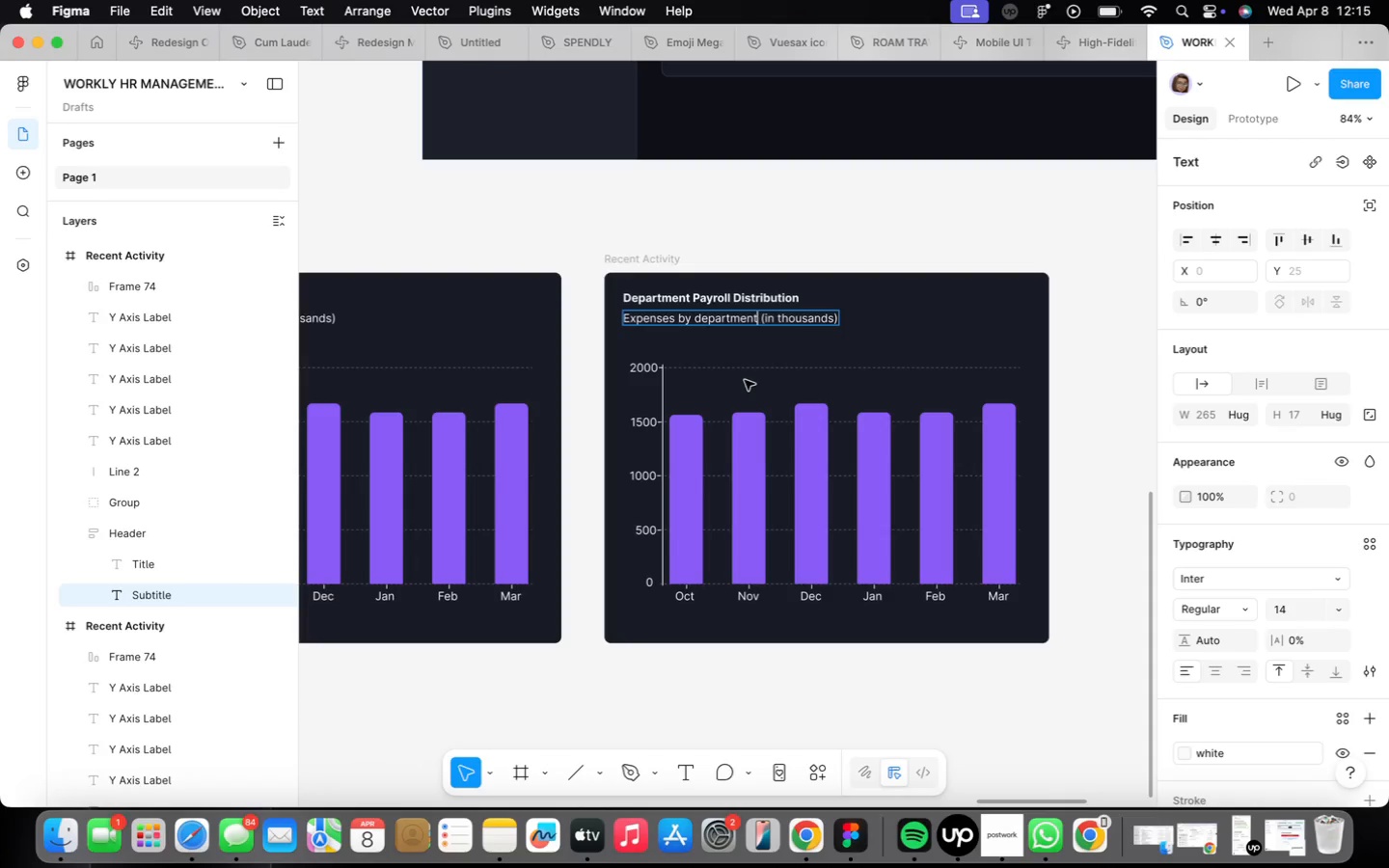 
wait(6.12)
 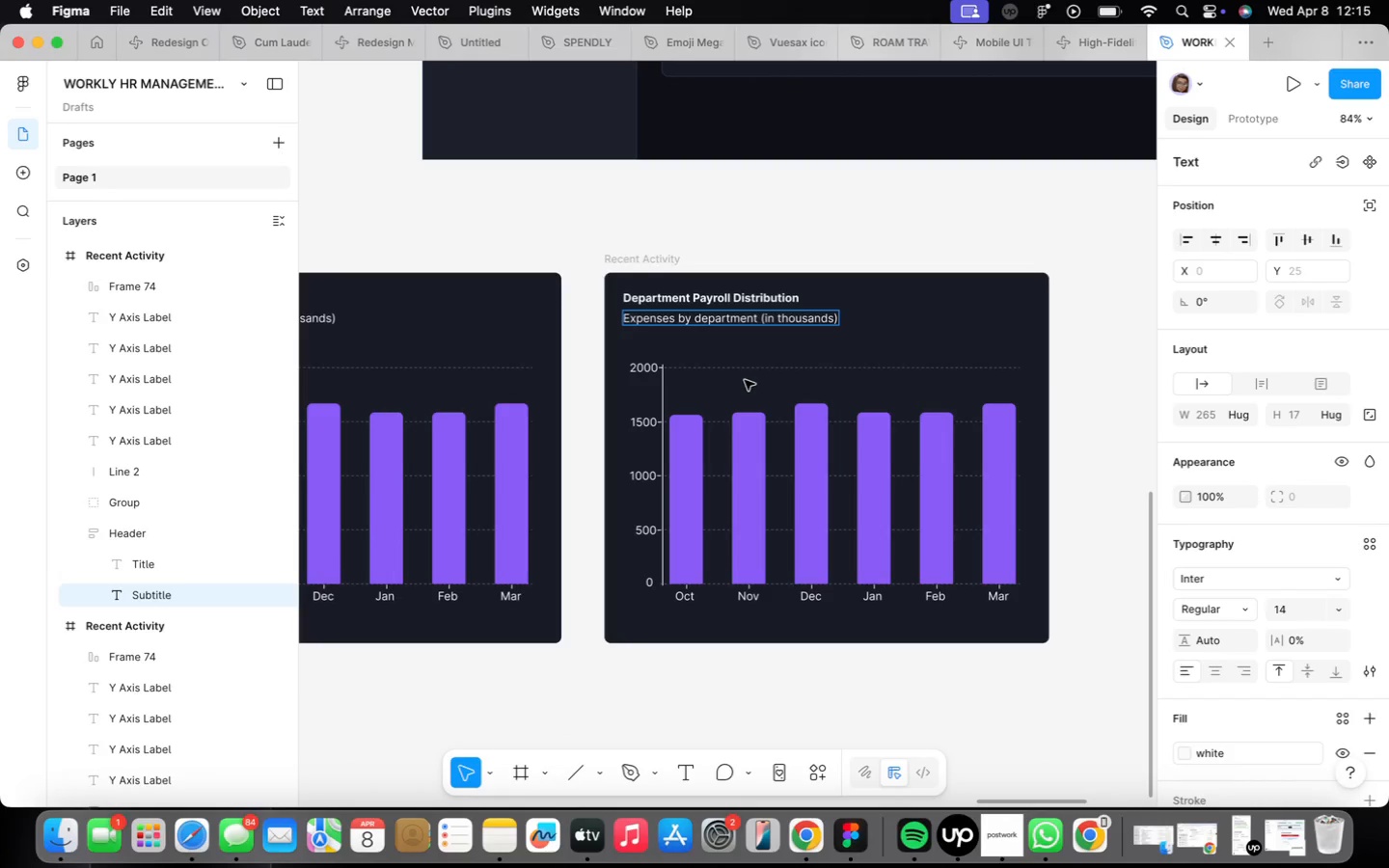 
scroll: coordinate [745, 380], scroll_direction: down, amount: 1.0
 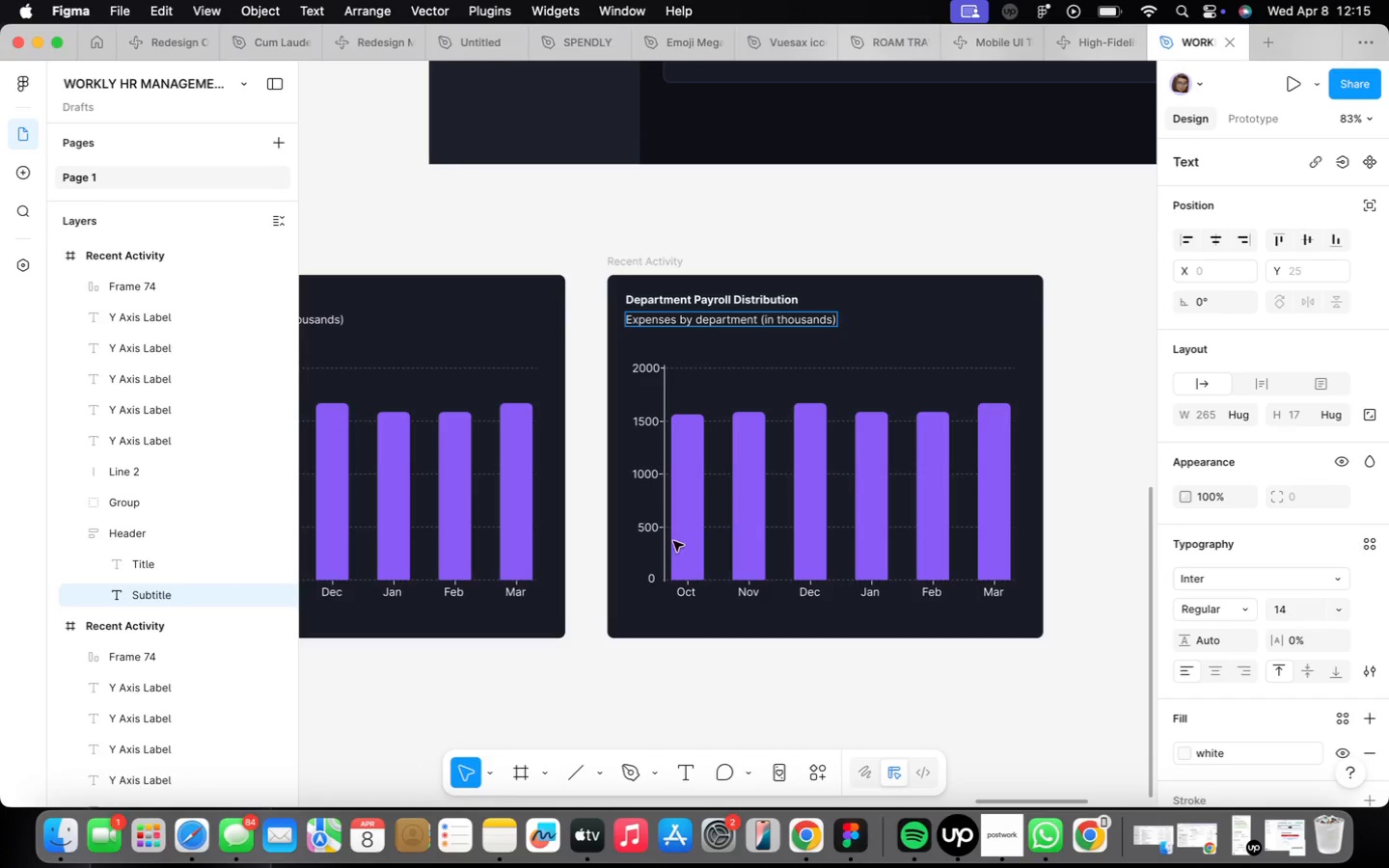 
wait(5.35)
 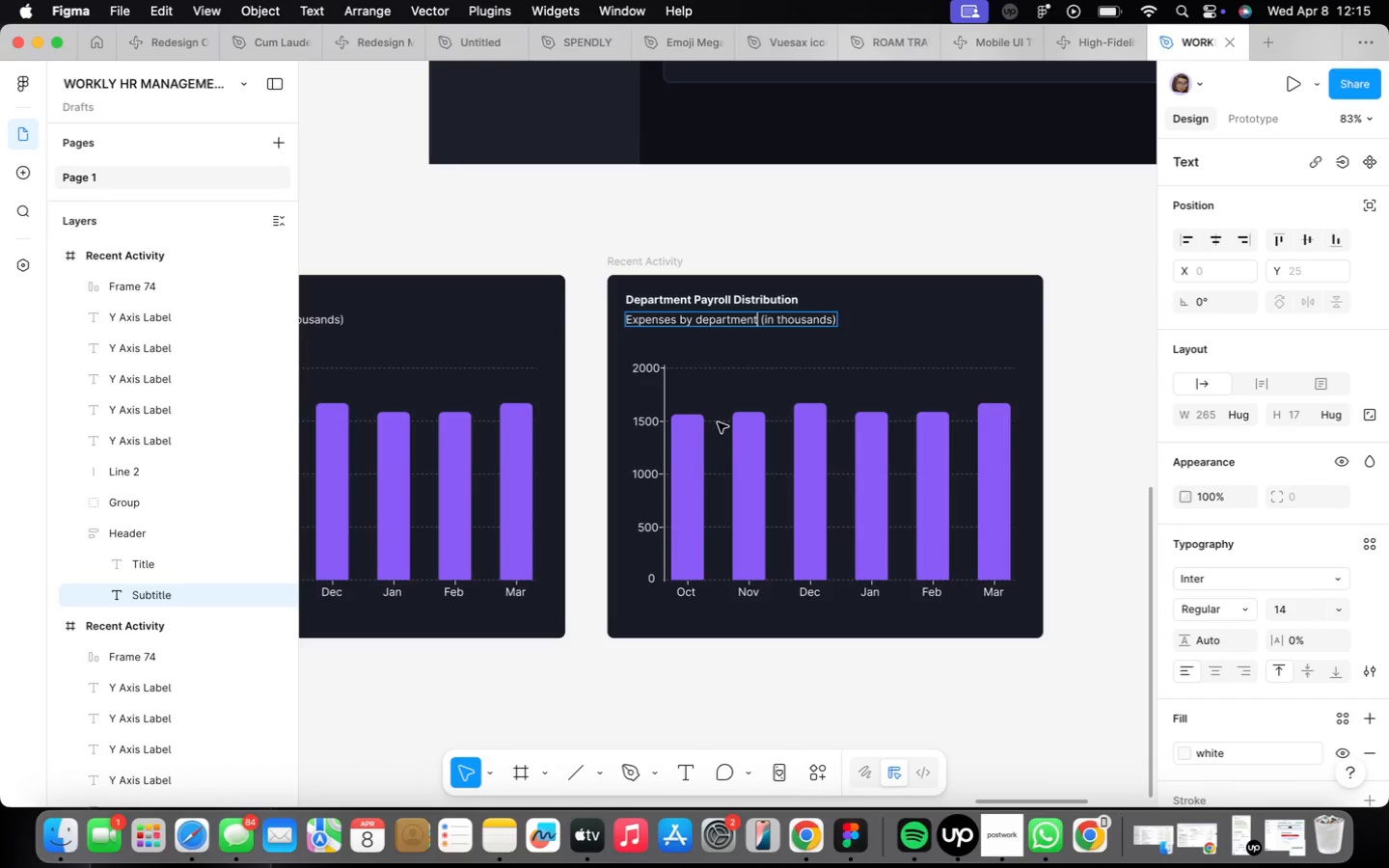 
left_click([719, 568])
 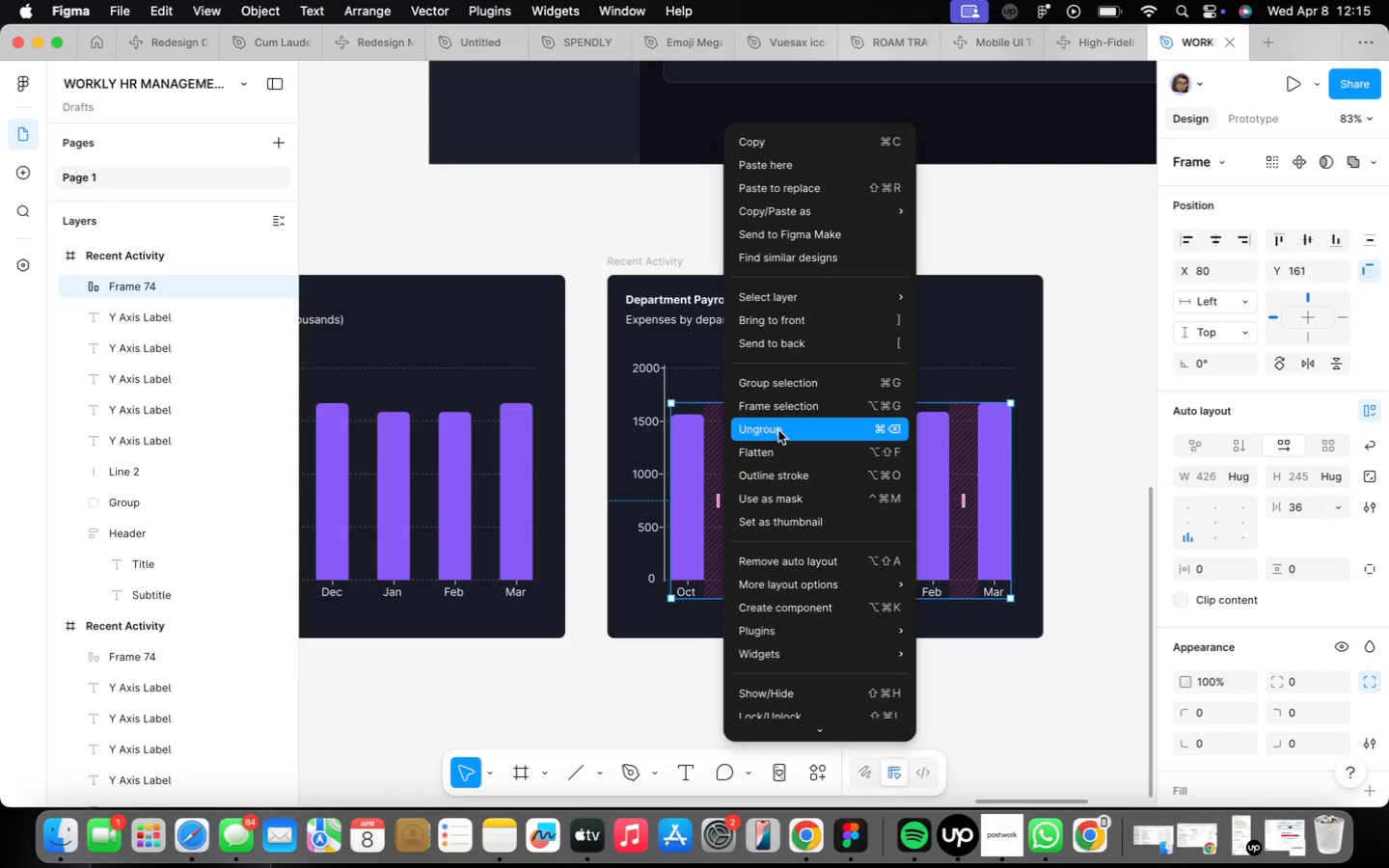 
left_click([796, 619])
 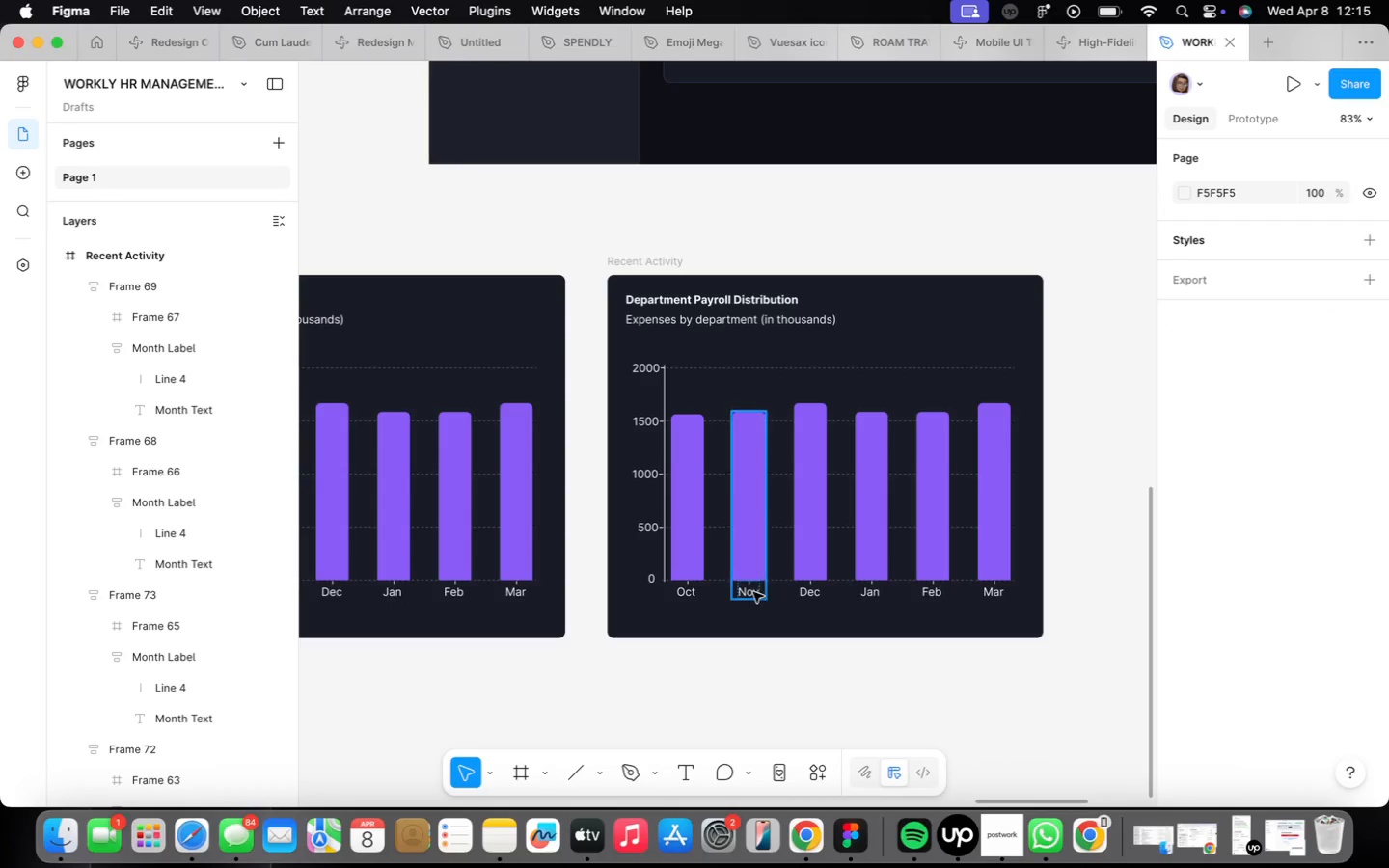 
left_click([743, 592])
 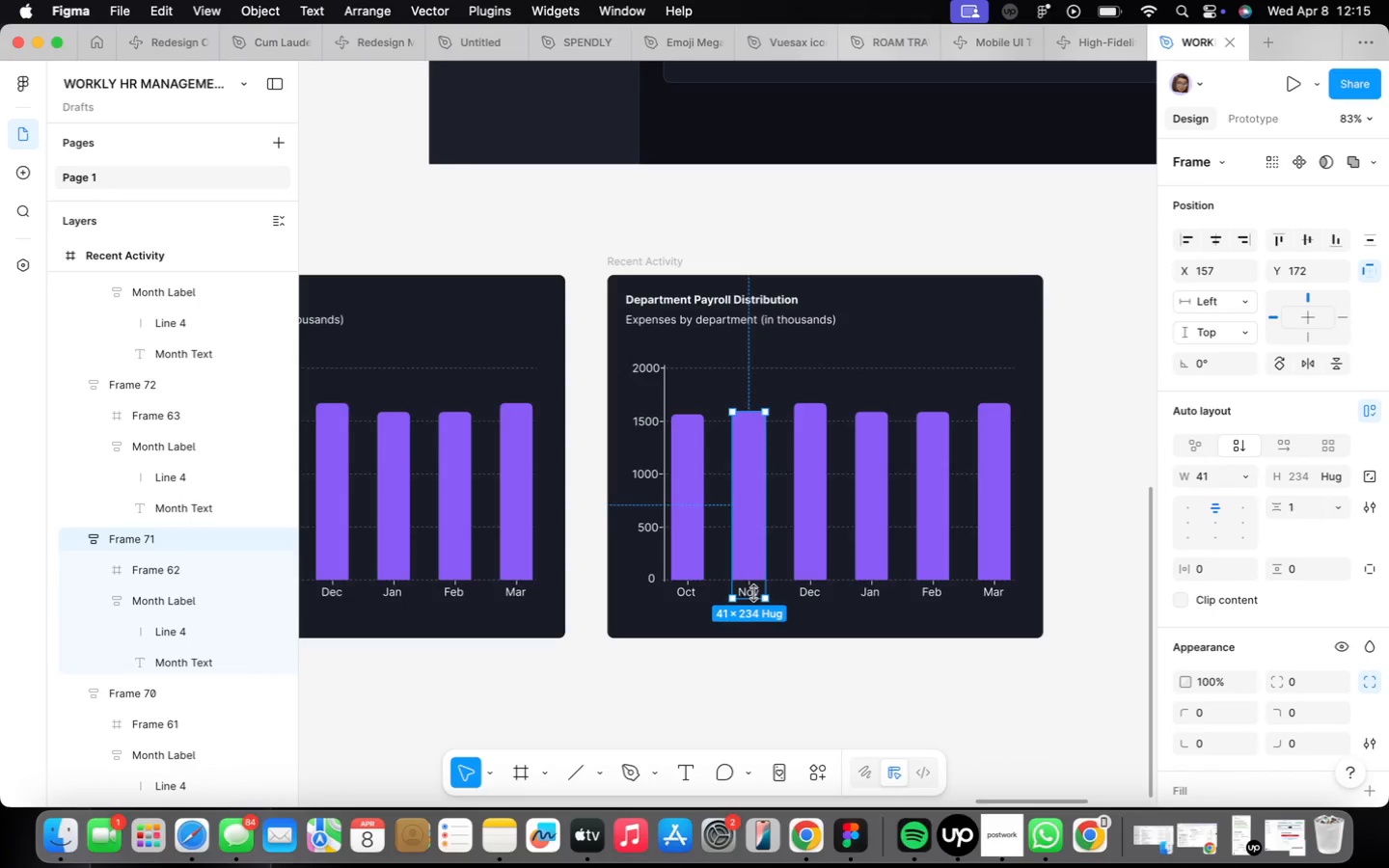 
scroll: coordinate [754, 594], scroll_direction: up, amount: 2.0
 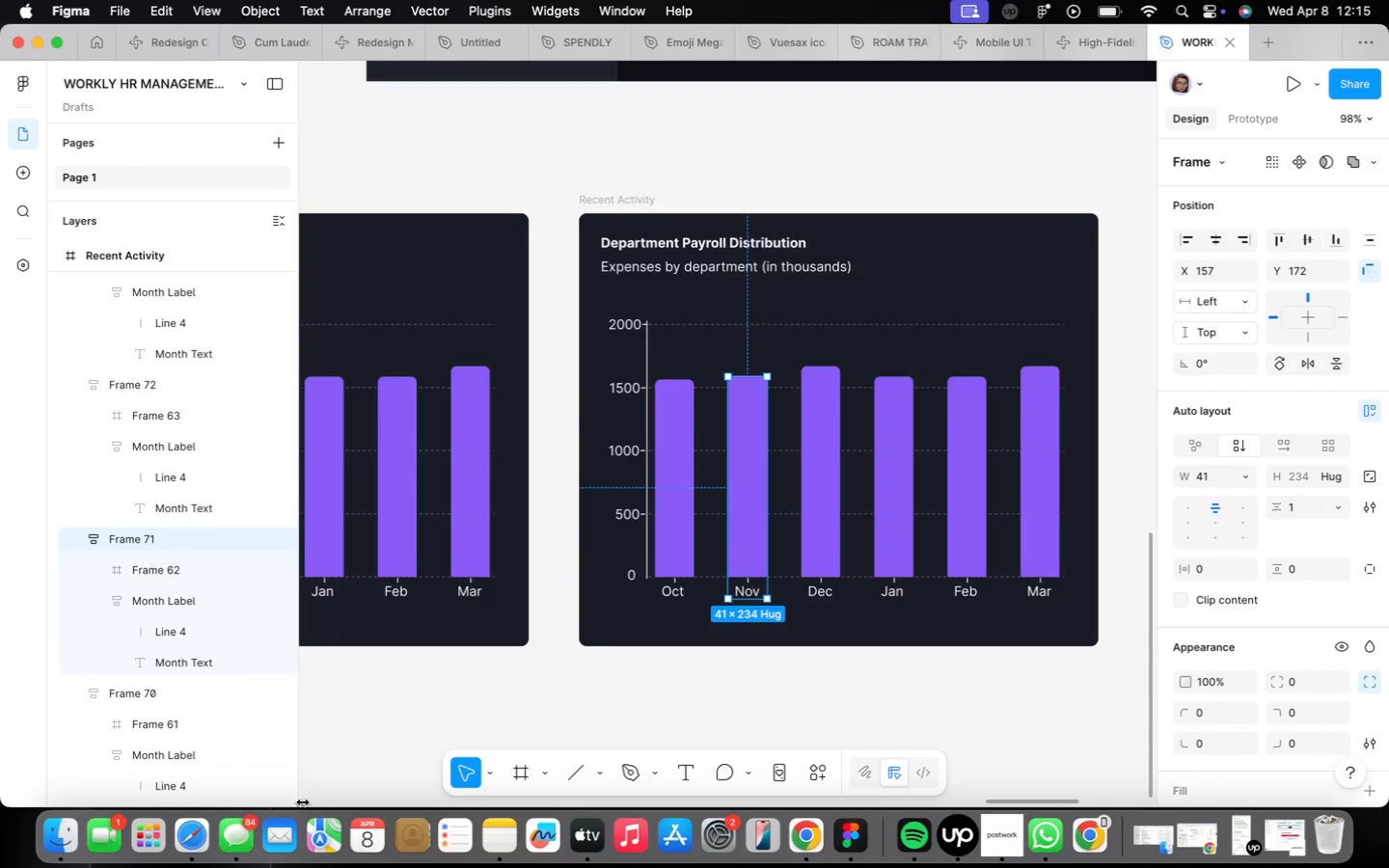 
wait(6.08)
 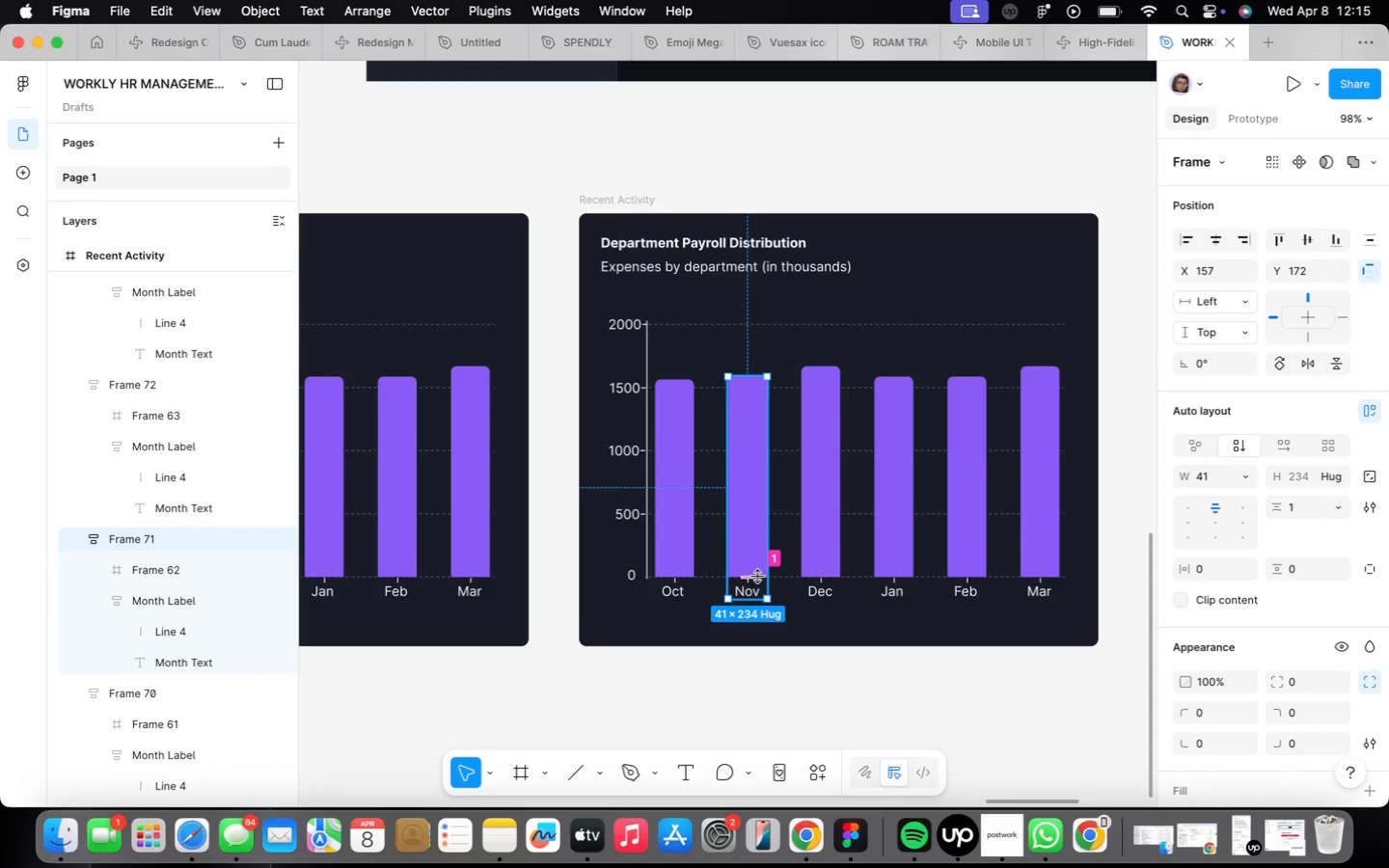 
left_click([669, 586])
 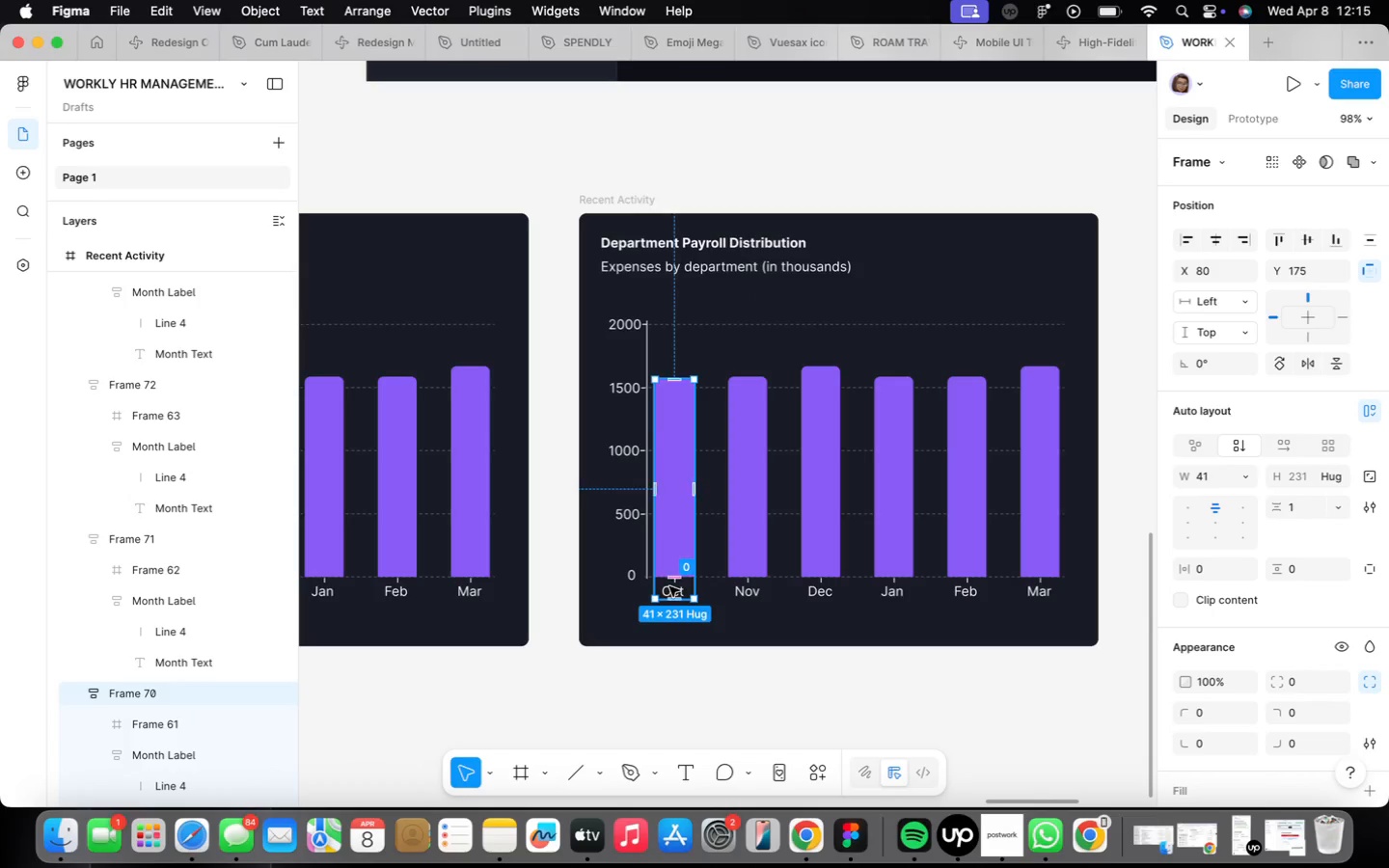 
right_click([669, 586])
 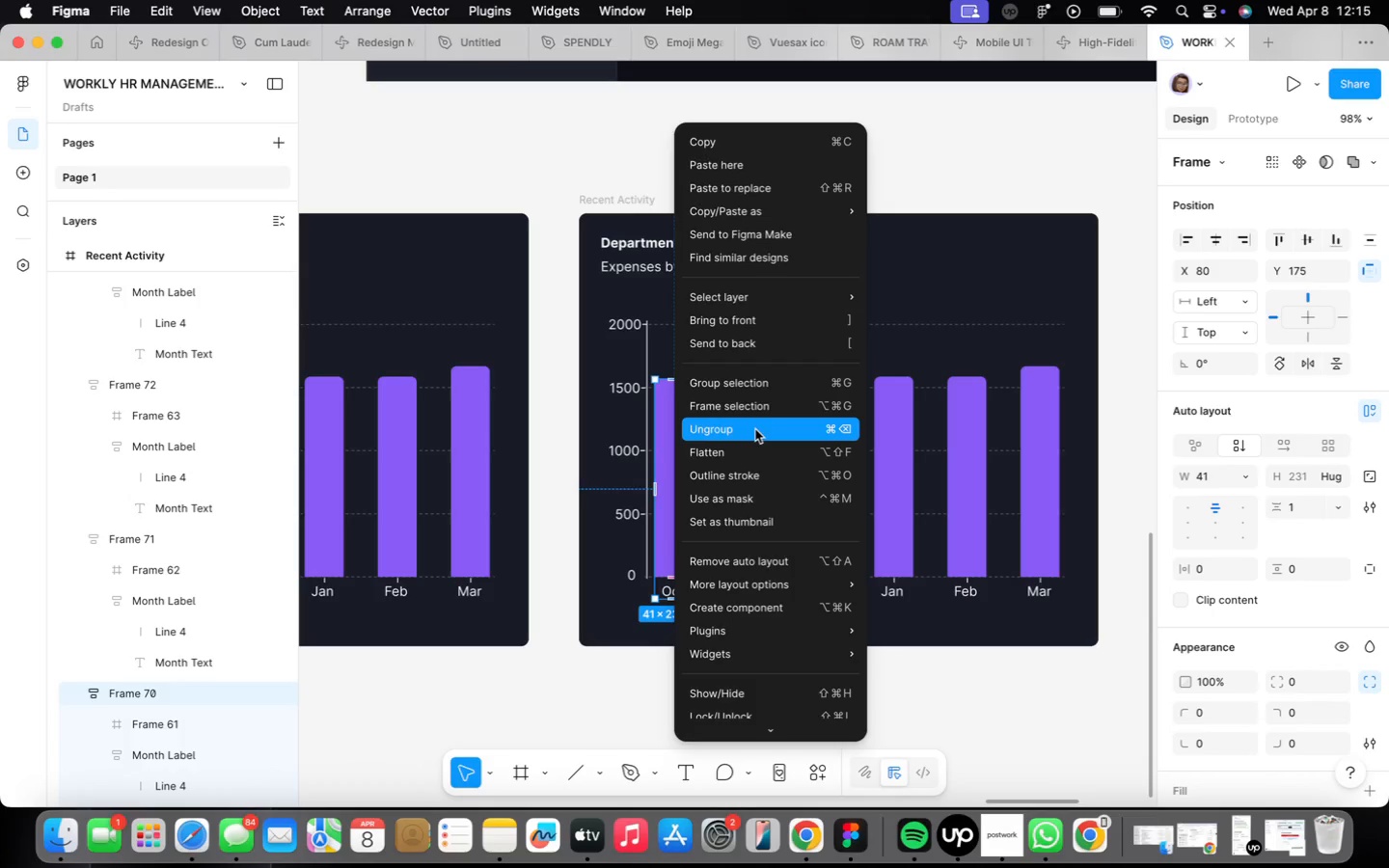 
left_click([755, 427])
 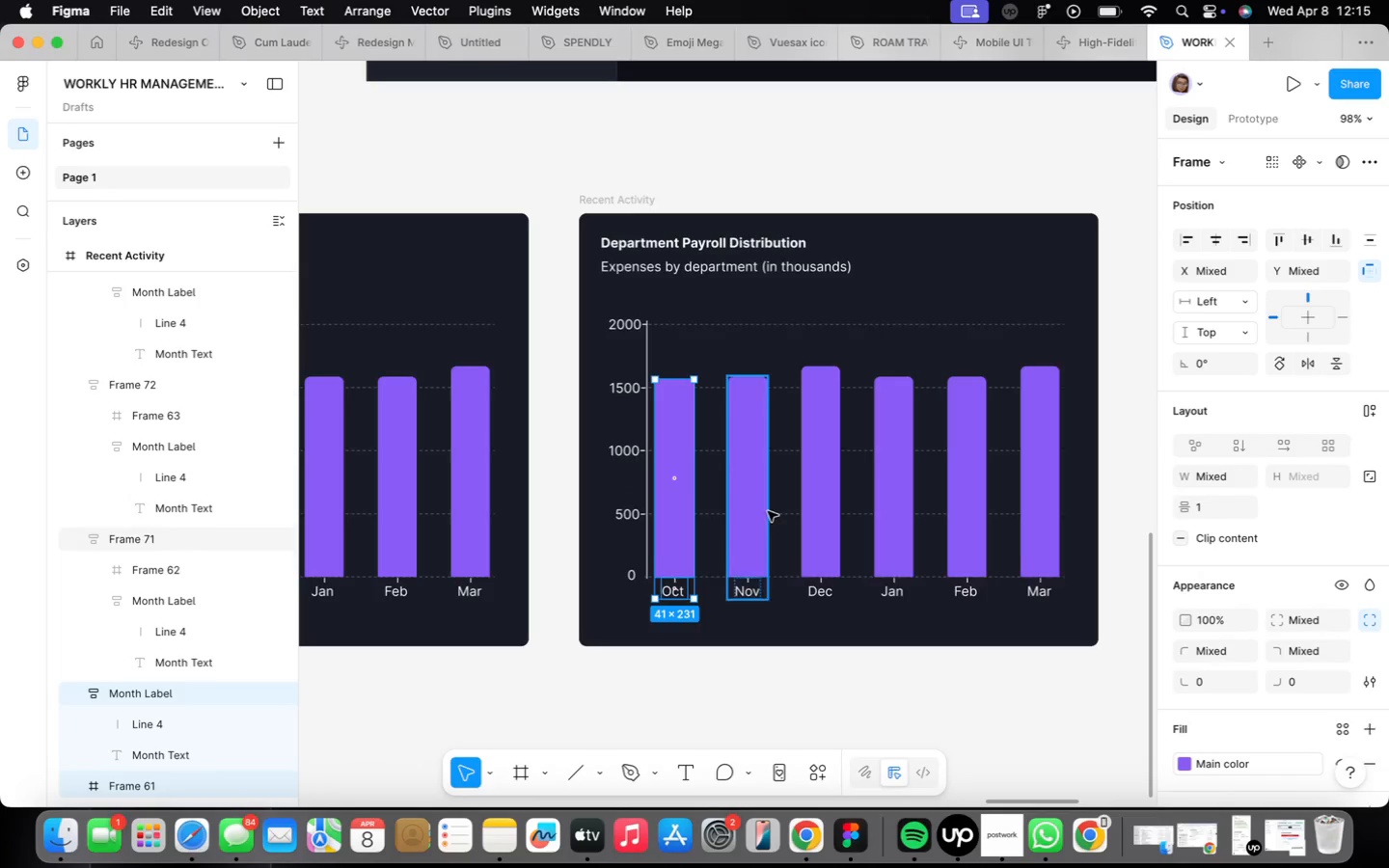 
left_click([761, 574])
 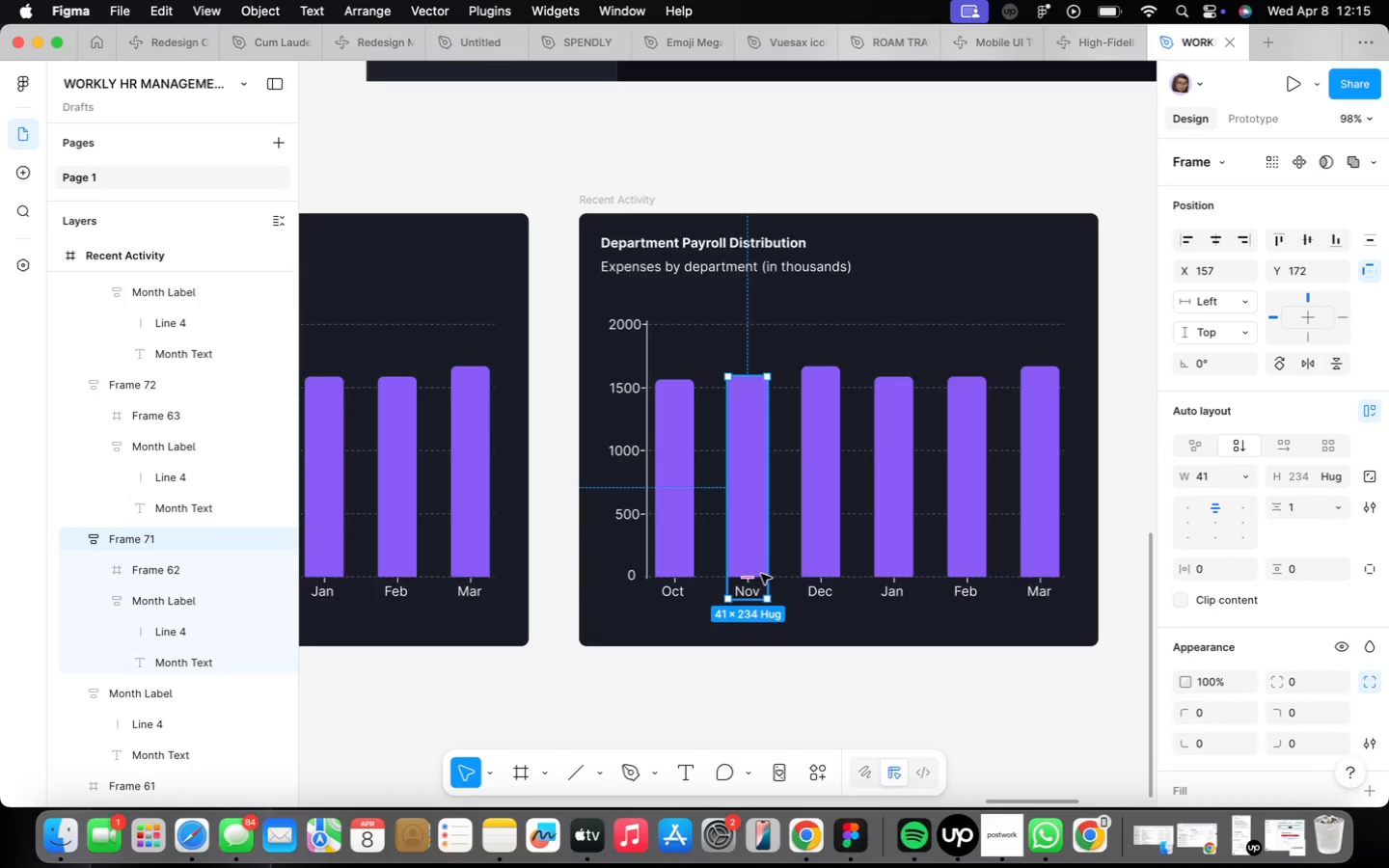 
right_click([761, 574])
 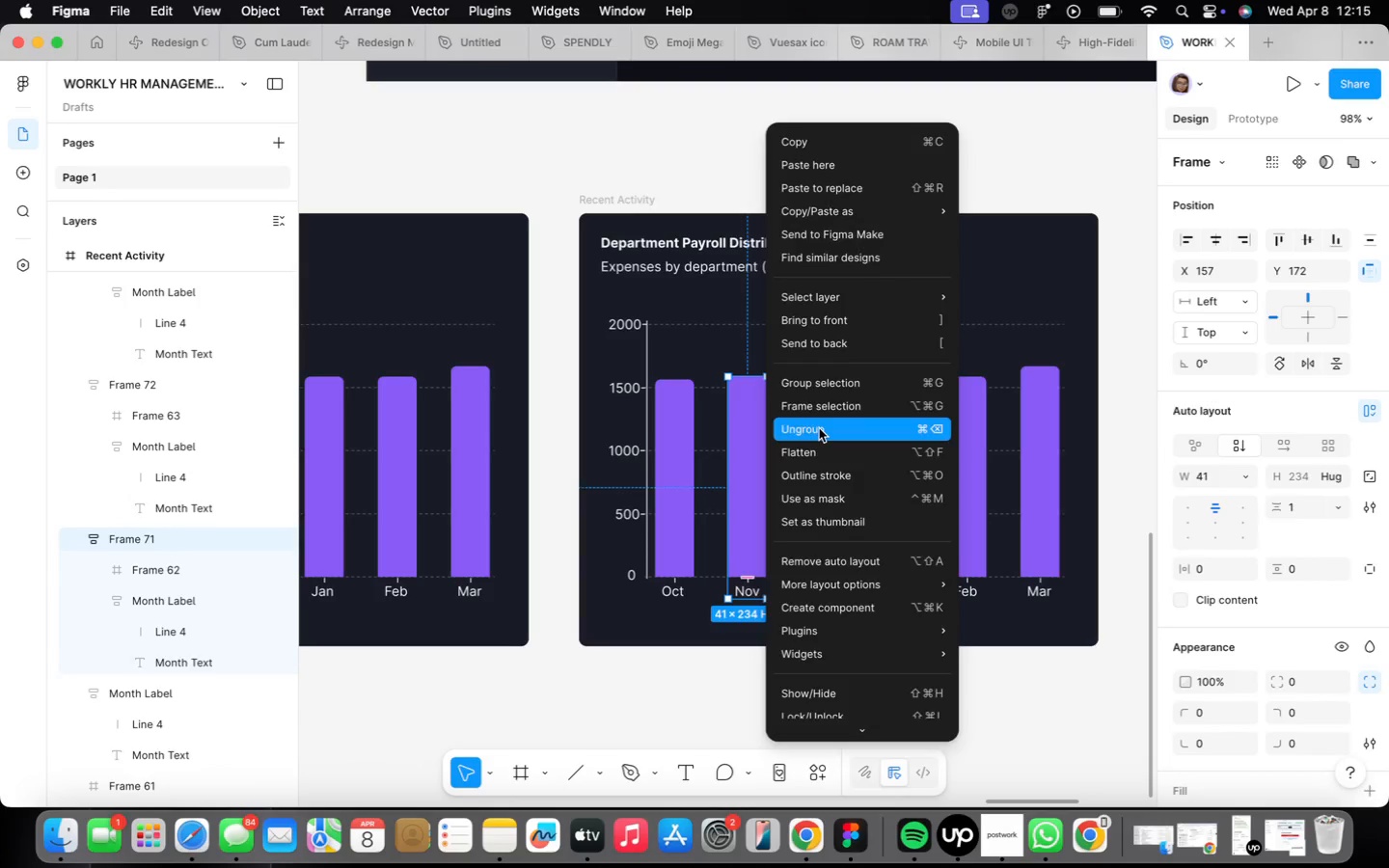 
left_click([805, 527])
 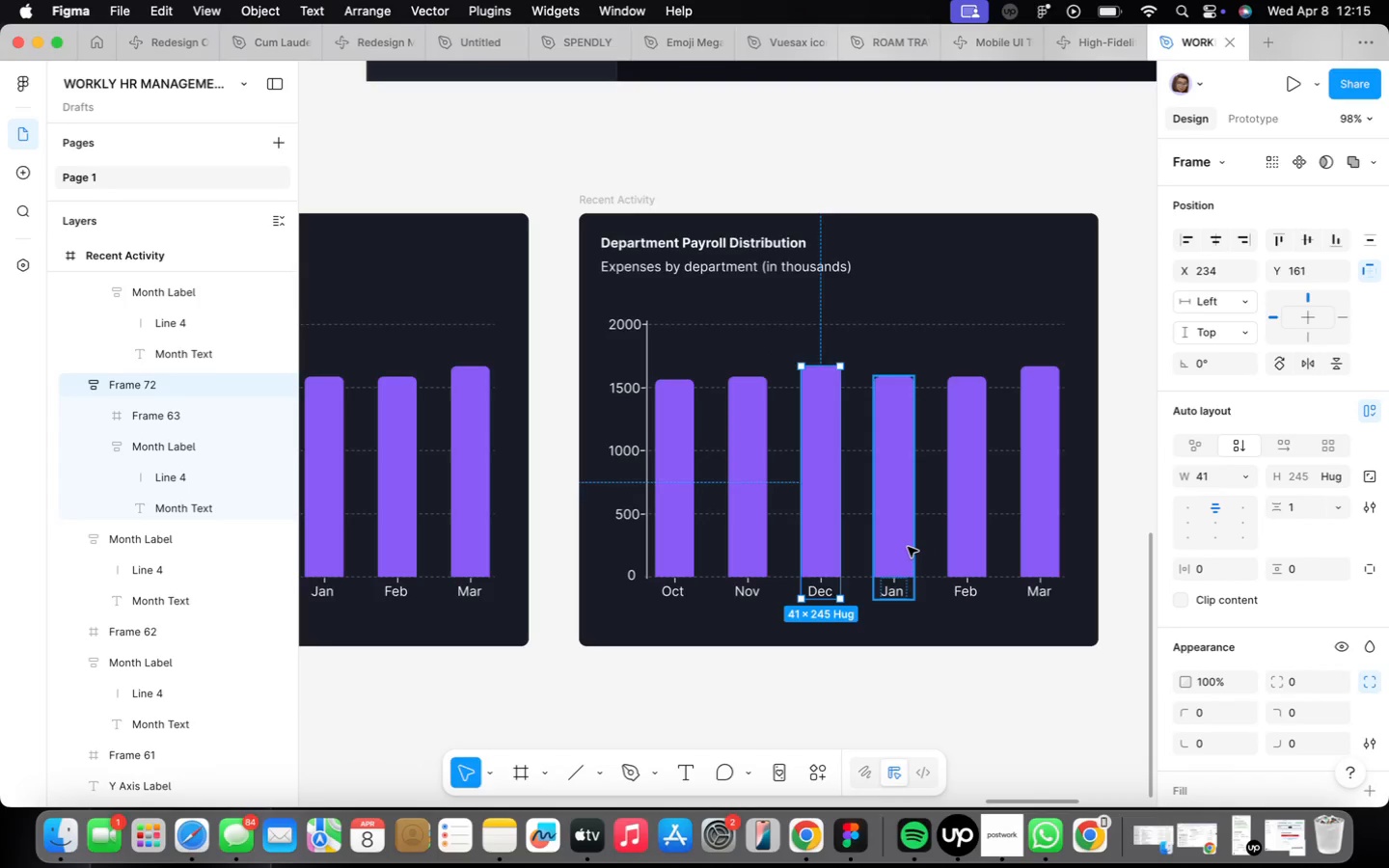 
hold_key(key=ShiftLeft, duration=2.3)
left_click([954, 541])
 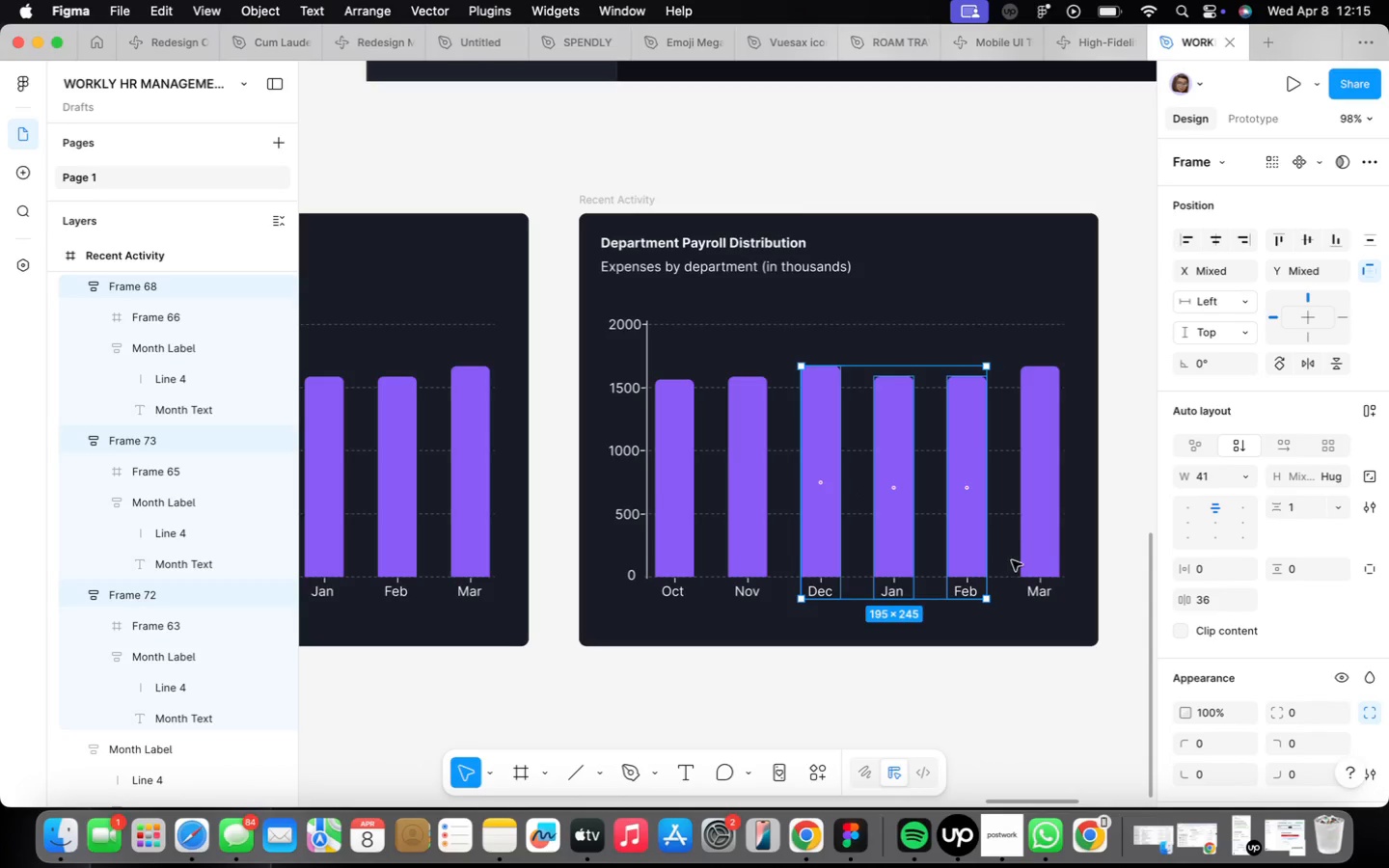 
left_click([1027, 559])
 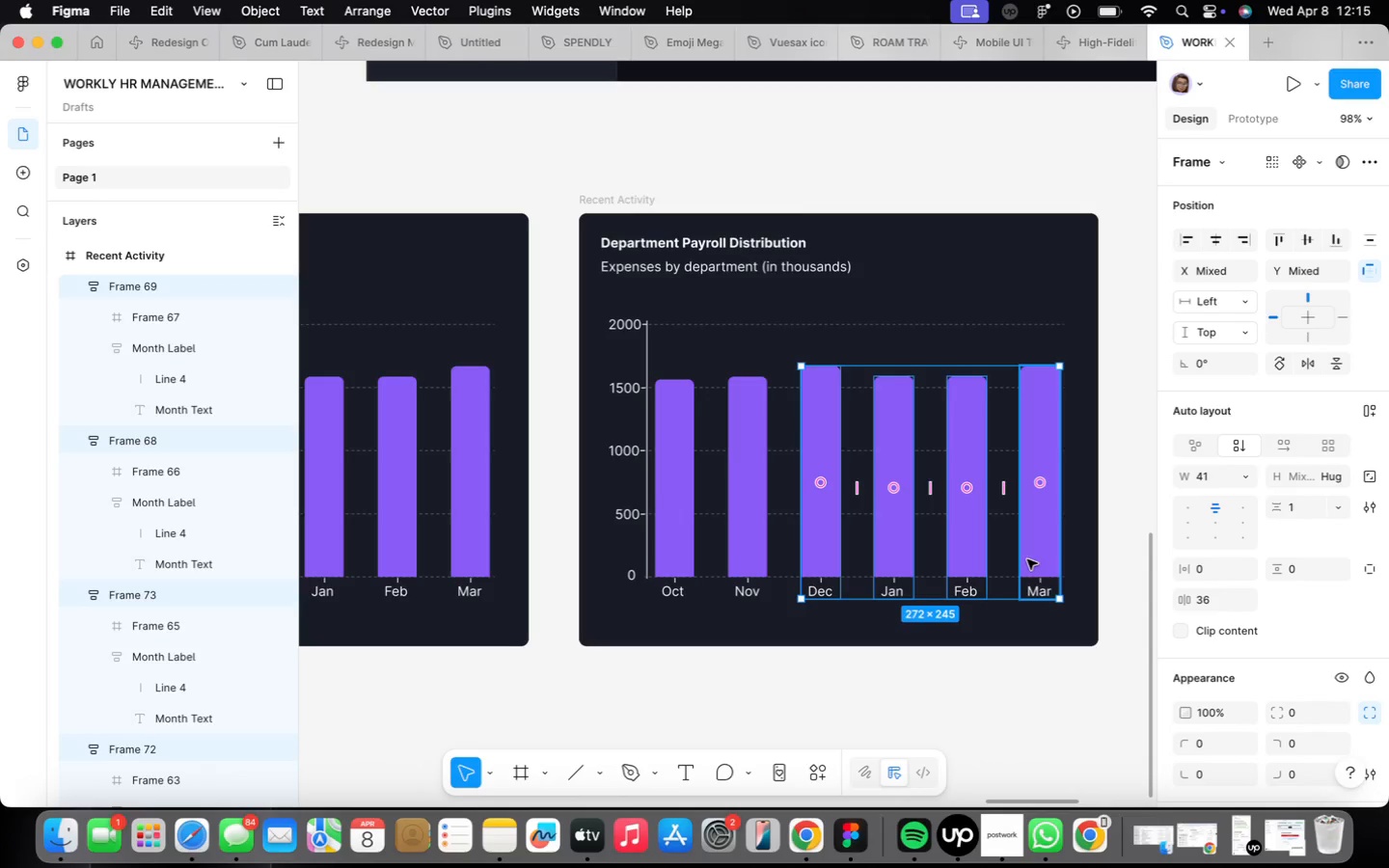 
right_click([1027, 559])
 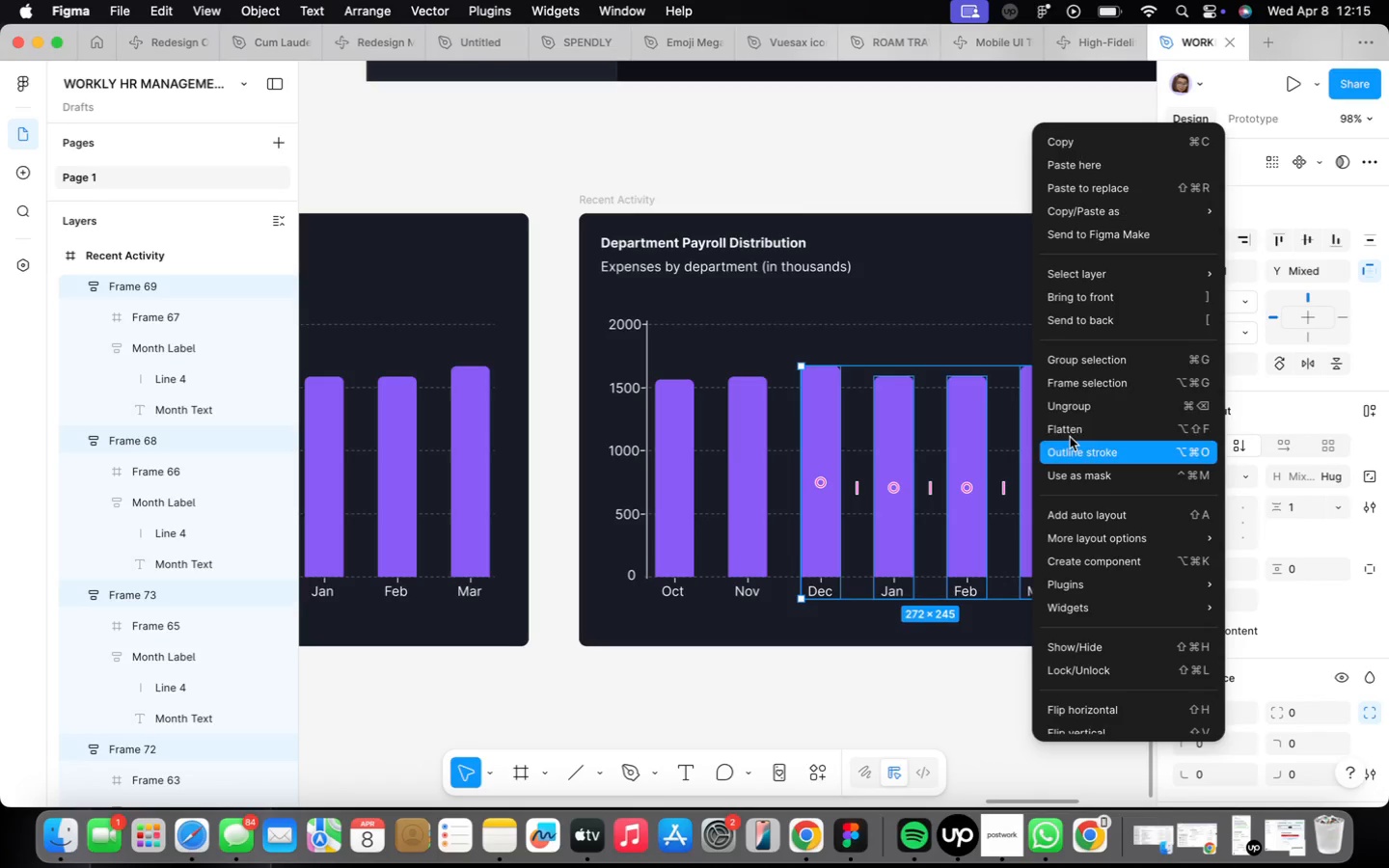 
left_click([1073, 411])
 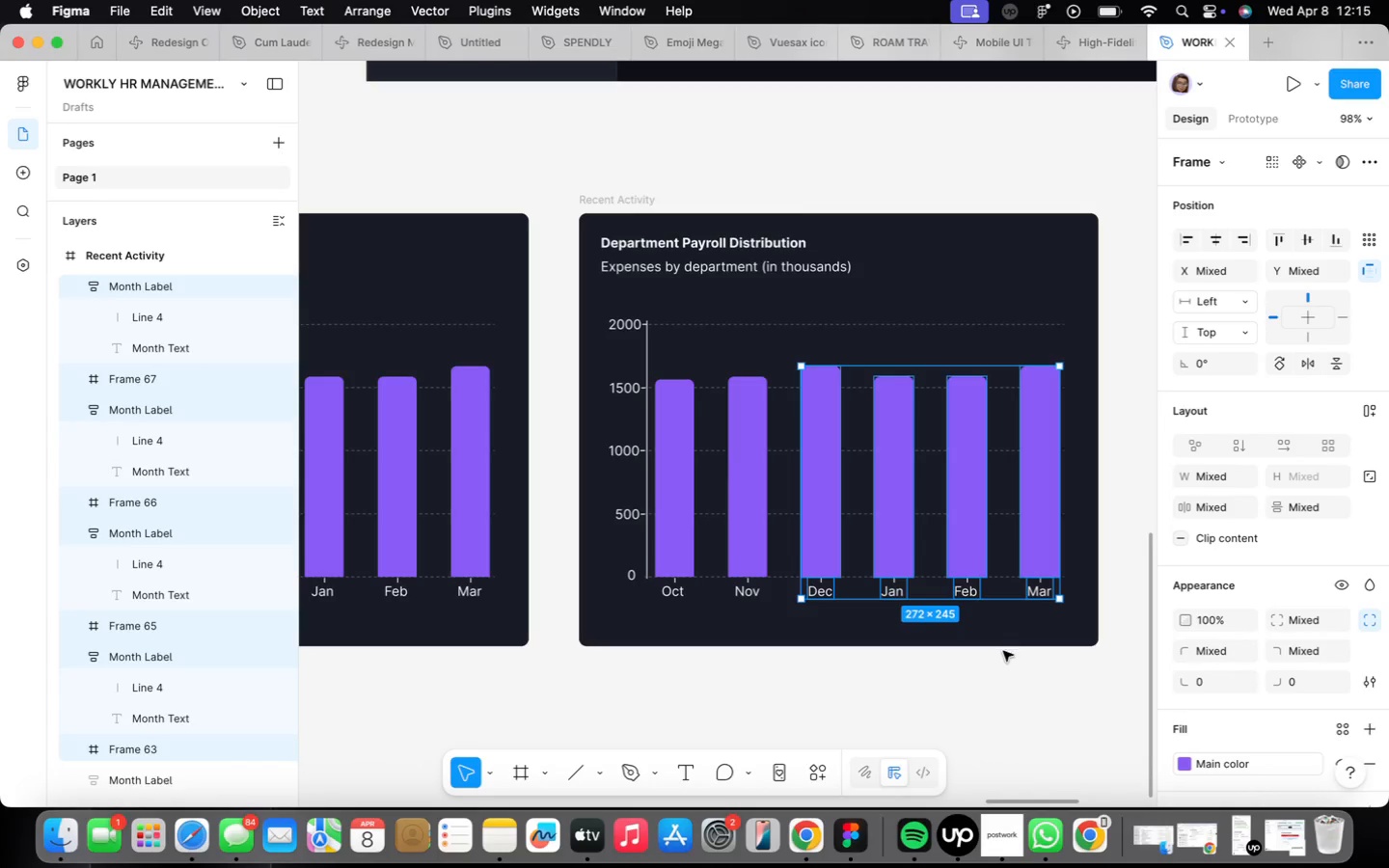 
left_click([1002, 656])
 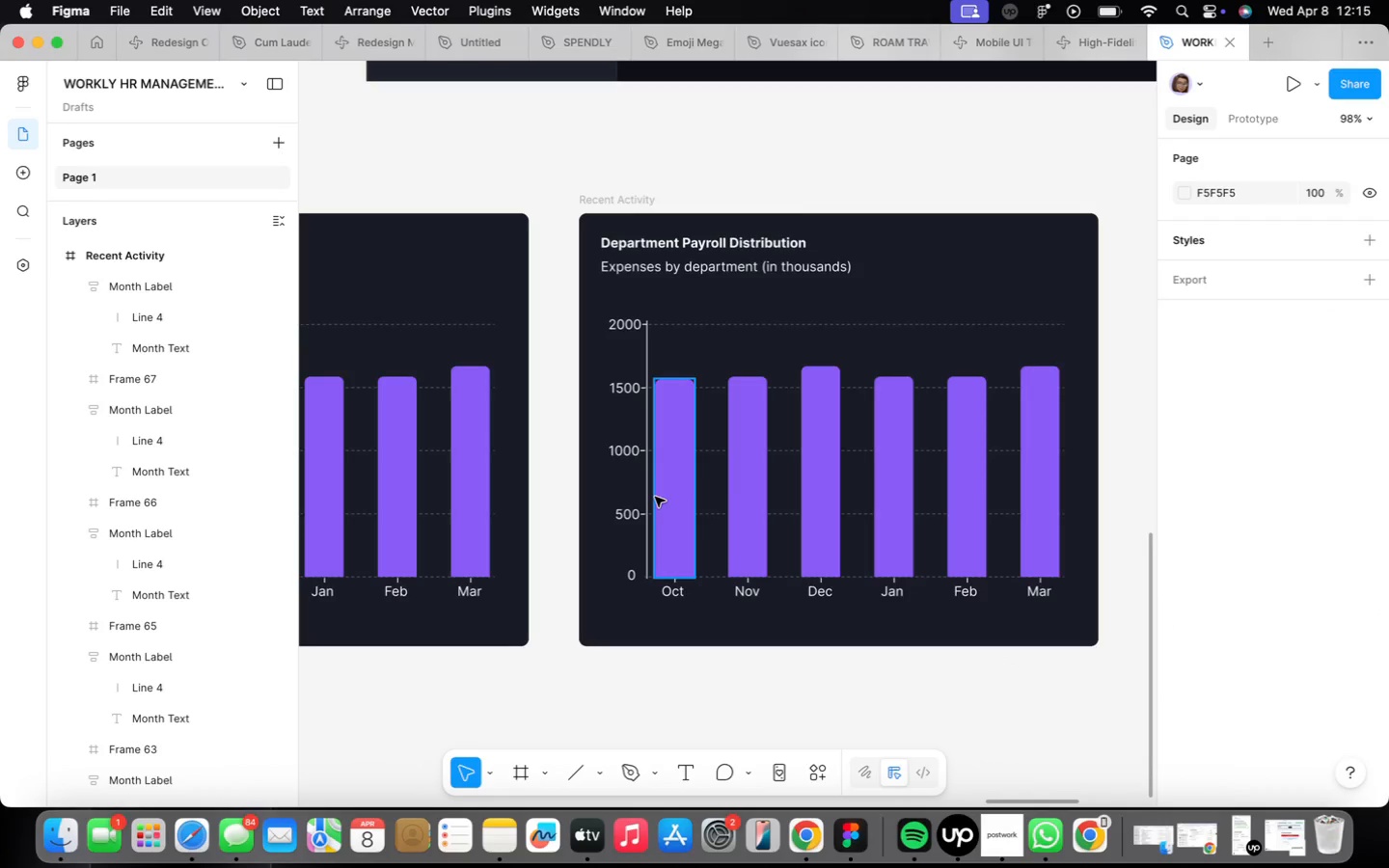 
scroll: coordinate [729, 596], scroll_direction: up, amount: 2.0
 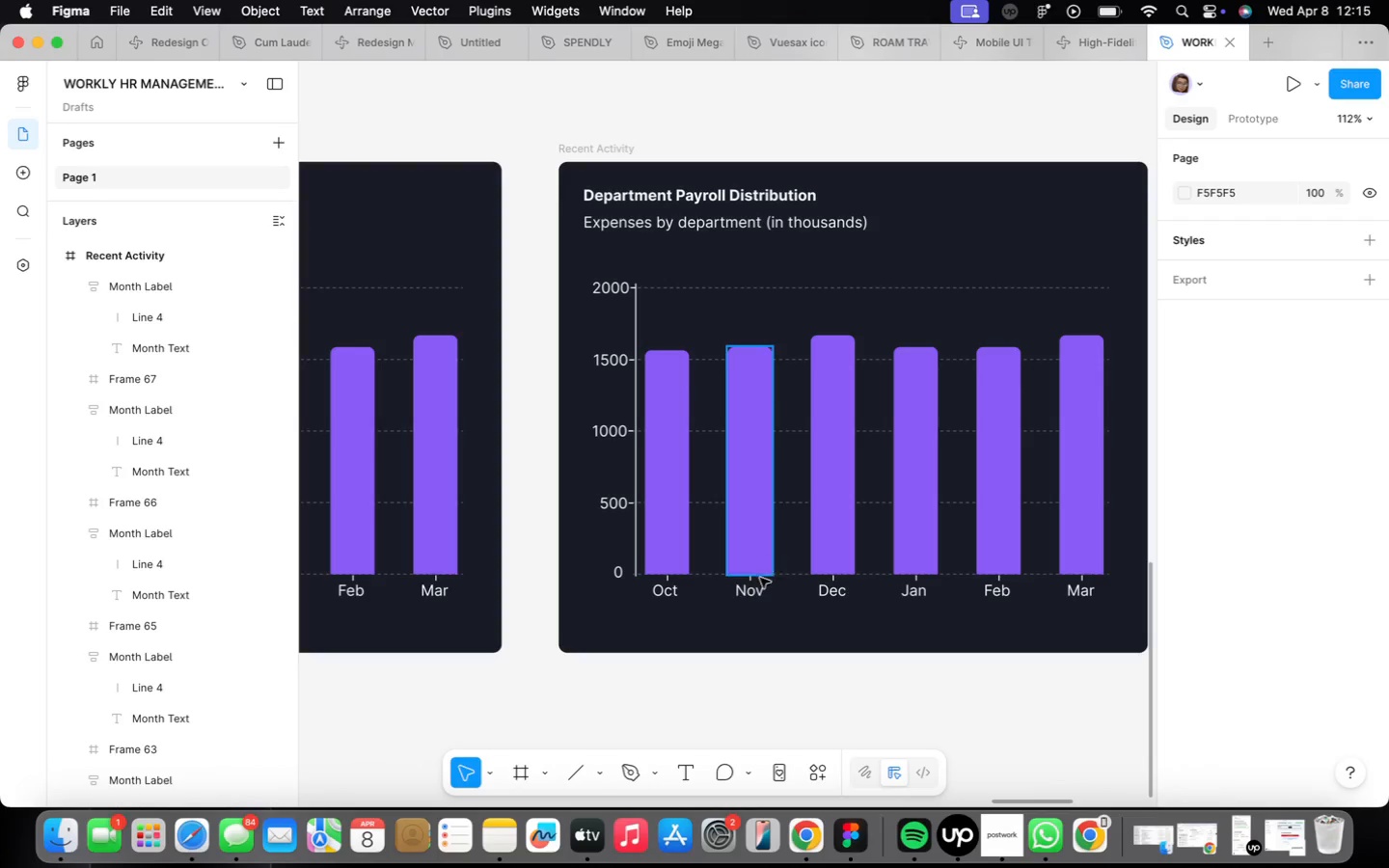 
wait(6.24)
 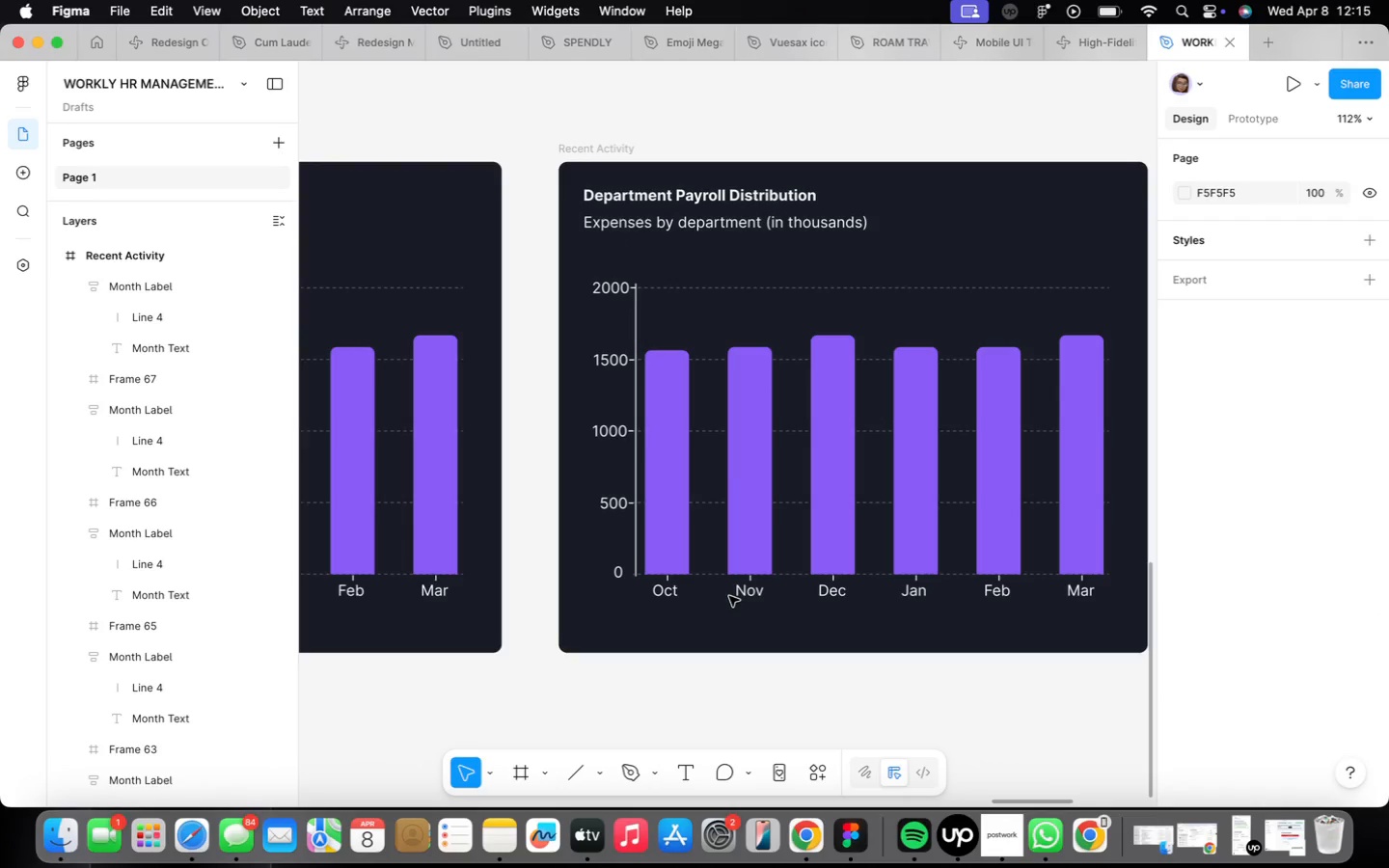 
double_click([671, 596])
 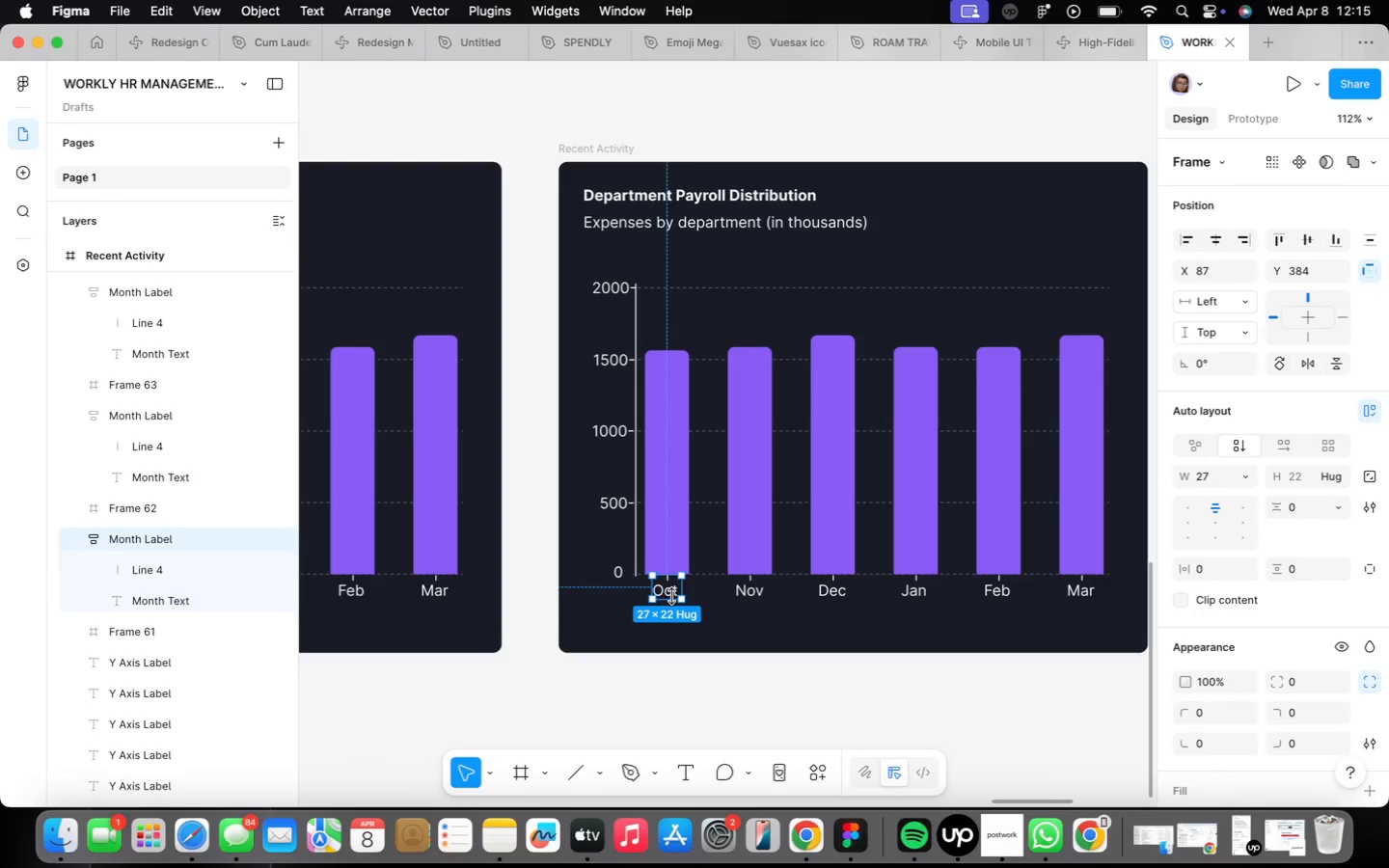 
triple_click([671, 596])
 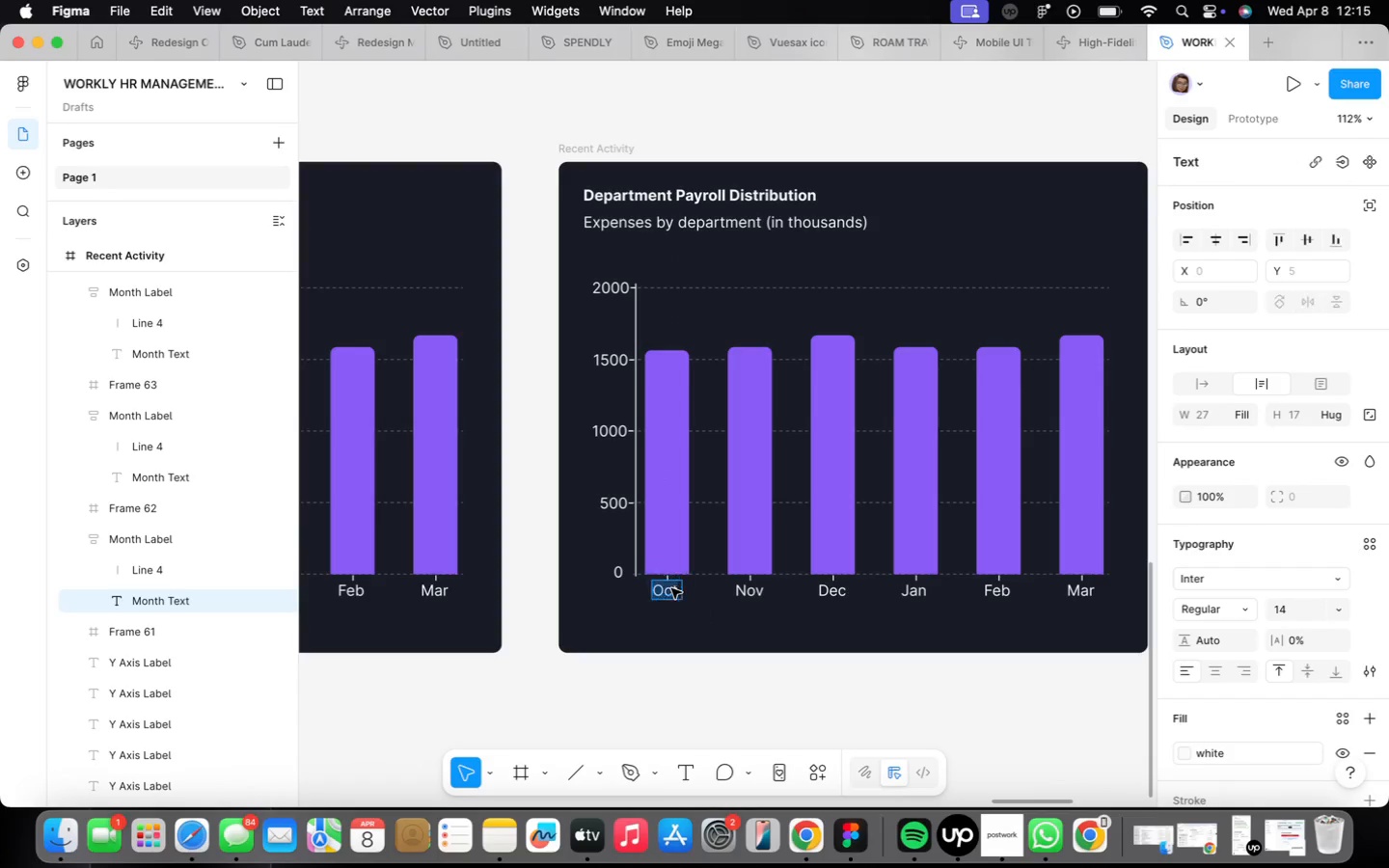 
key(0)
 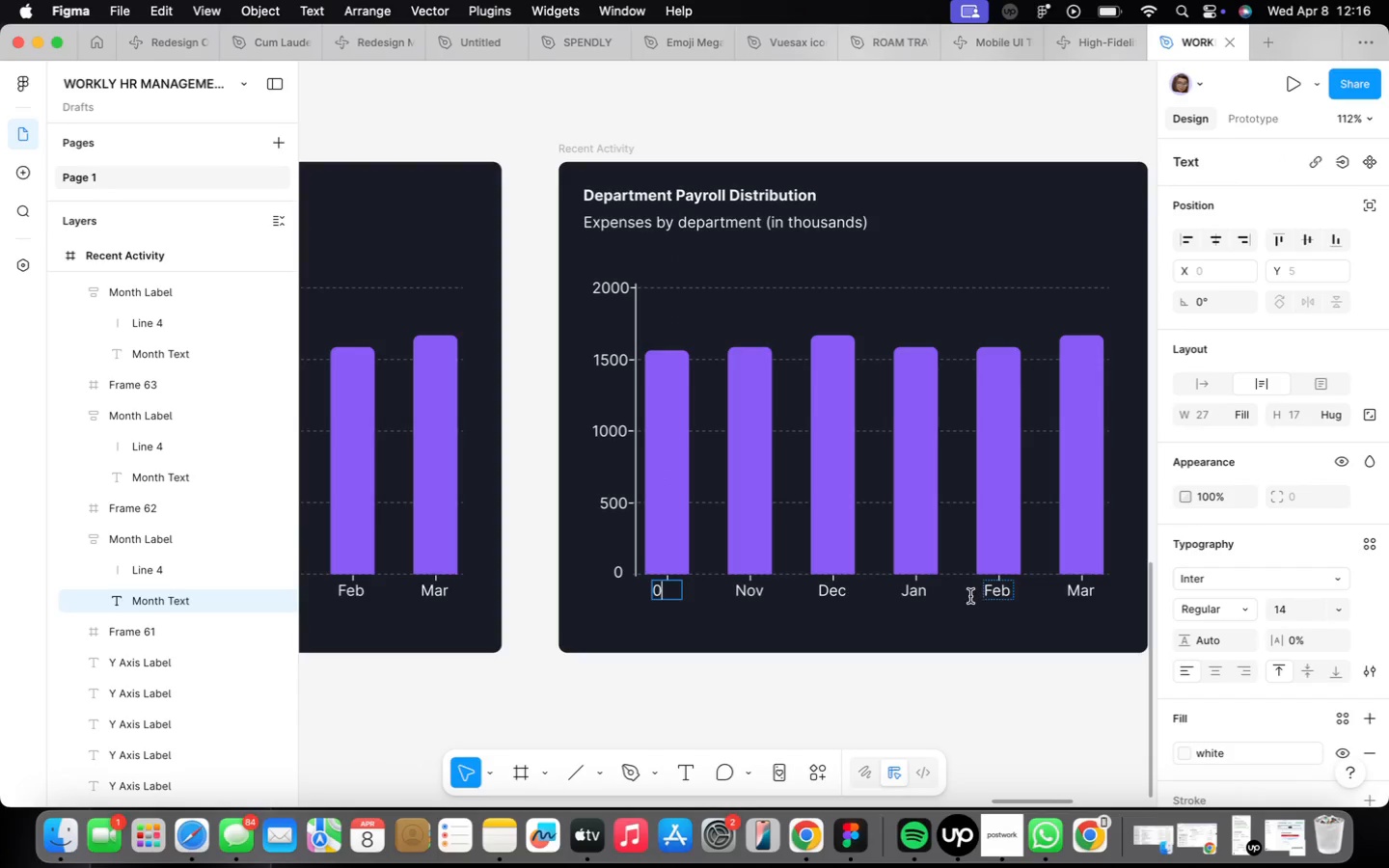 
left_click([937, 618])
 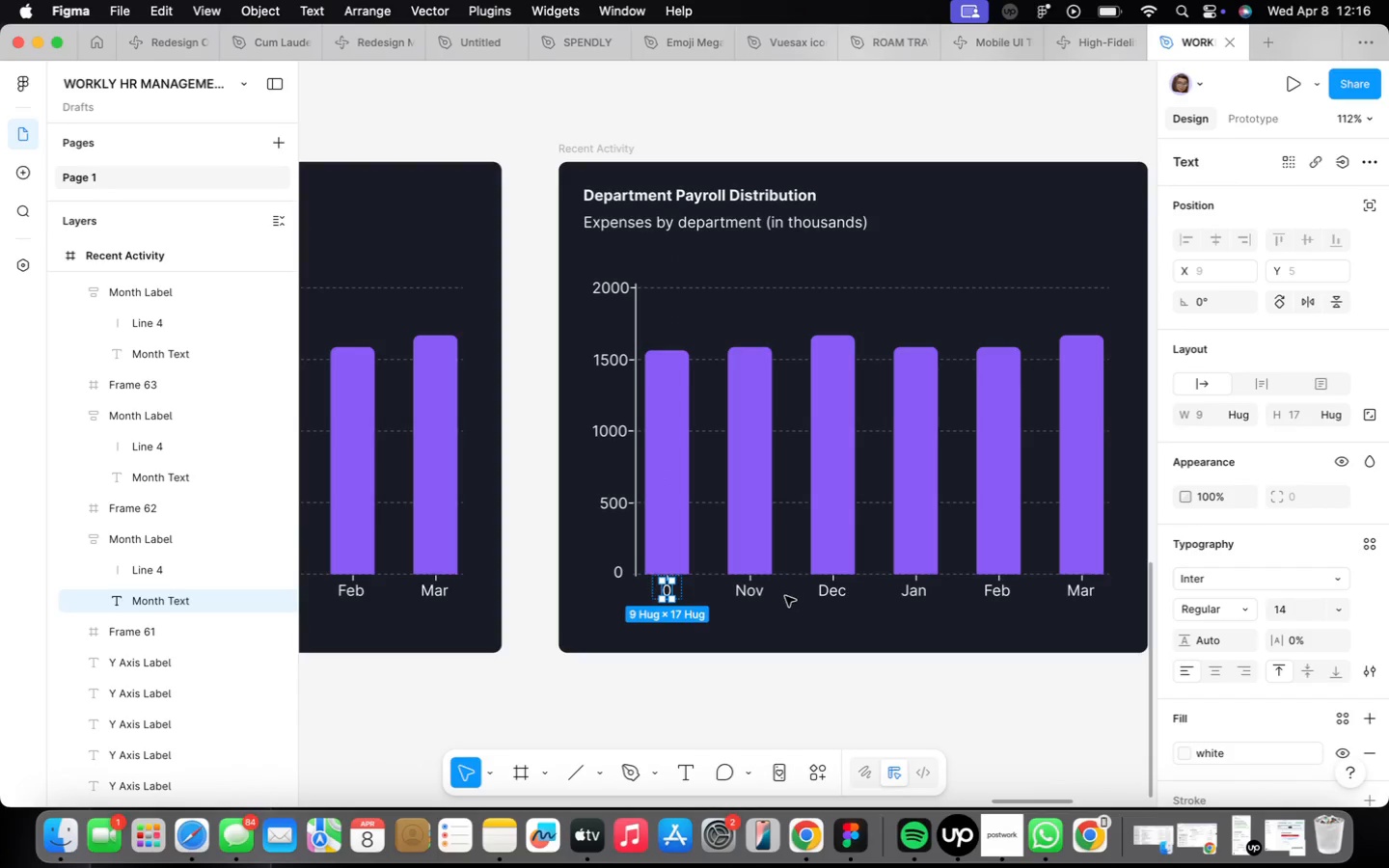 
double_click([761, 598])
 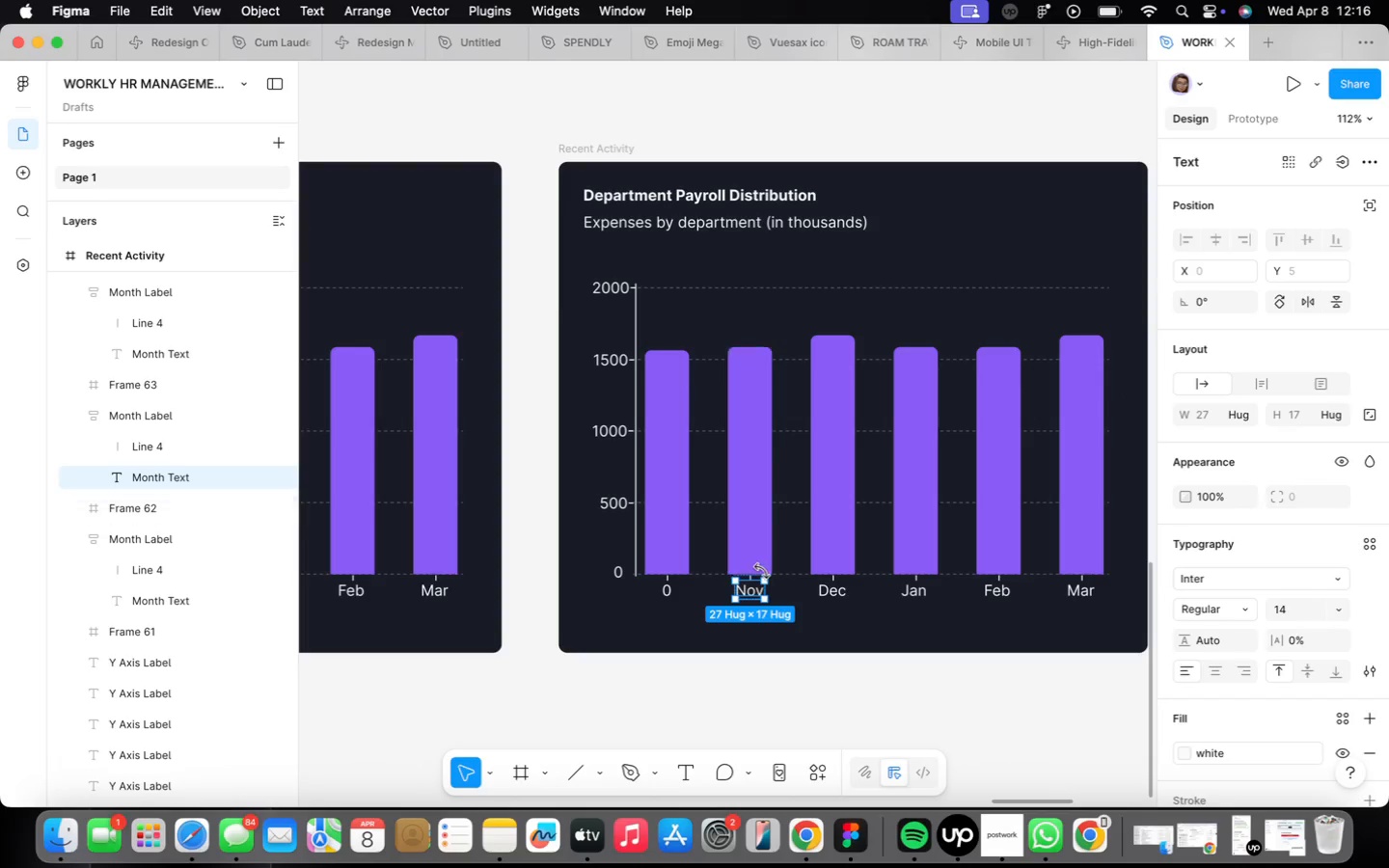 
double_click([746, 586])
 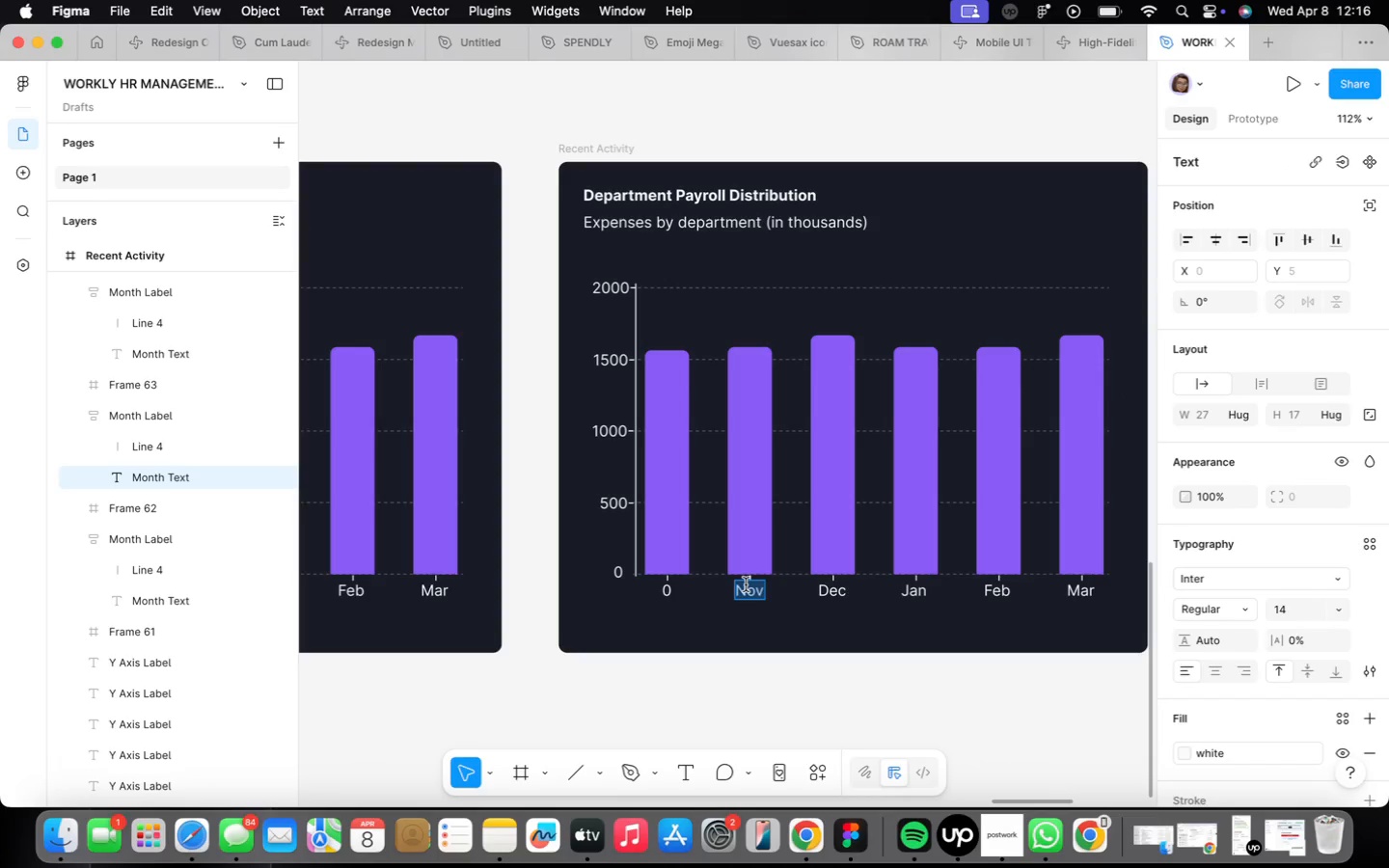 
type(200)
 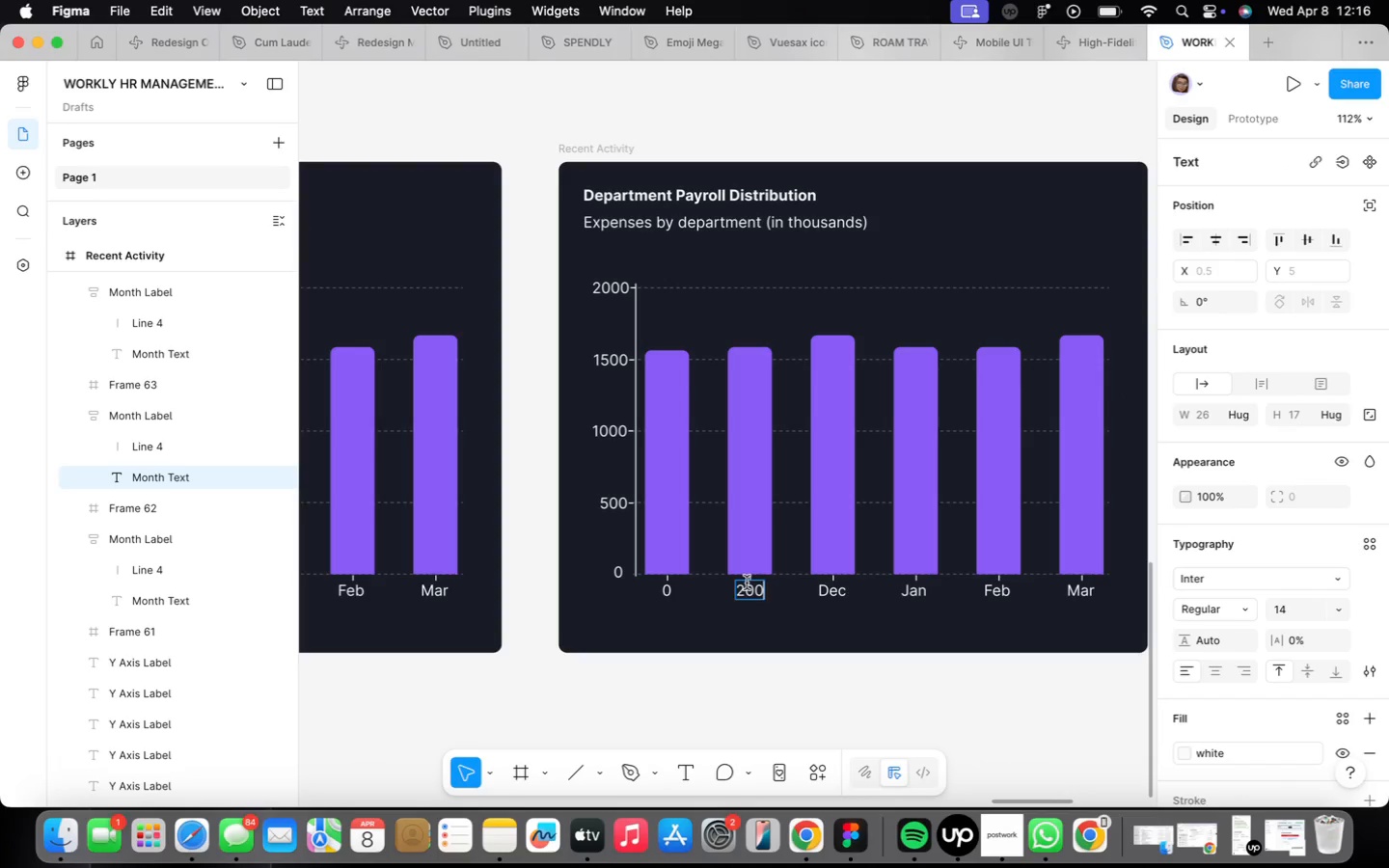 
wait(6.97)
 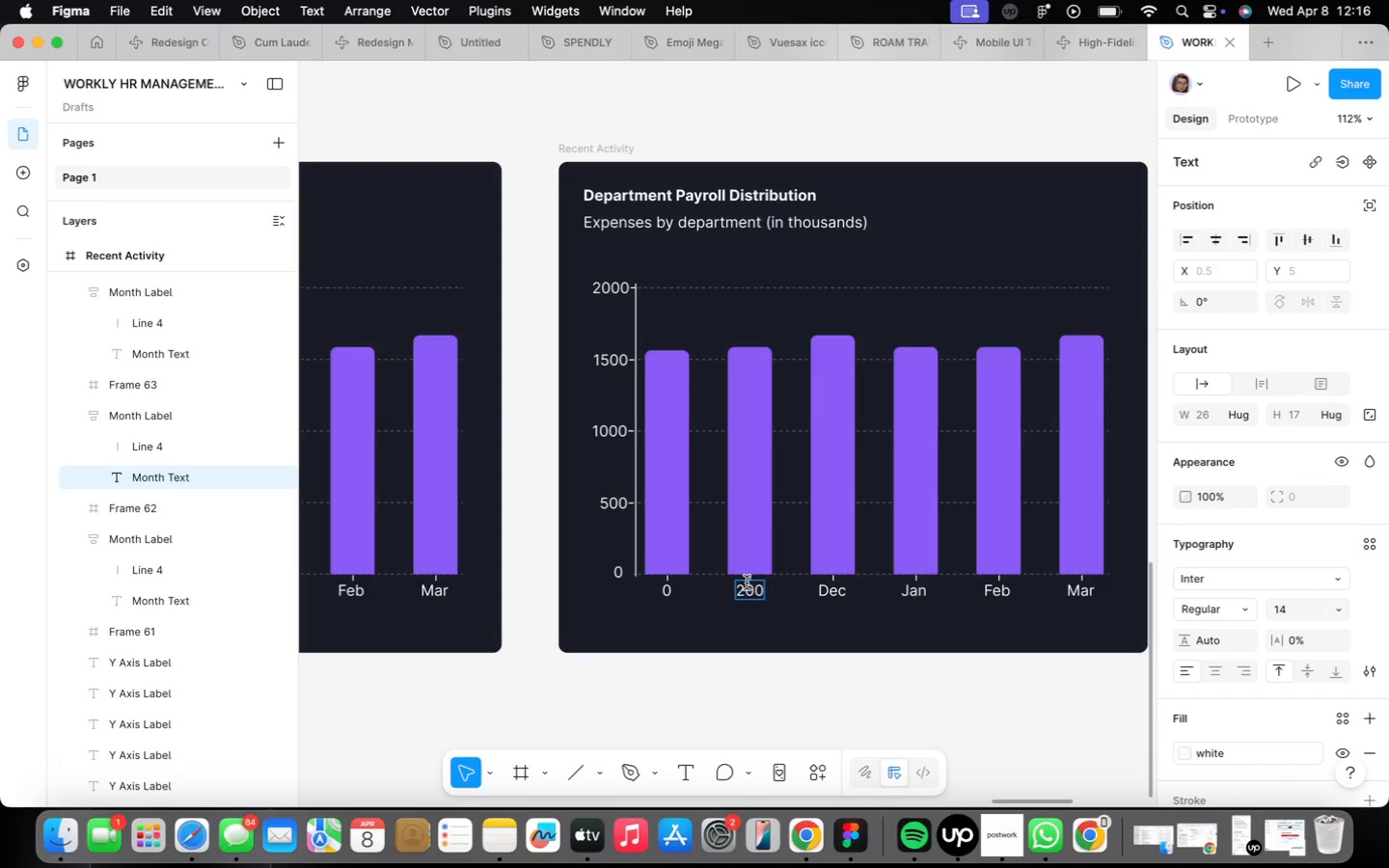 
double_click([835, 589])
 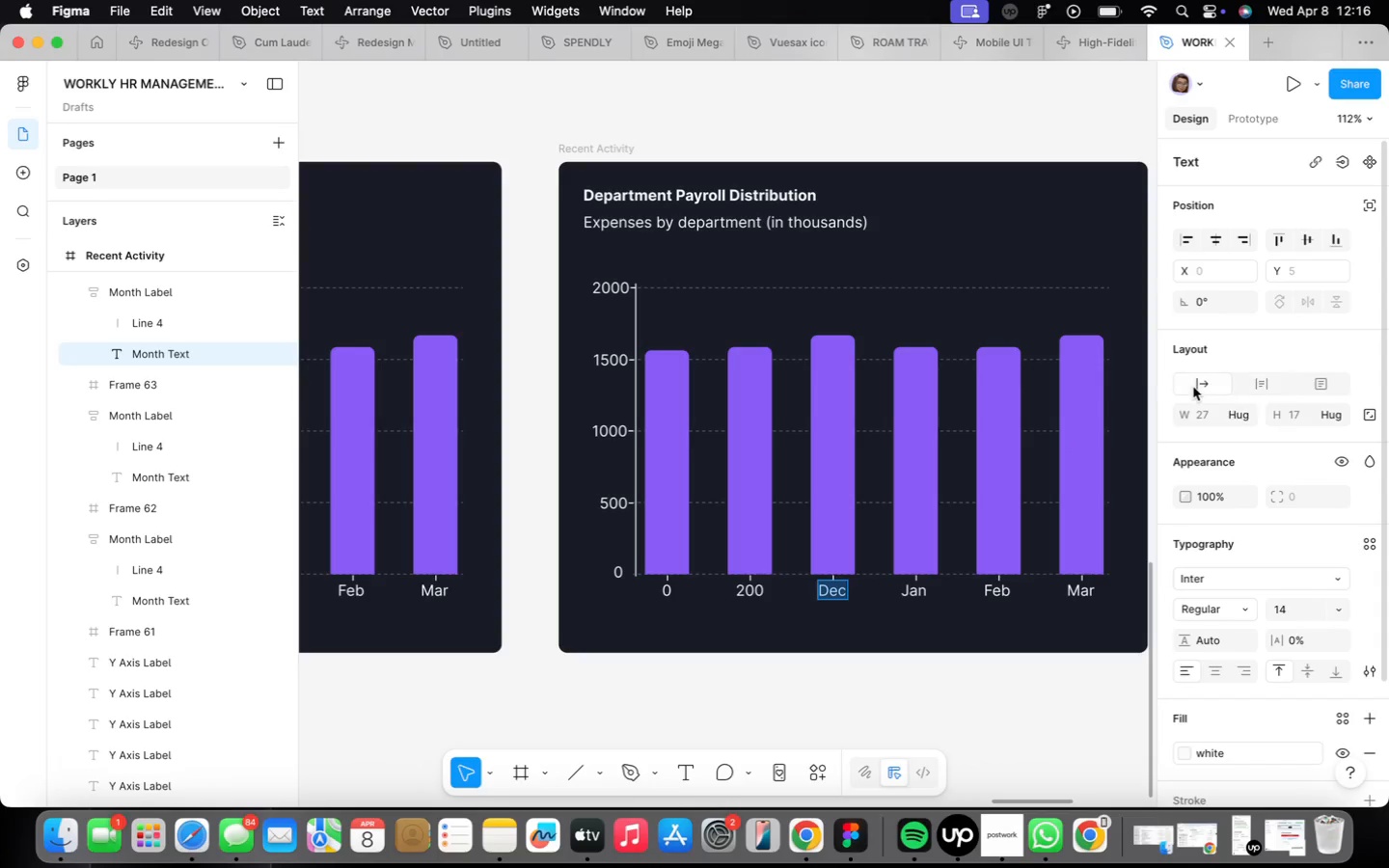 
type(400)
 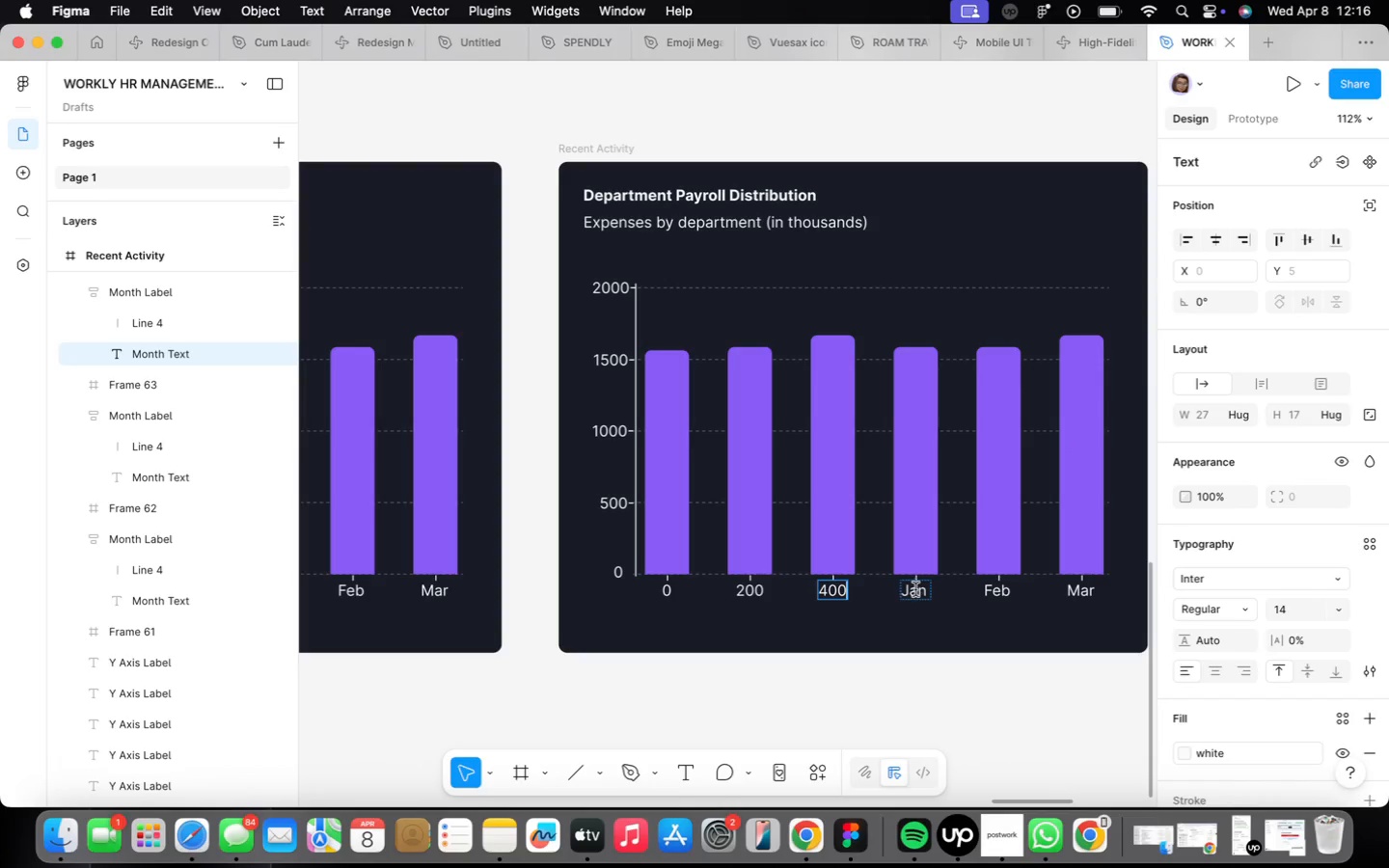 
double_click([916, 589])
 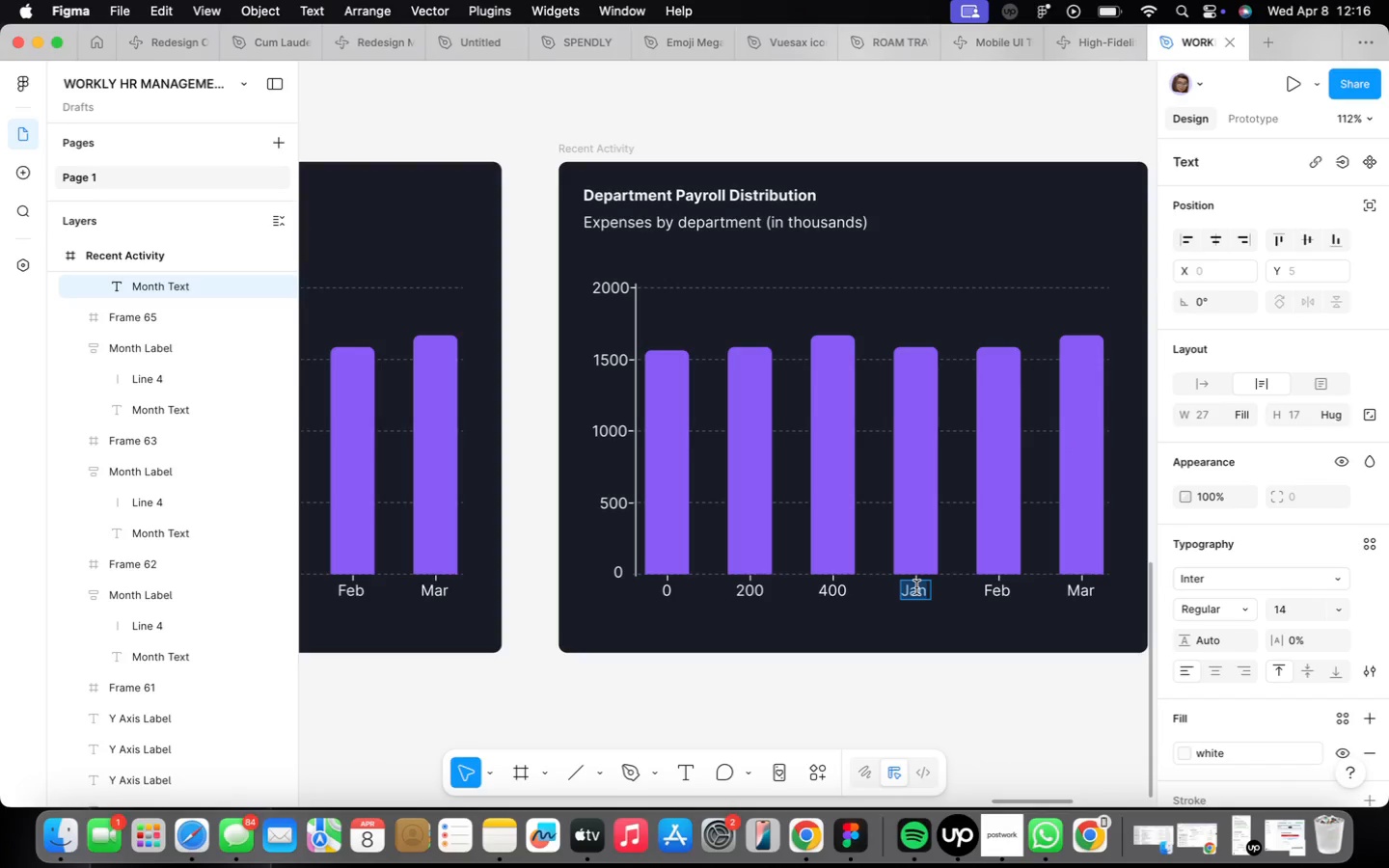 
type(600)
 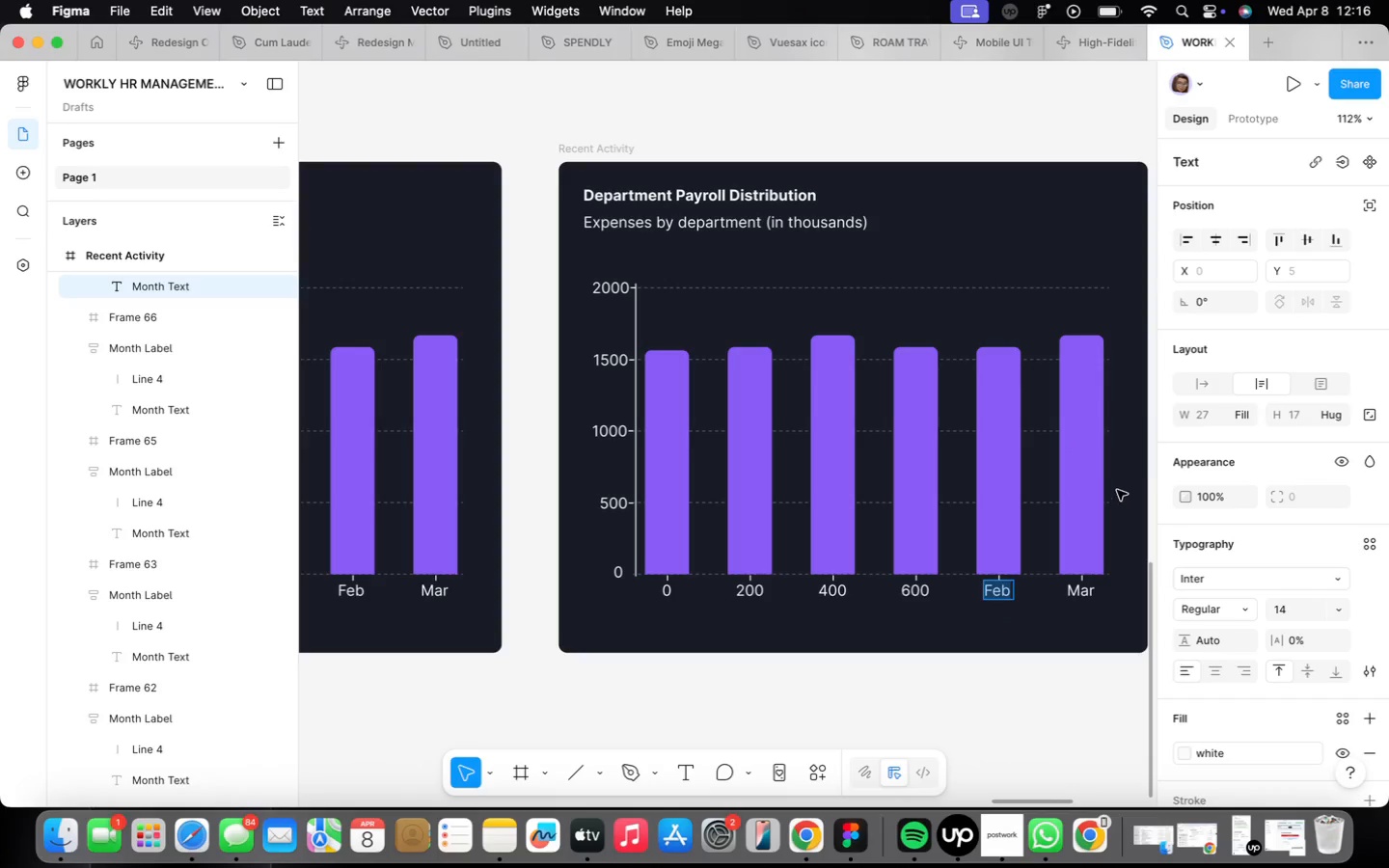 
left_click([1205, 372])
 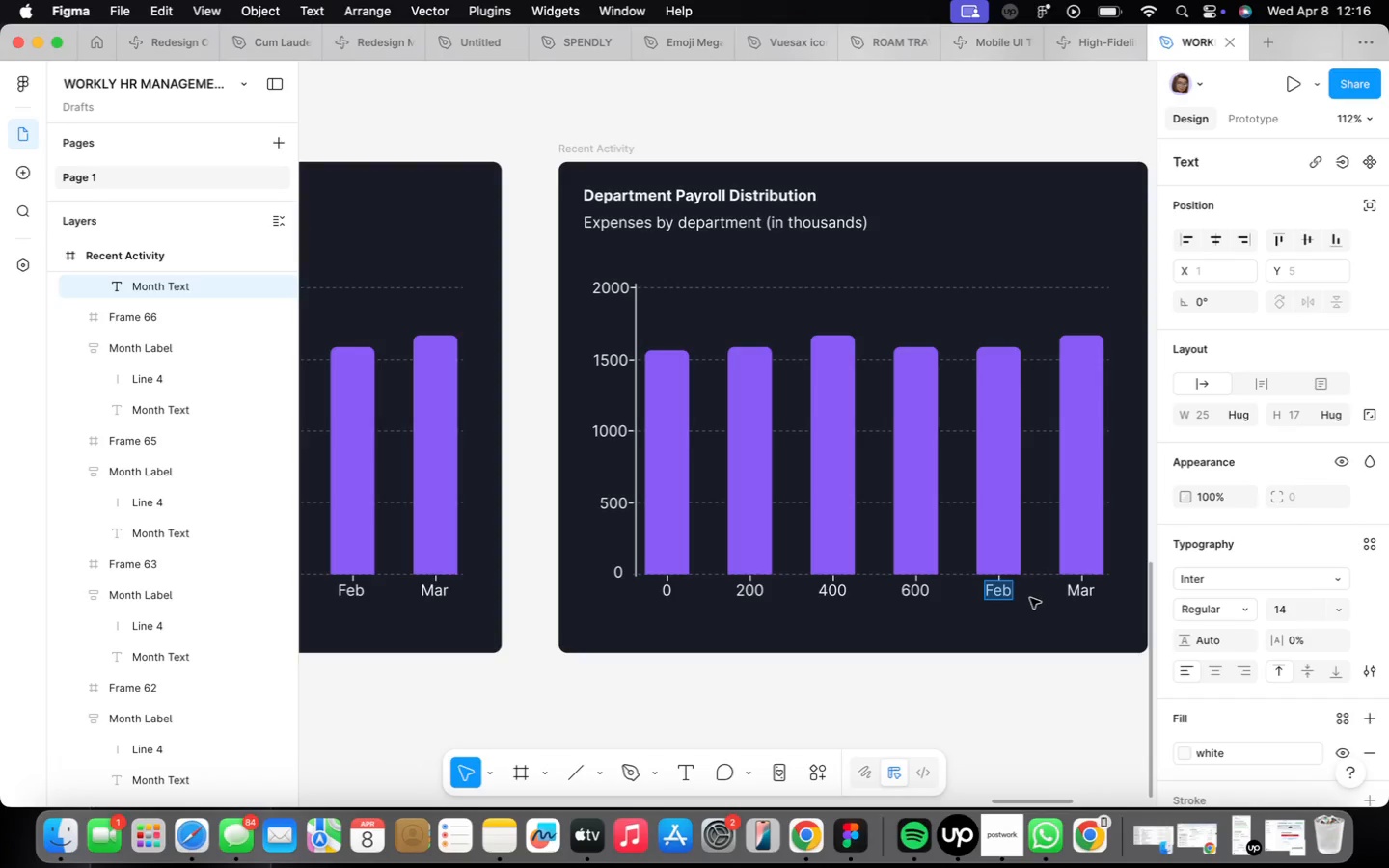 
type(800)
 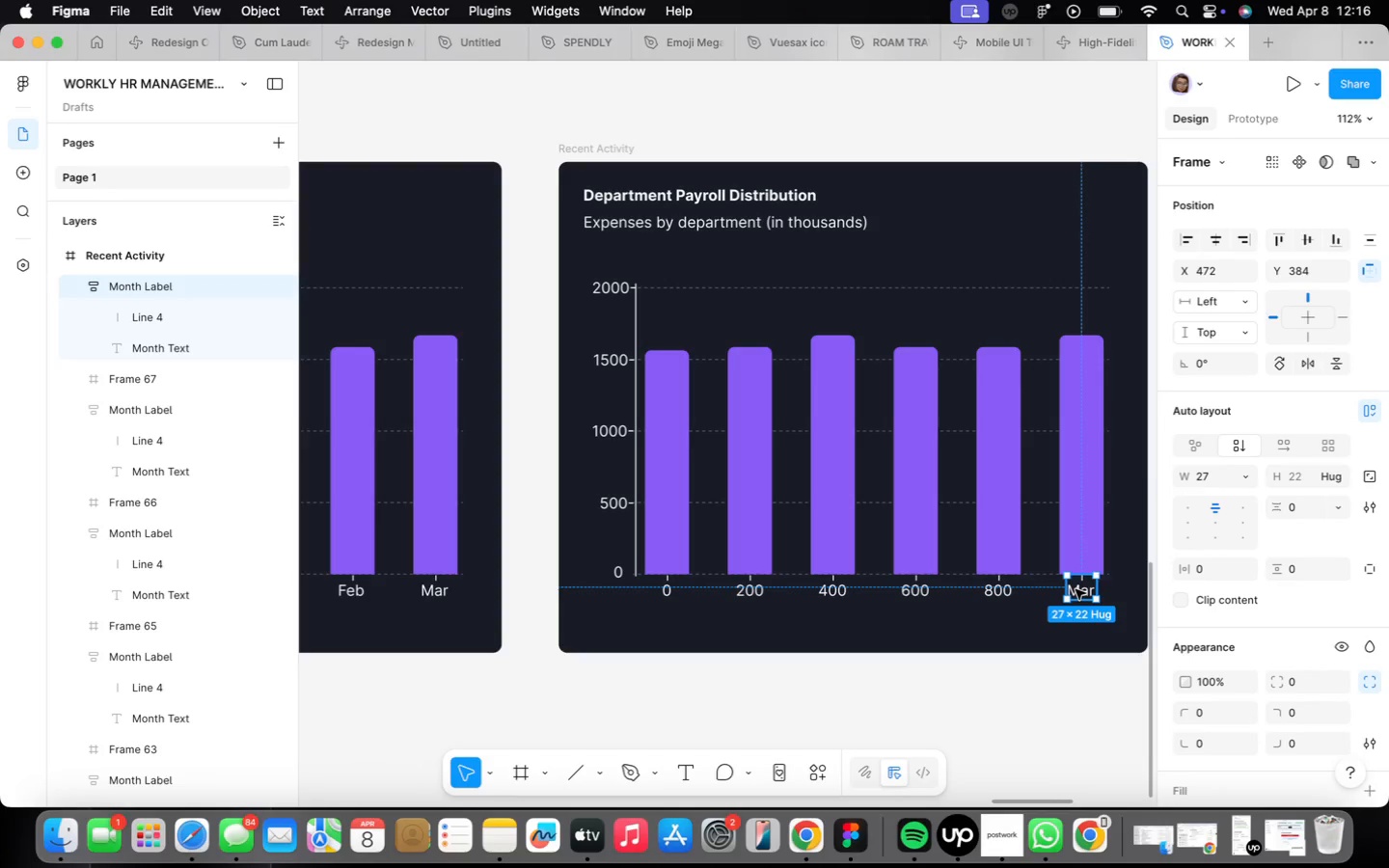 
wait(6.25)
 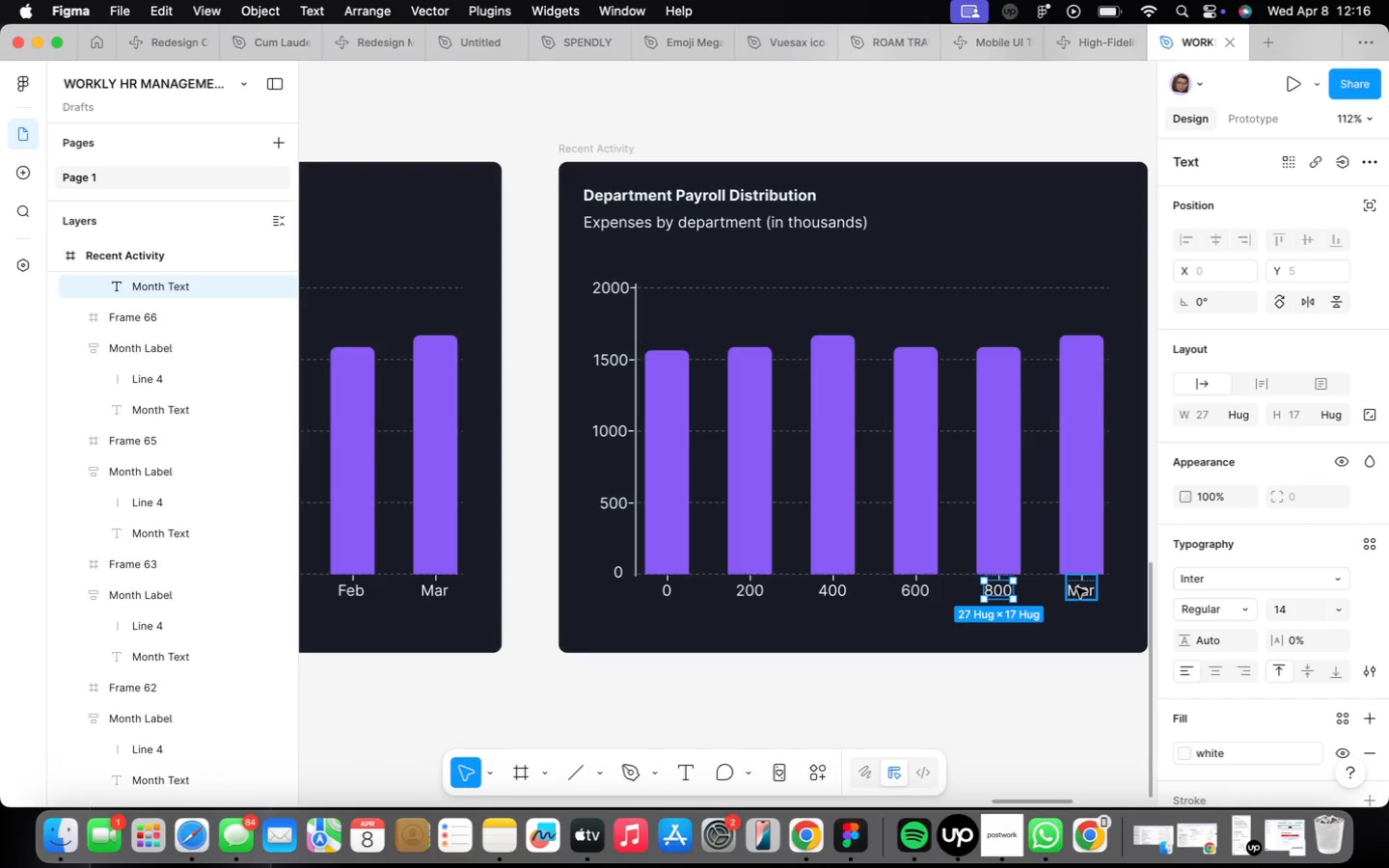 
key(Backspace)
 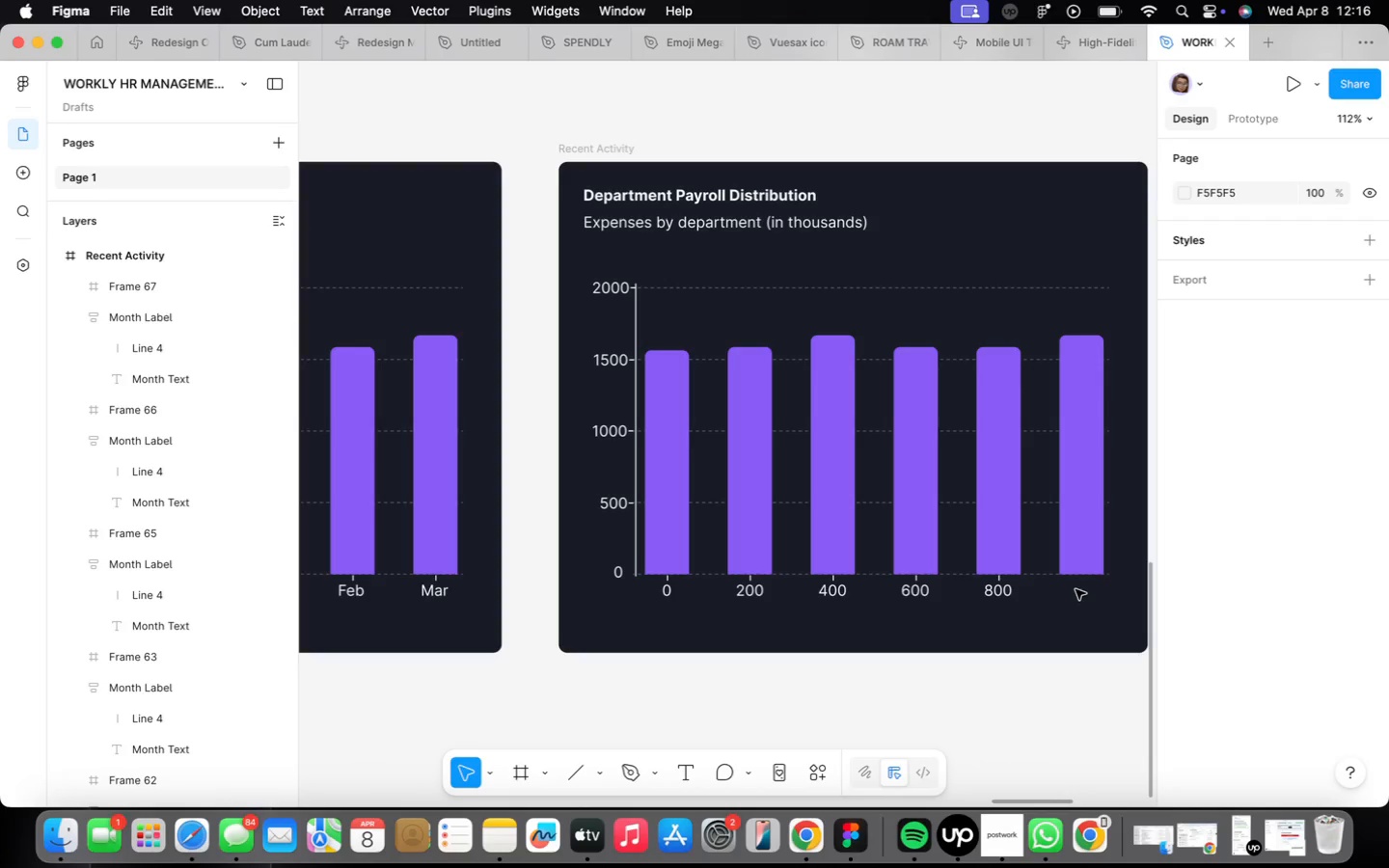 
wait(9.09)
 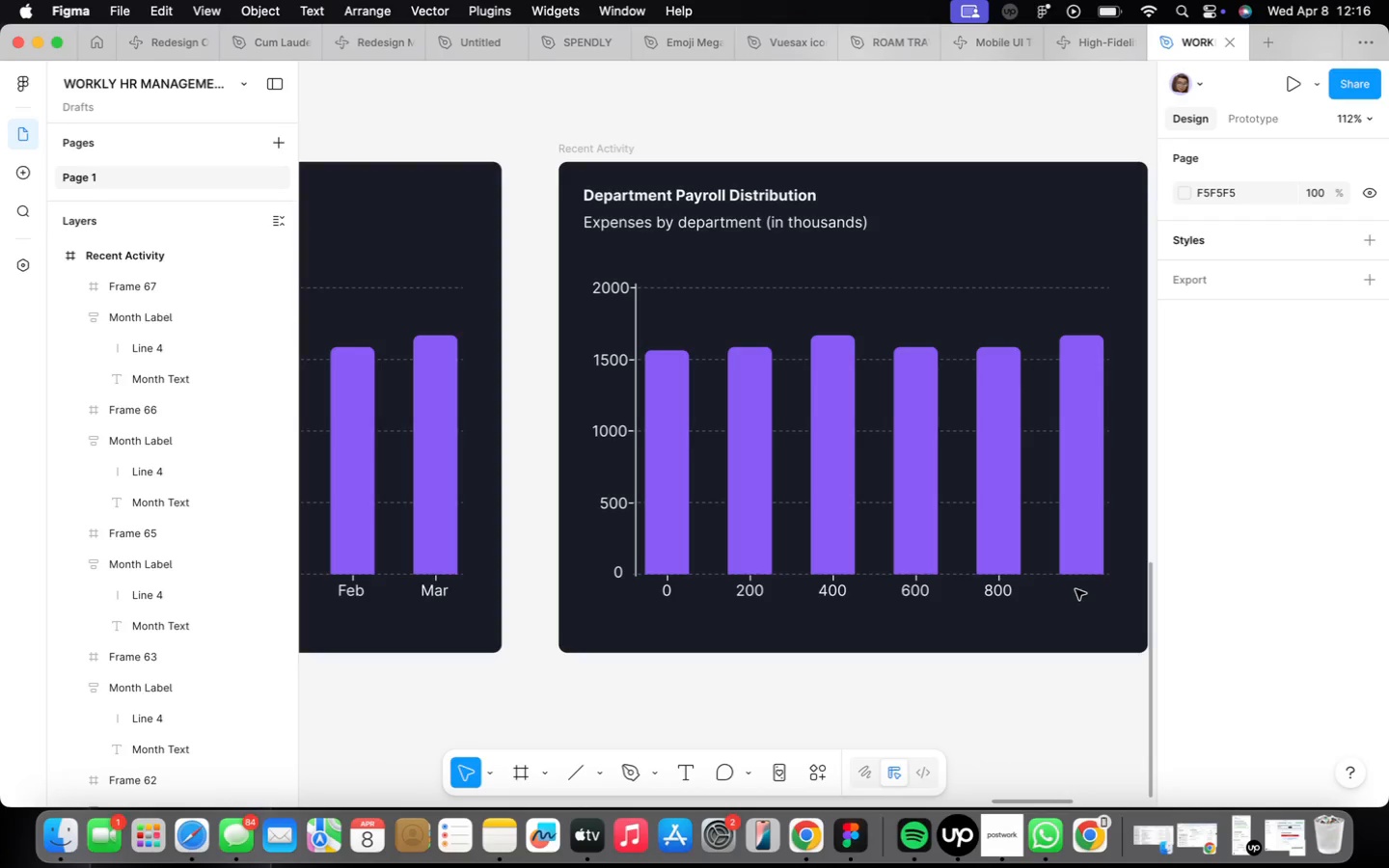 
scroll: coordinate [576, 605], scroll_direction: up, amount: 7.0
 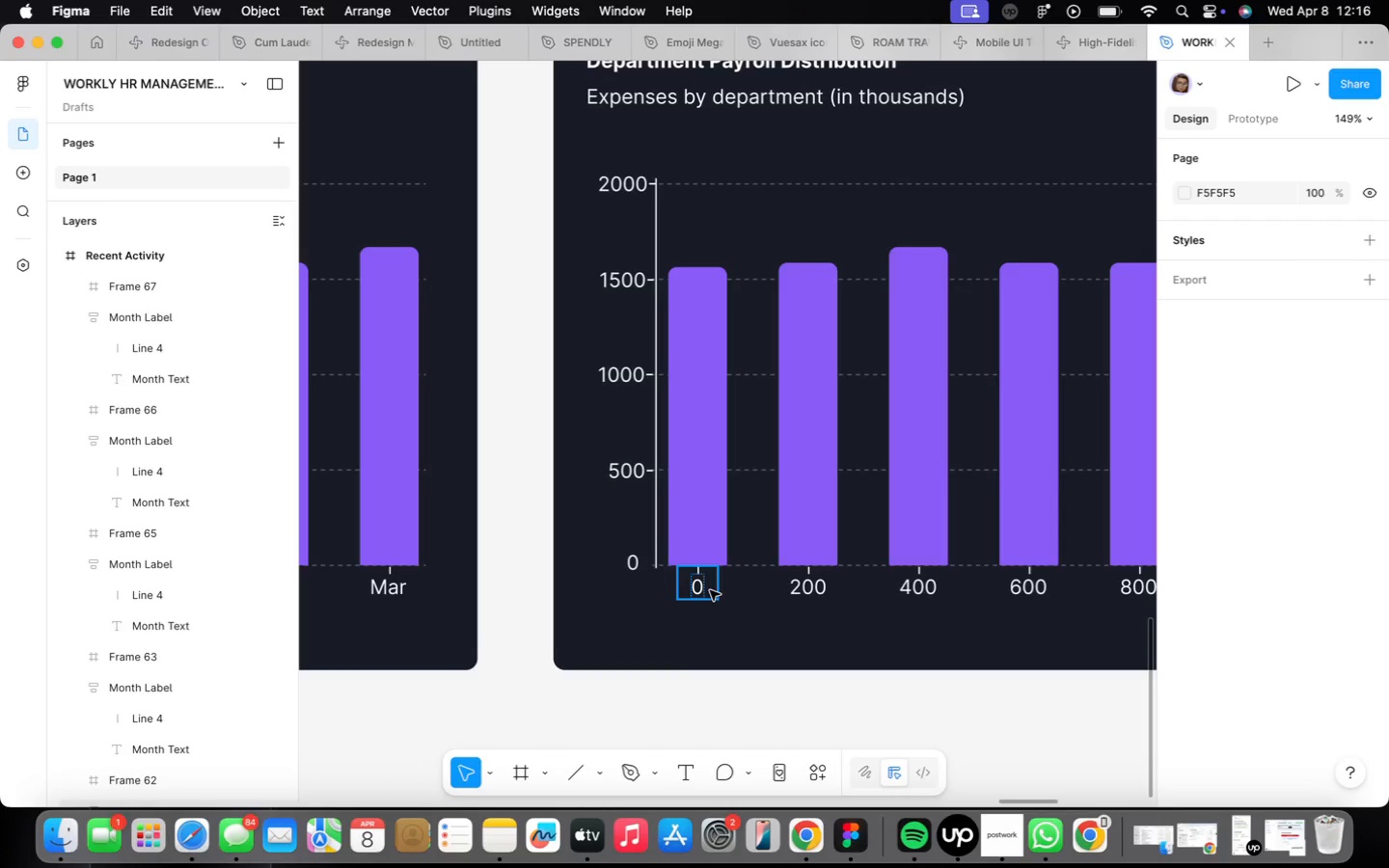 
wait(6.04)
 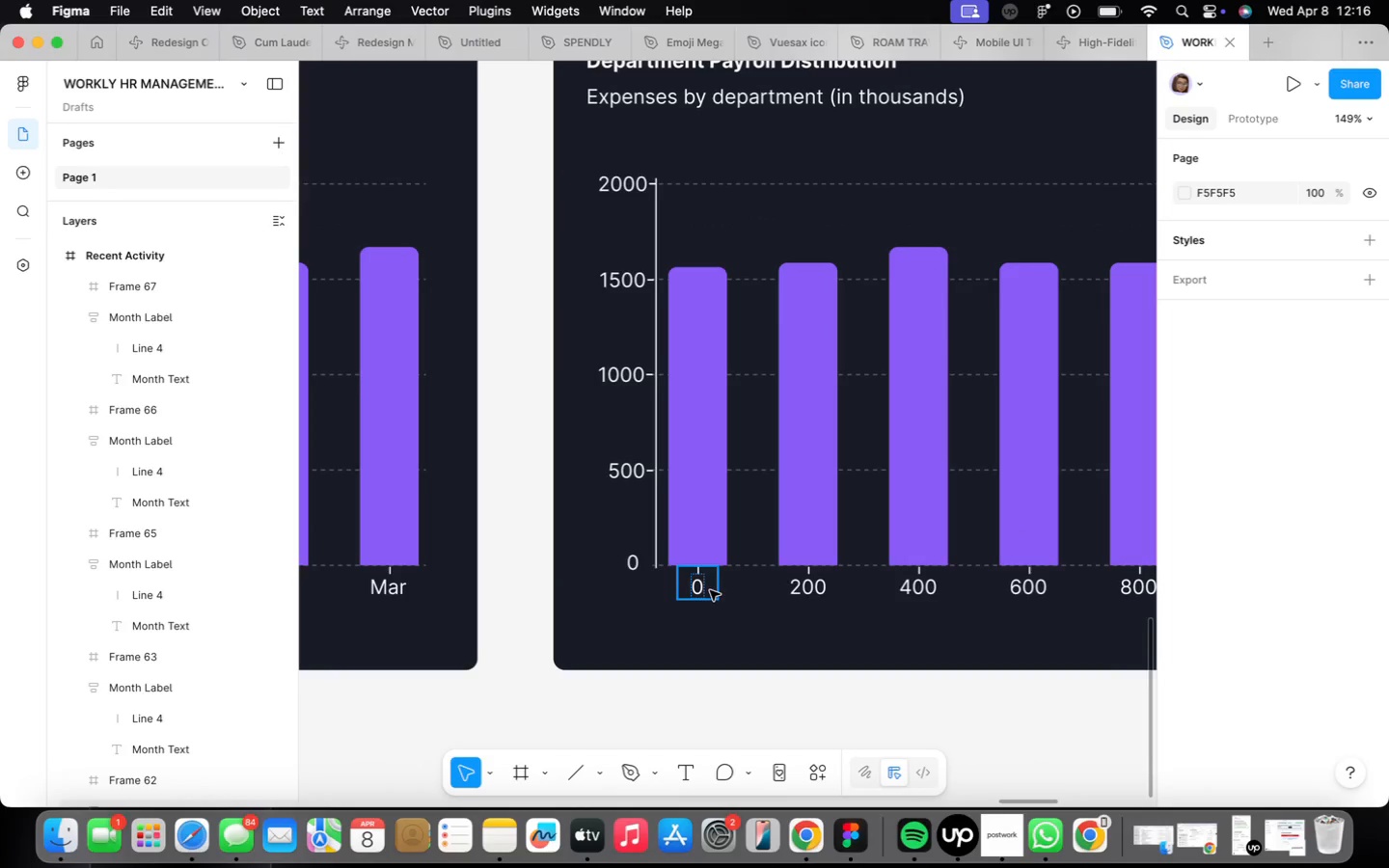 
left_click_drag(start_coordinate=[706, 588], to_coordinate=[665, 588])
 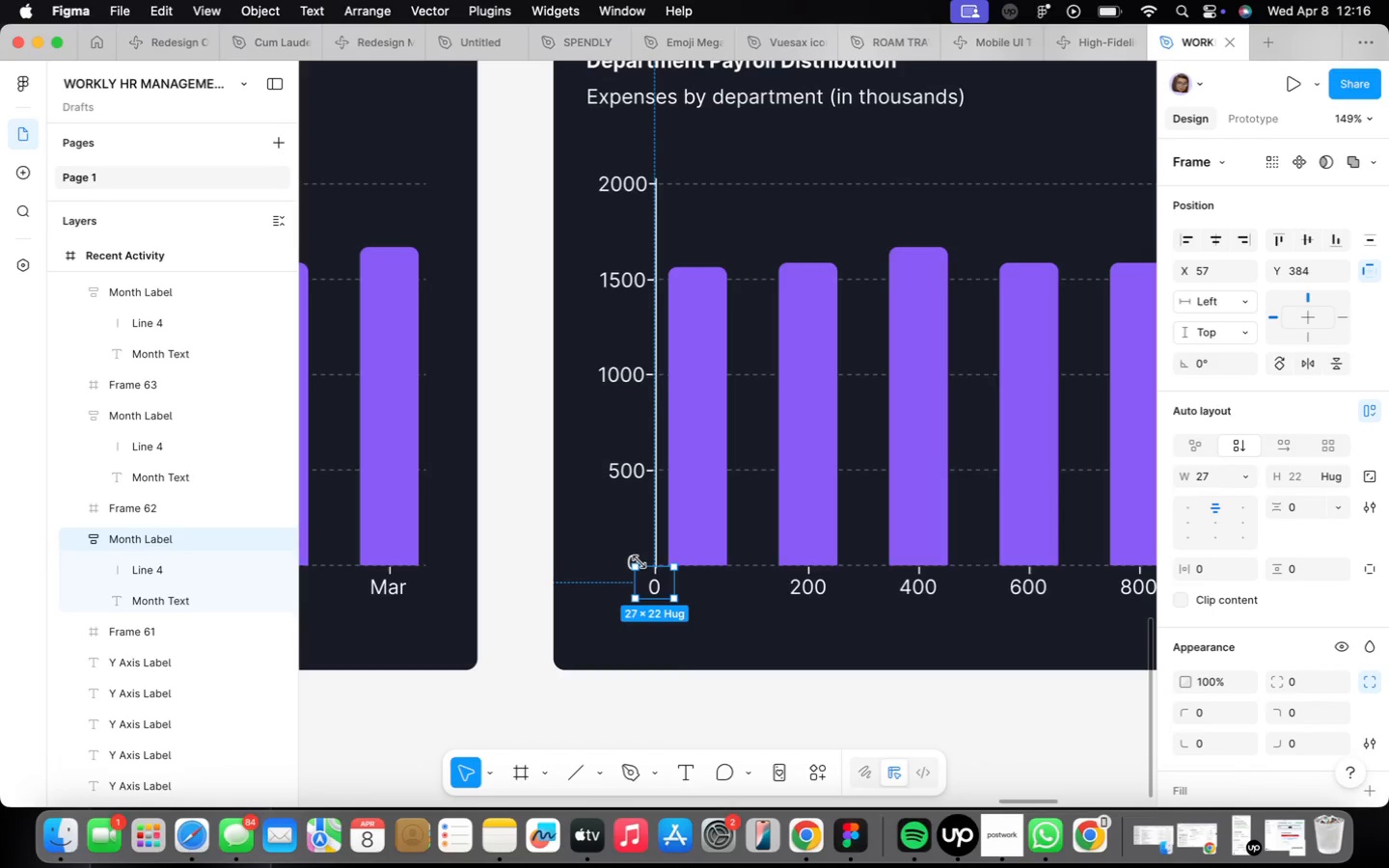 
scroll: coordinate [640, 562], scroll_direction: up, amount: 16.0
 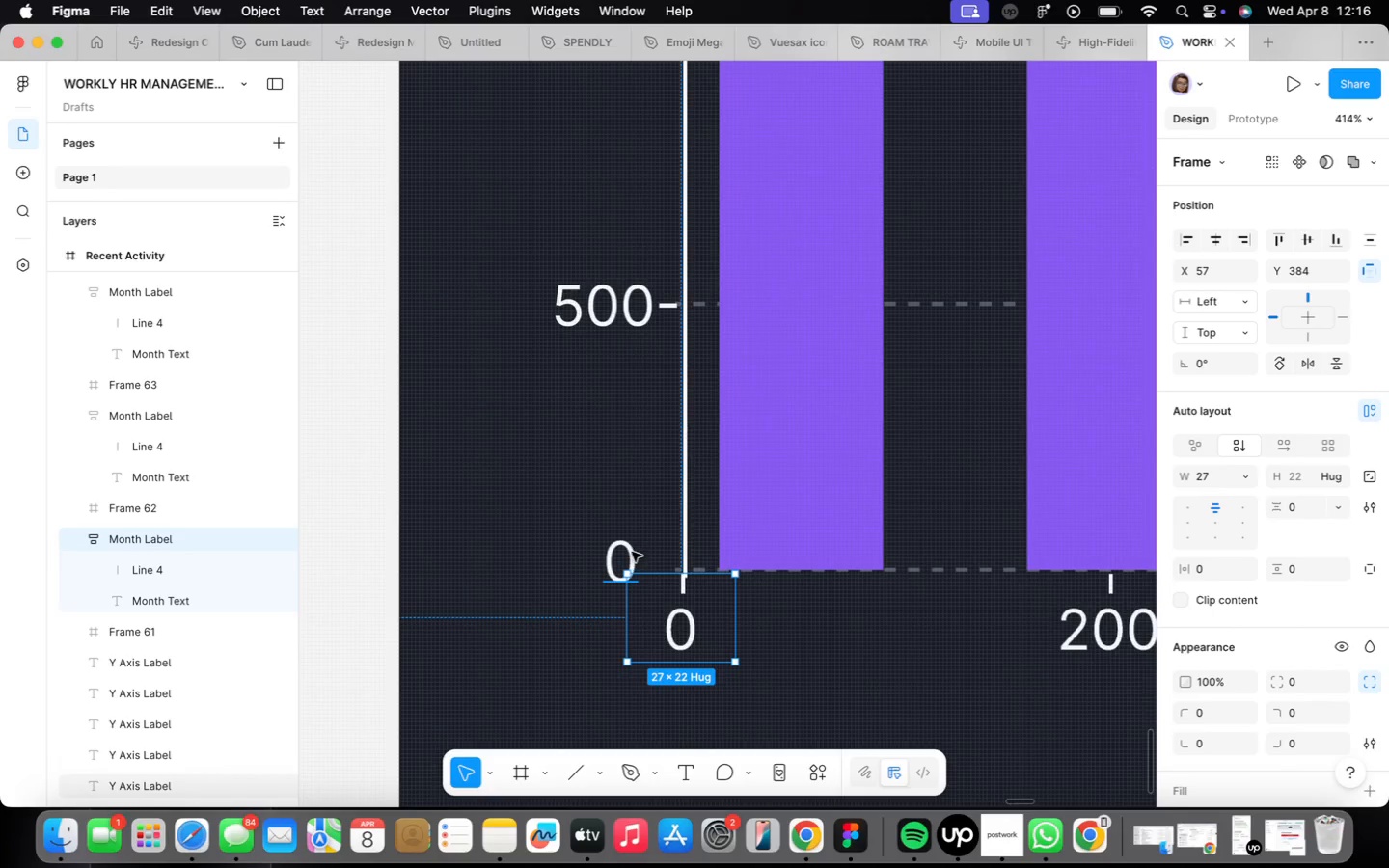 
left_click([630, 549])
 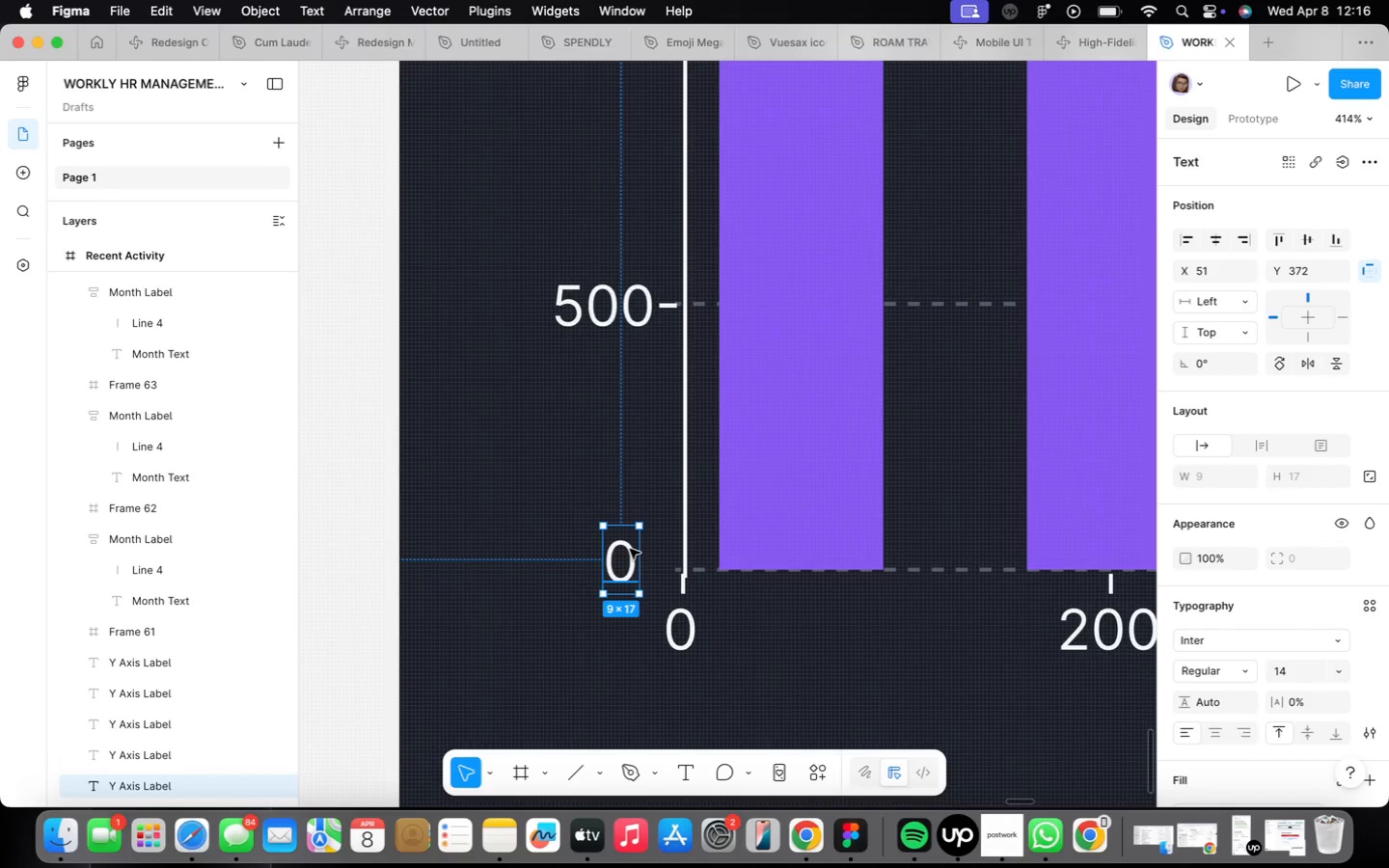 
key(Backspace)
 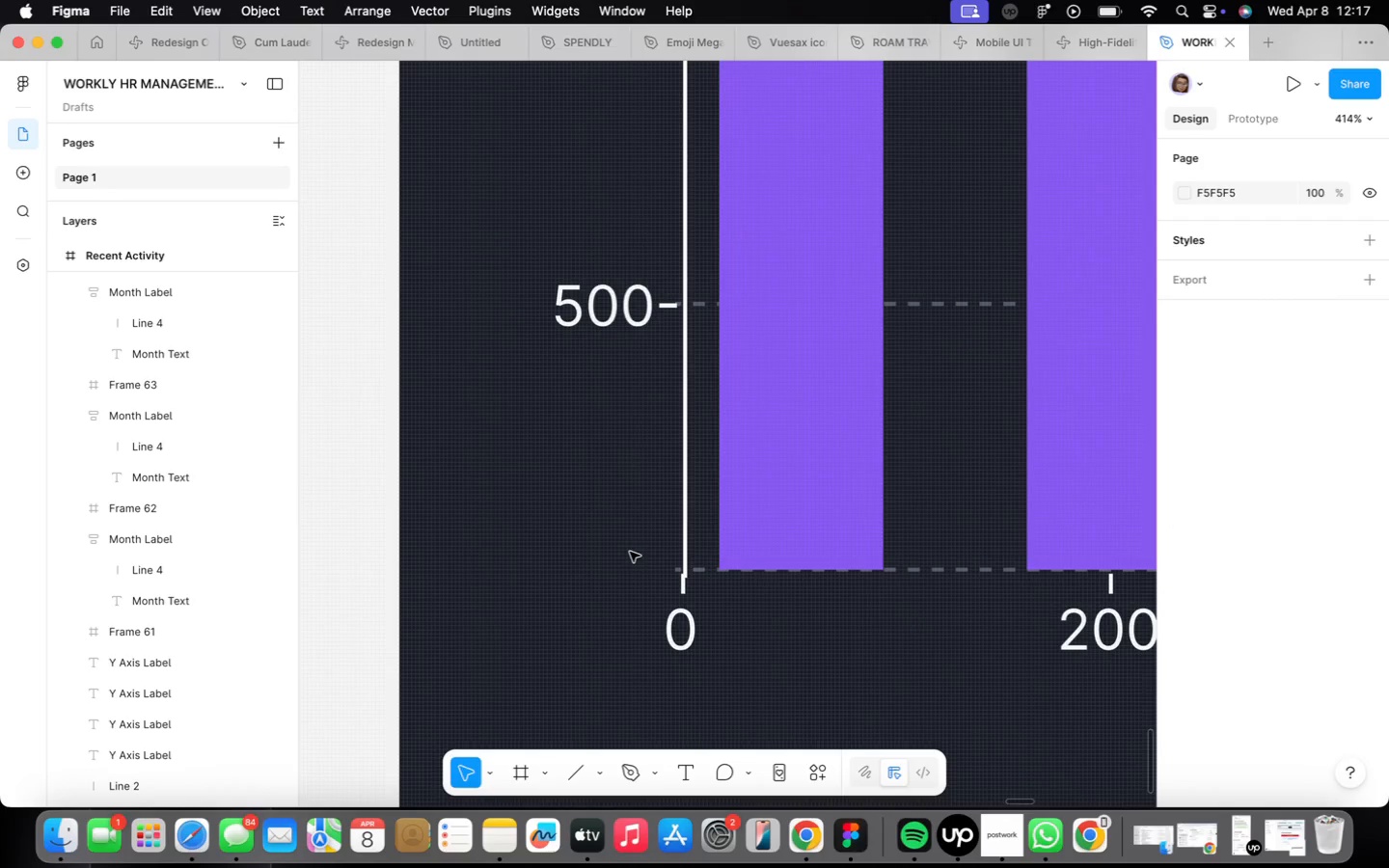 
scroll: coordinate [649, 564], scroll_direction: down, amount: 9.0
 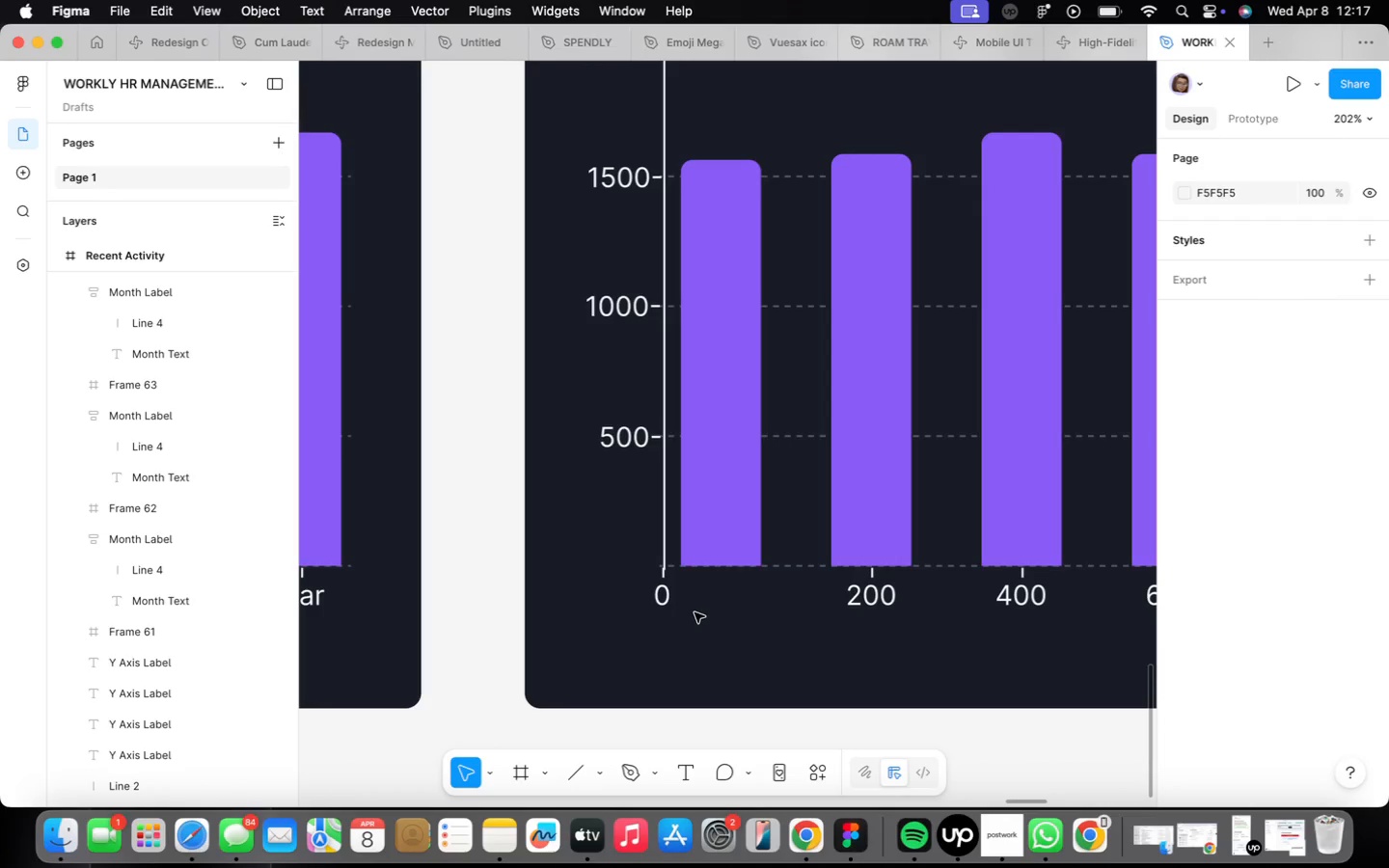 
scroll: coordinate [694, 612], scroll_direction: up, amount: 16.0
 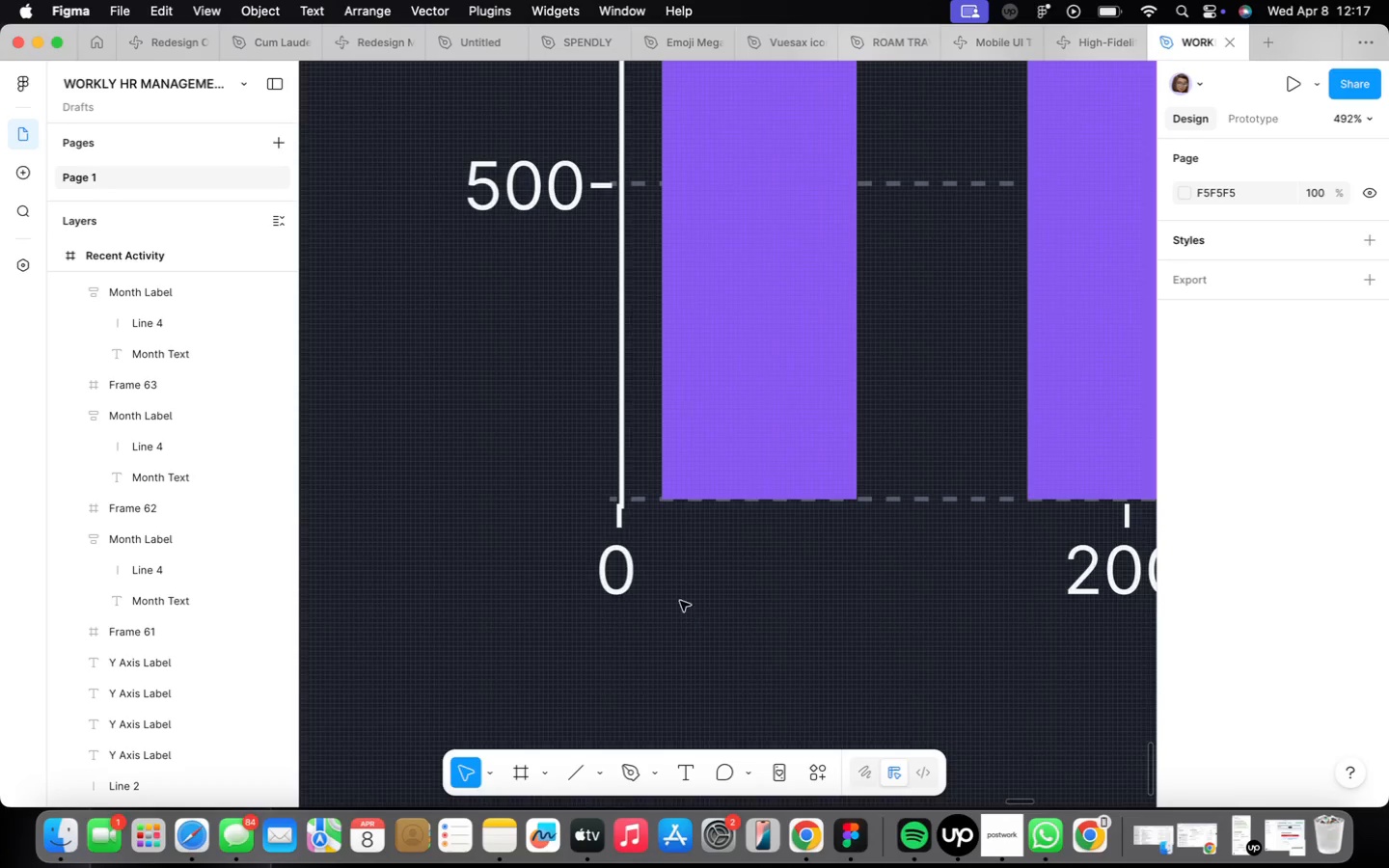 
left_click([647, 584])
 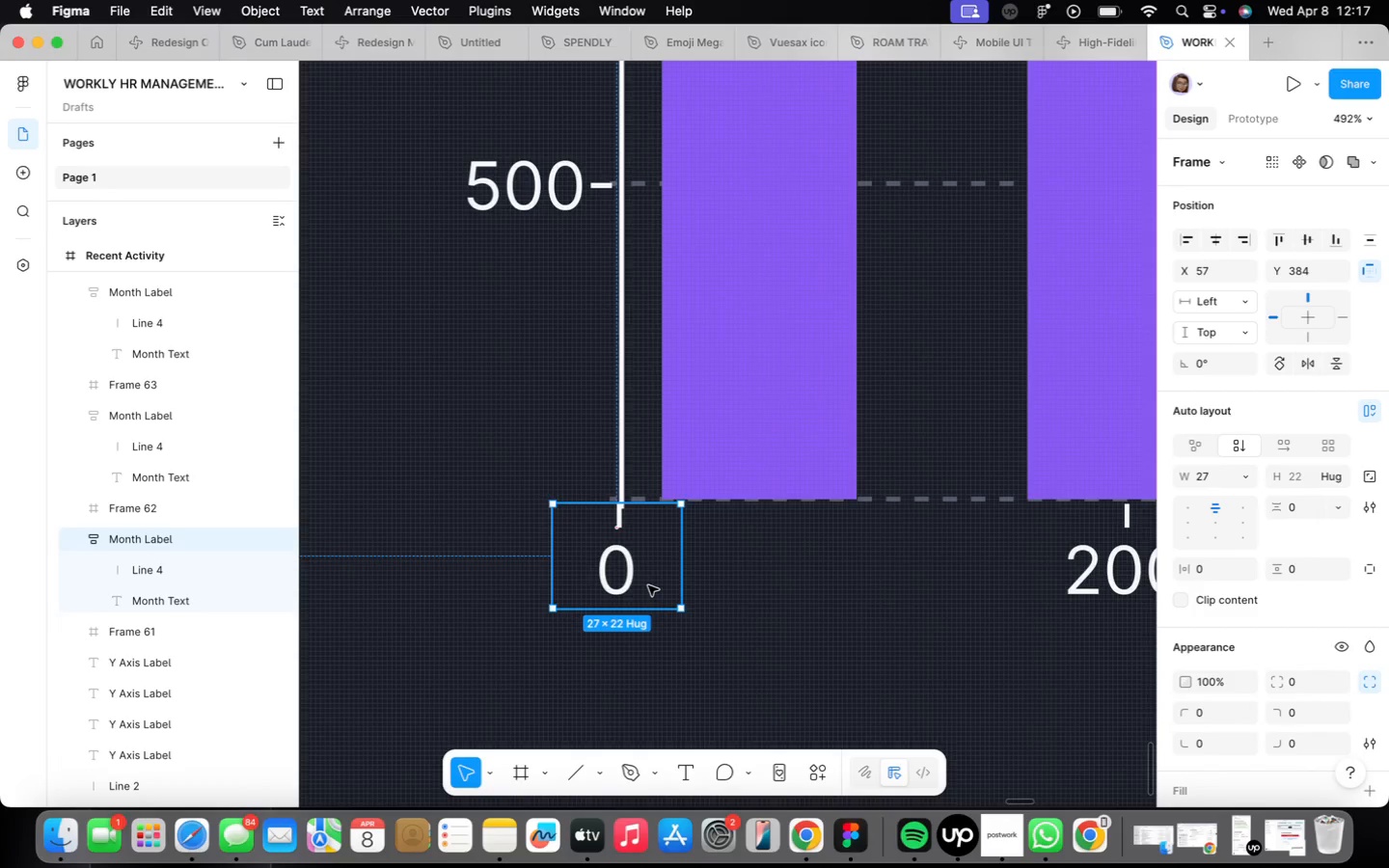 
key(ArrowRight)
 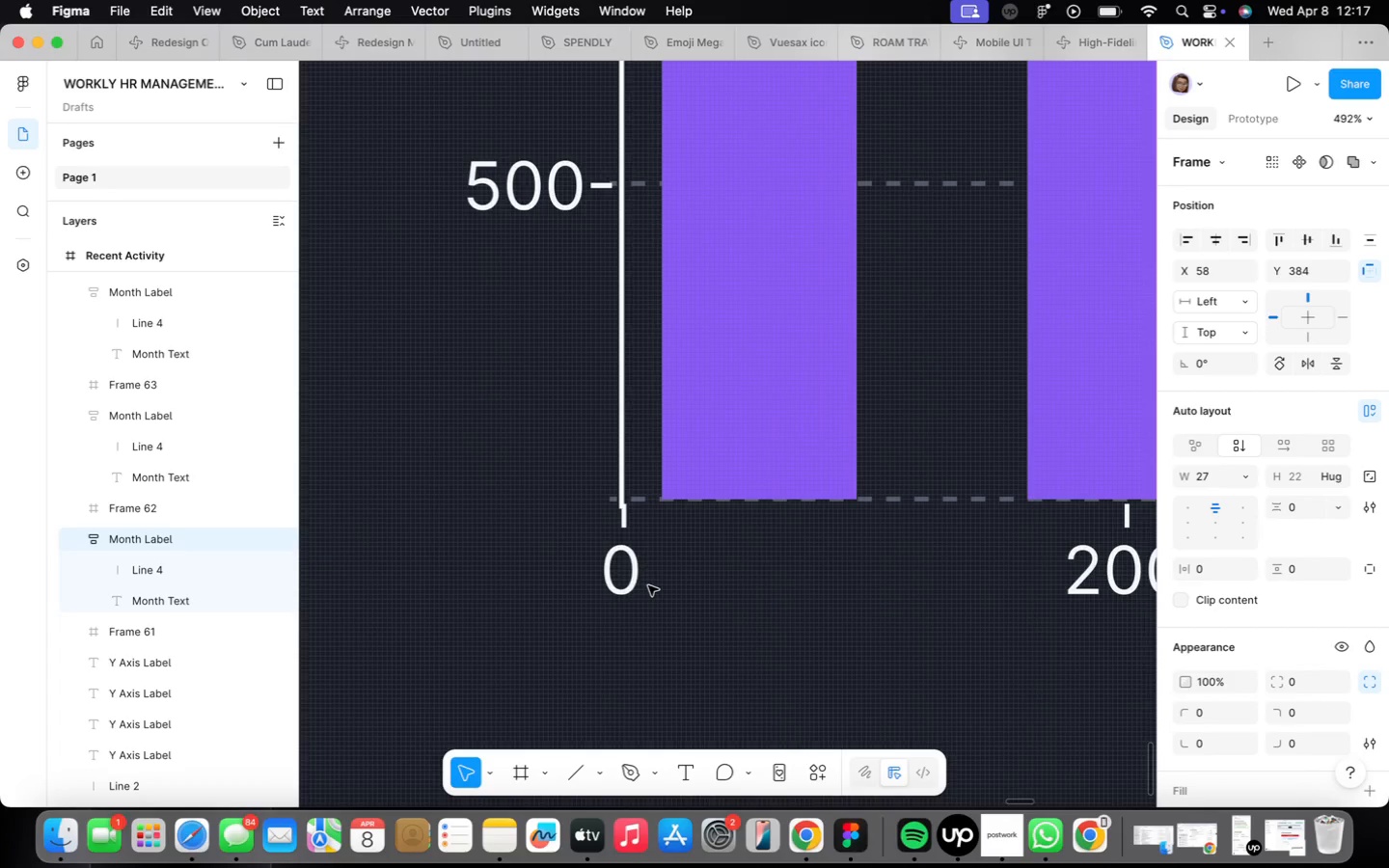 
key(ArrowLeft)
 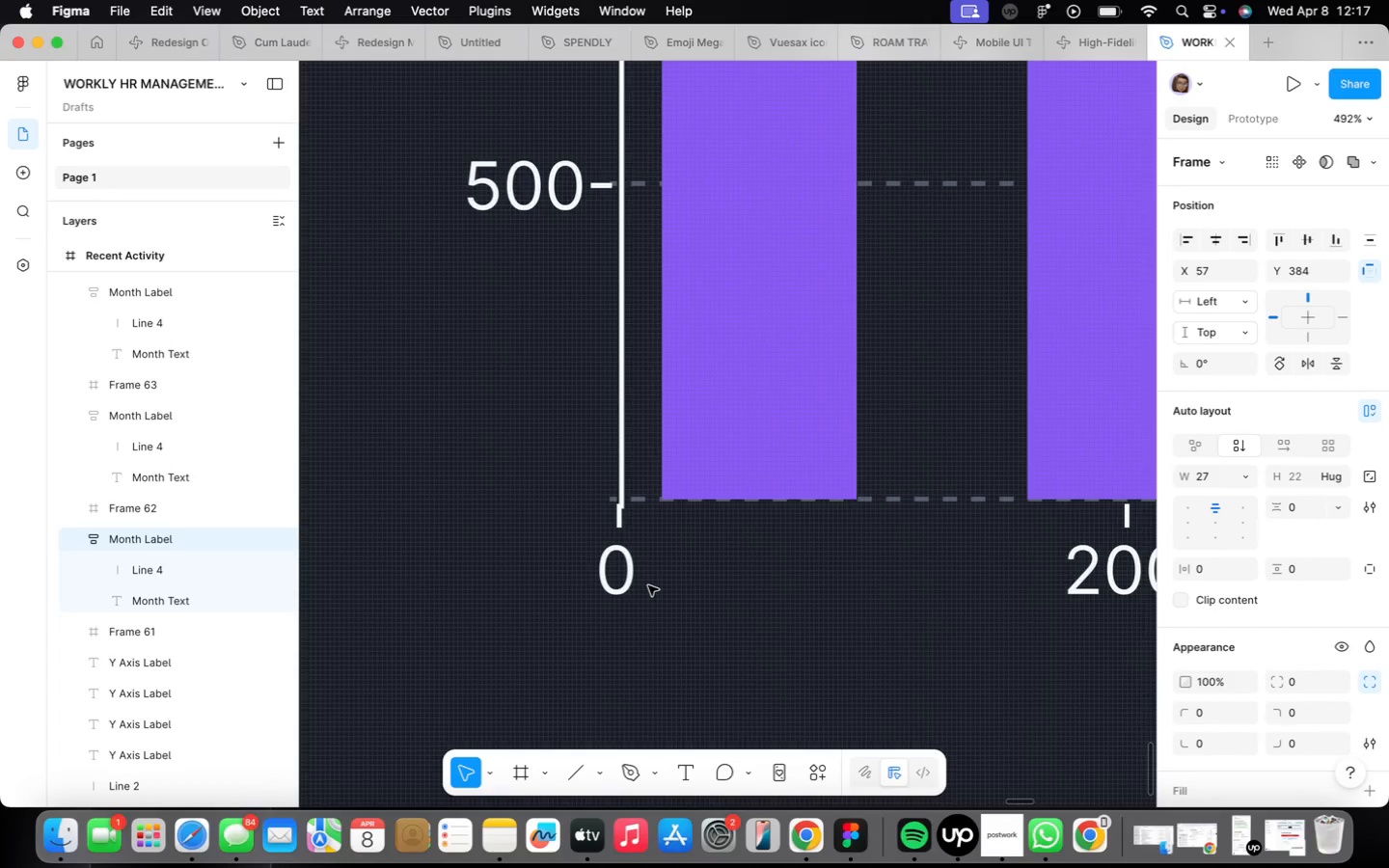 
key(ArrowUp)
 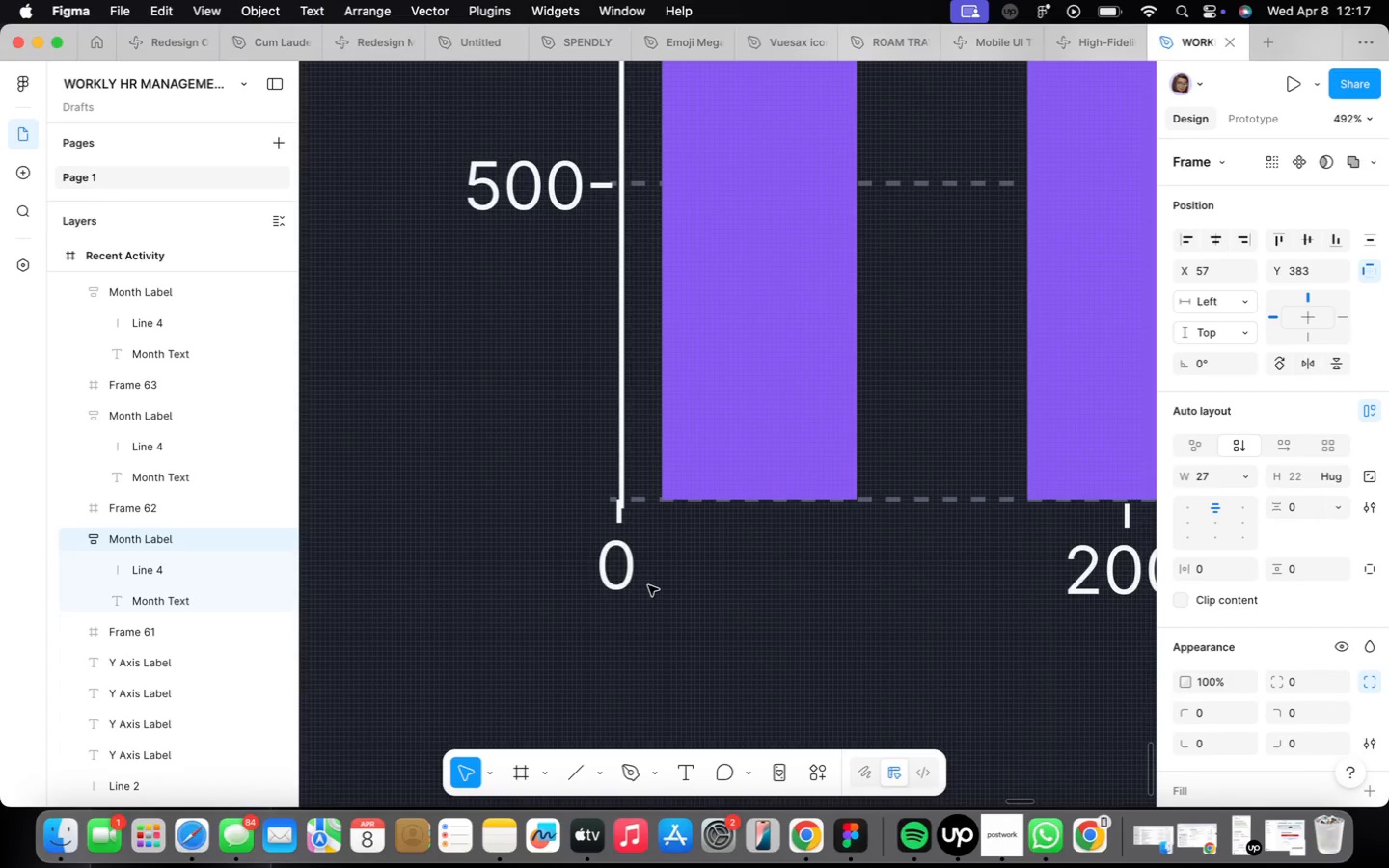 
key(ArrowUp)
 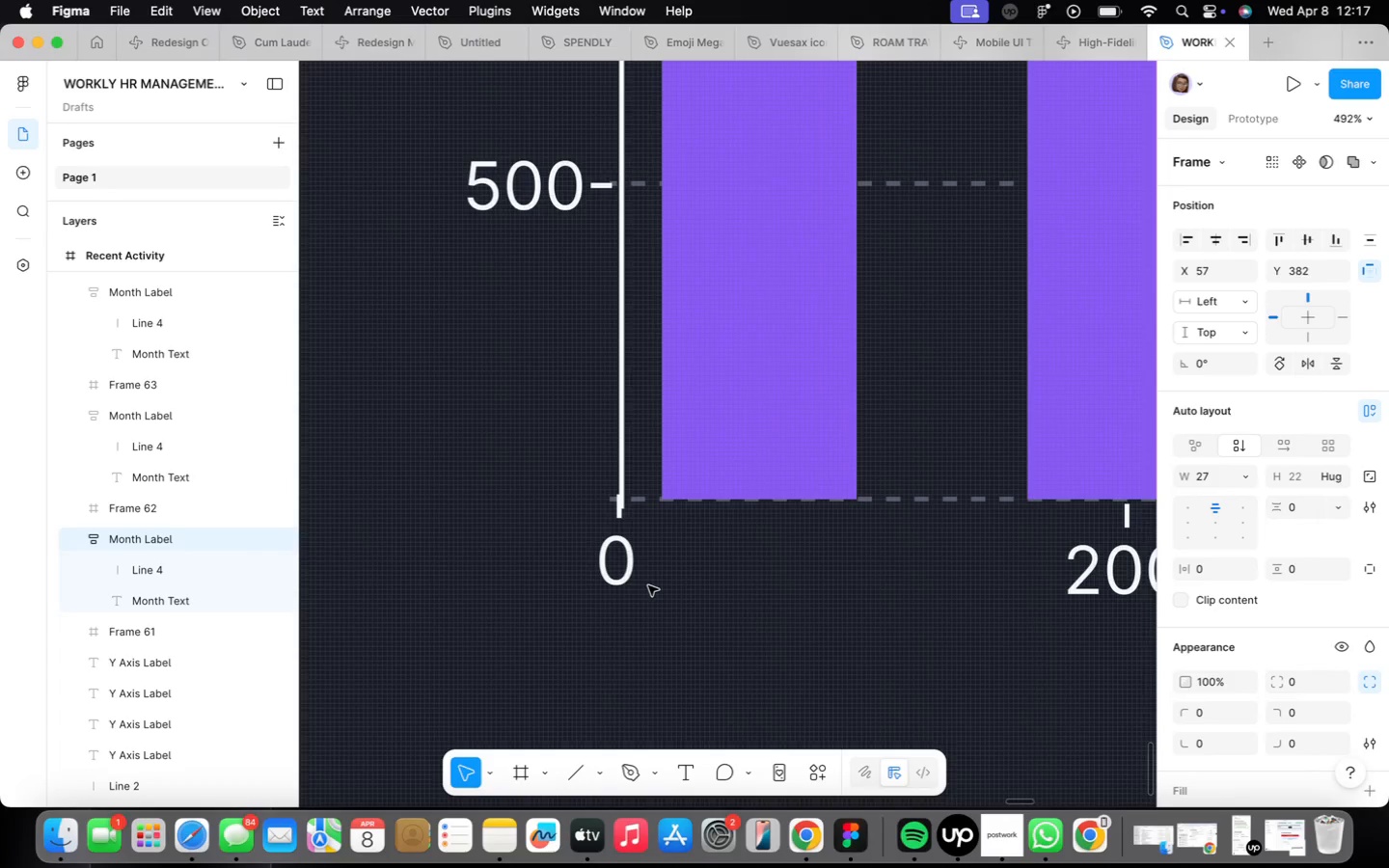 
scroll: coordinate [648, 583], scroll_direction: down, amount: 21.0
 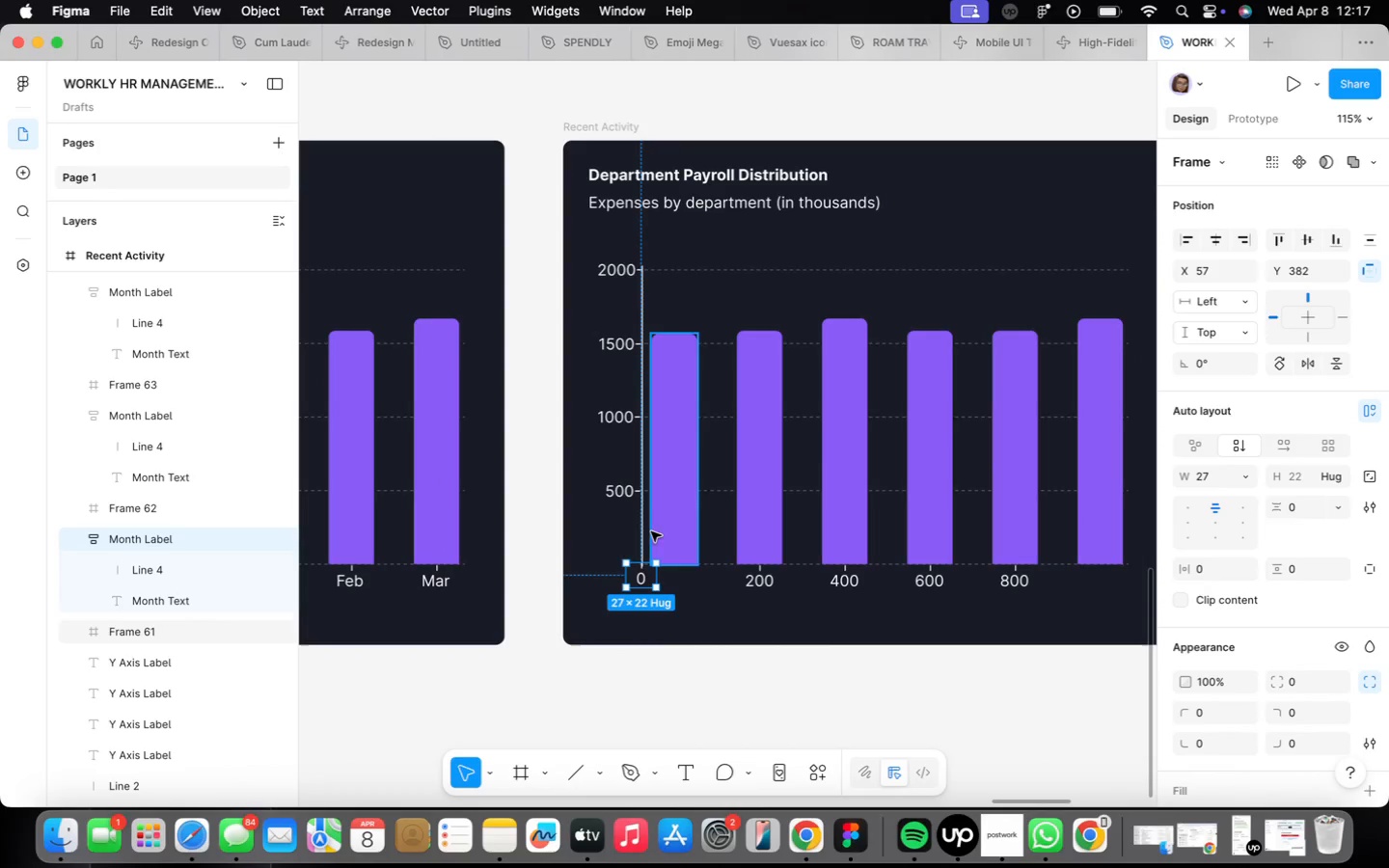 
left_click([619, 492])
 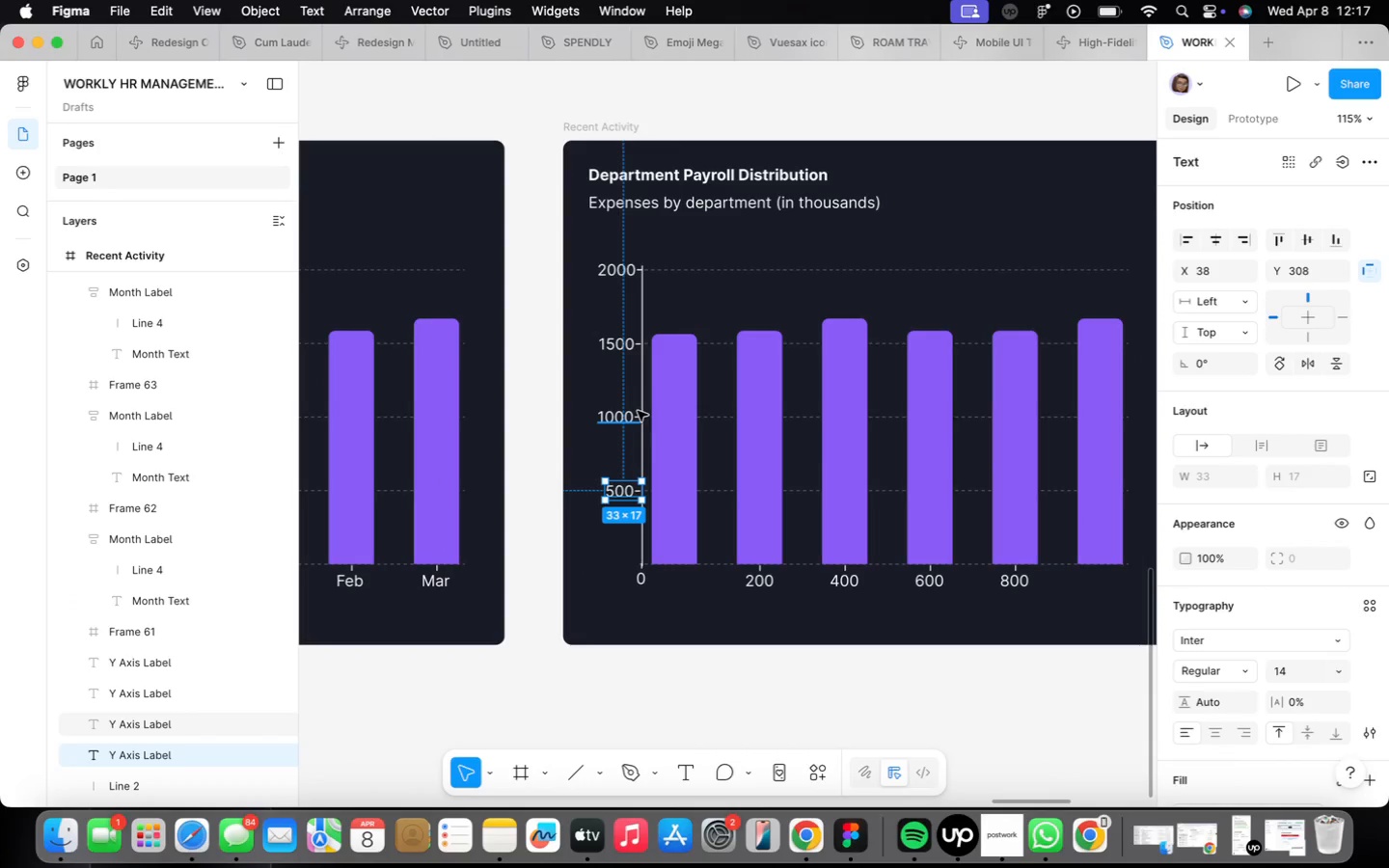 
hold_key(key=ShiftLeft, duration=2.2)
left_click([635, 420])
 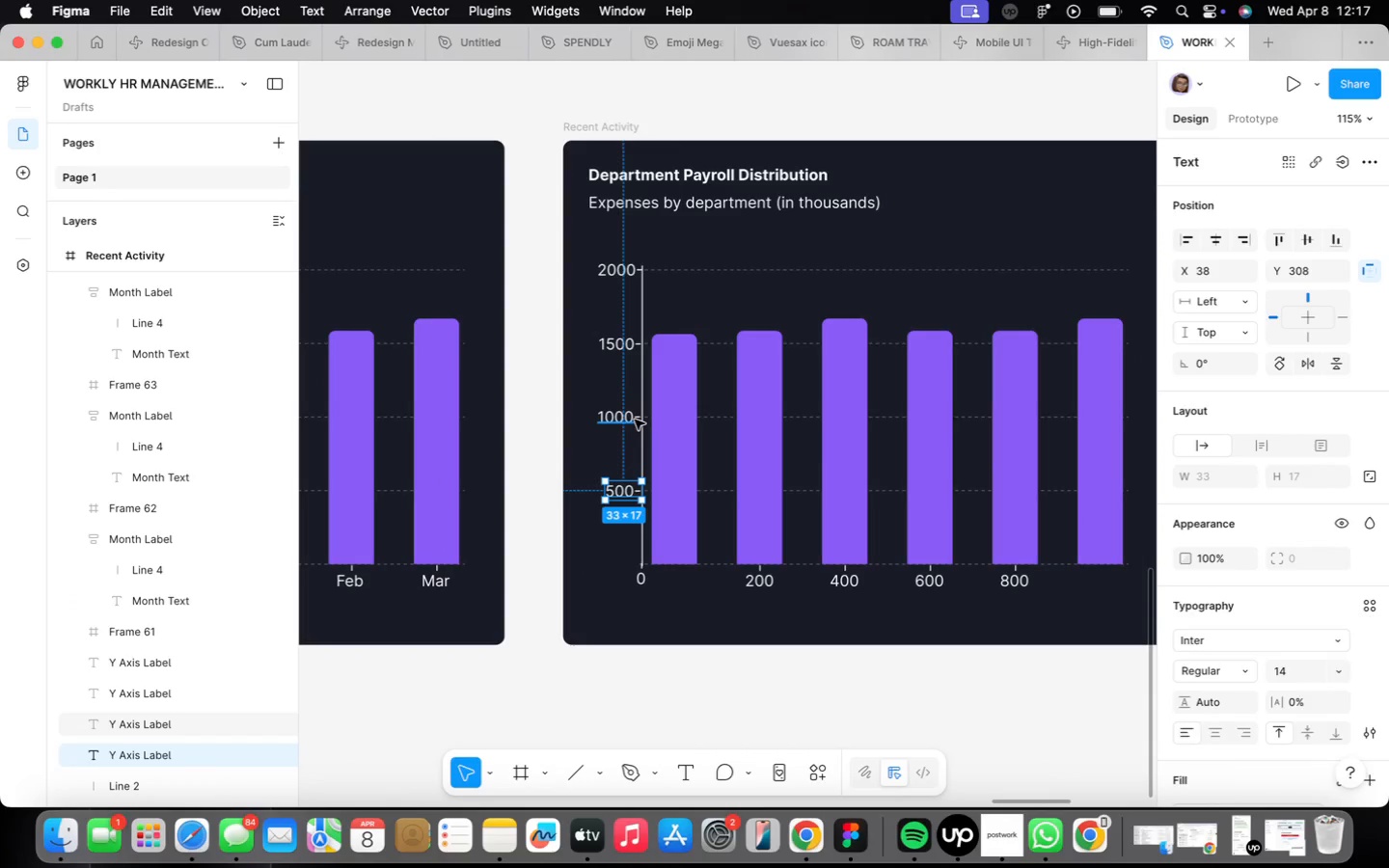 
double_click([631, 344])
 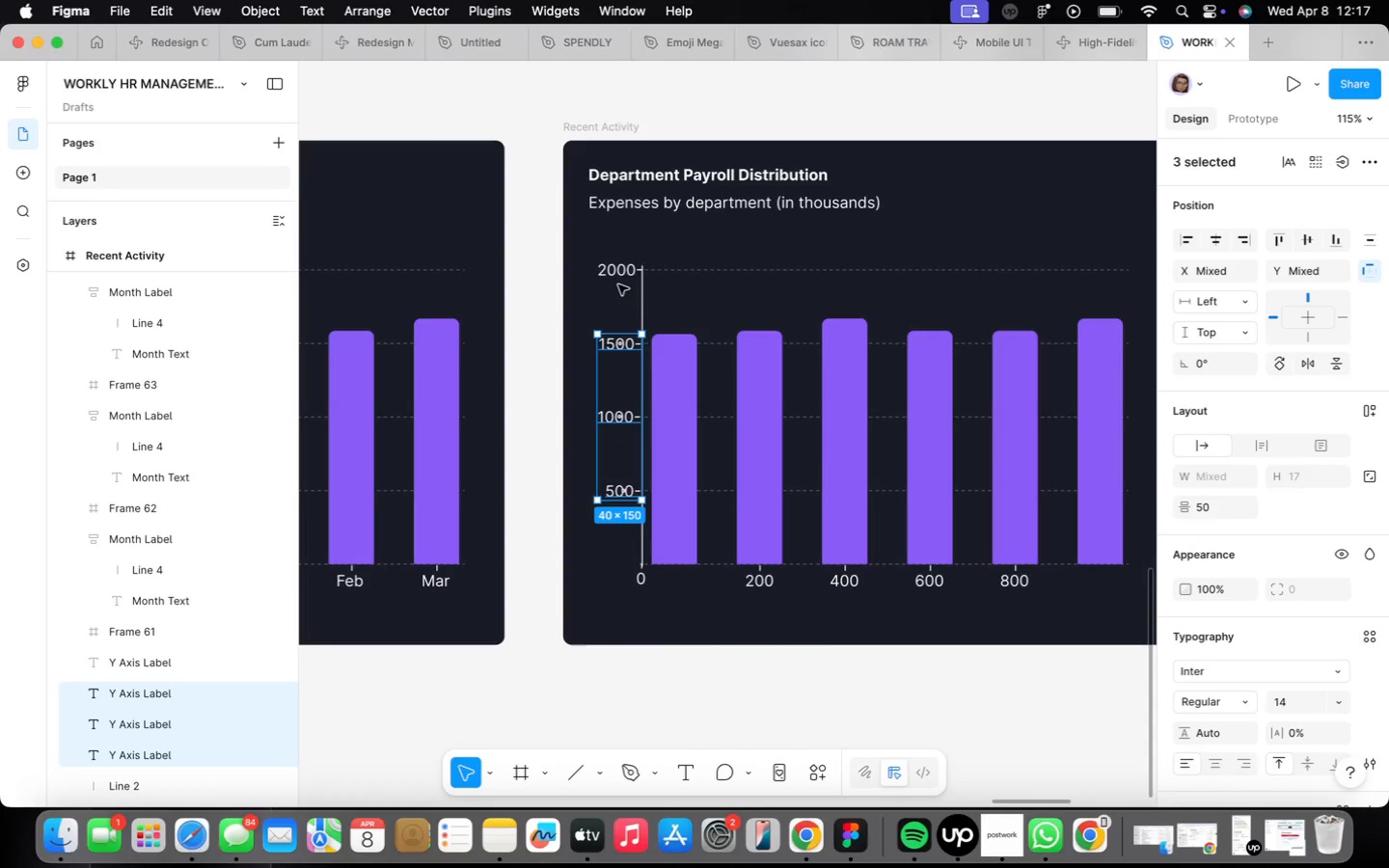 
left_click([619, 273])
 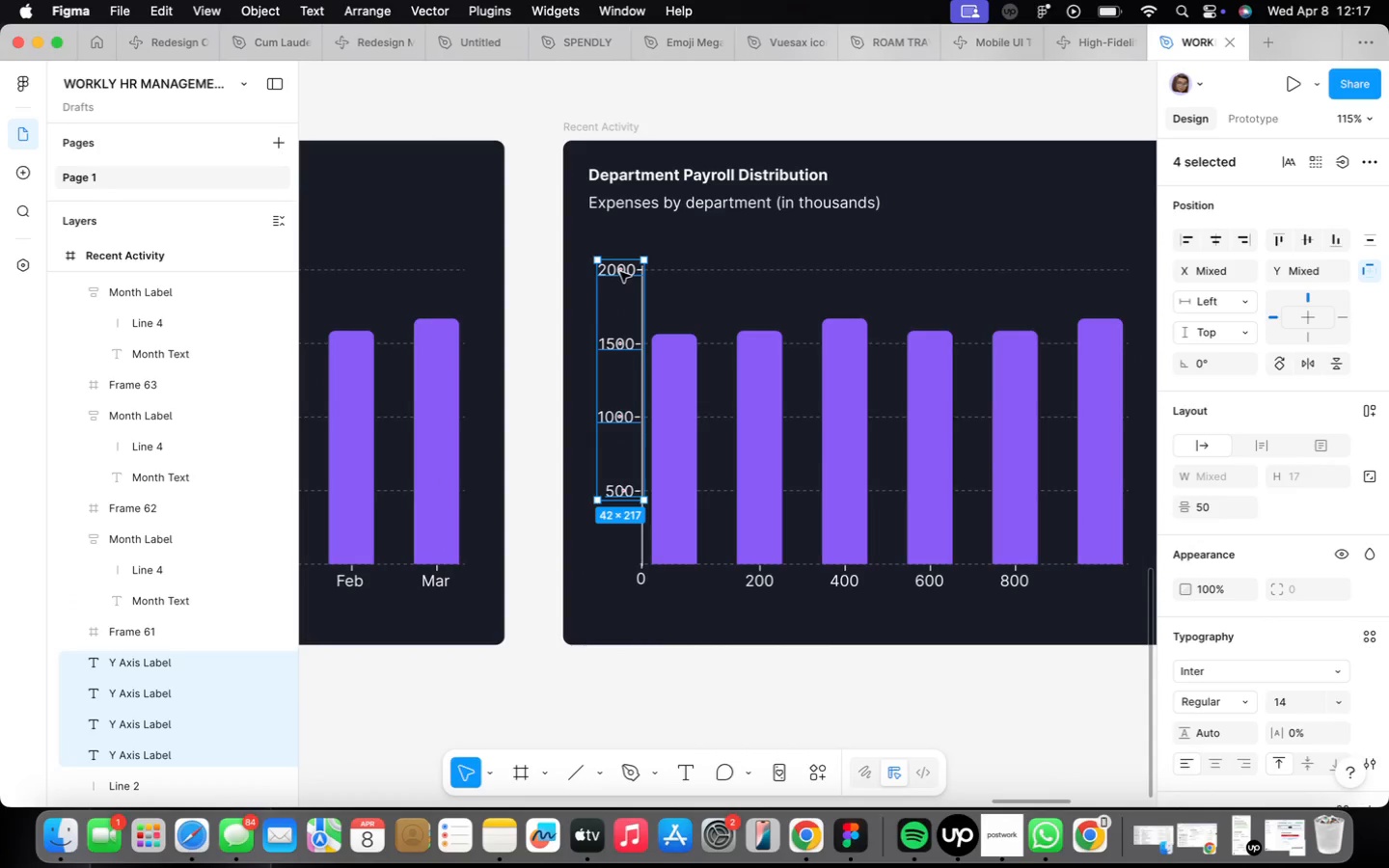 
hold_key(key=ArrowDown, duration=1.51)
 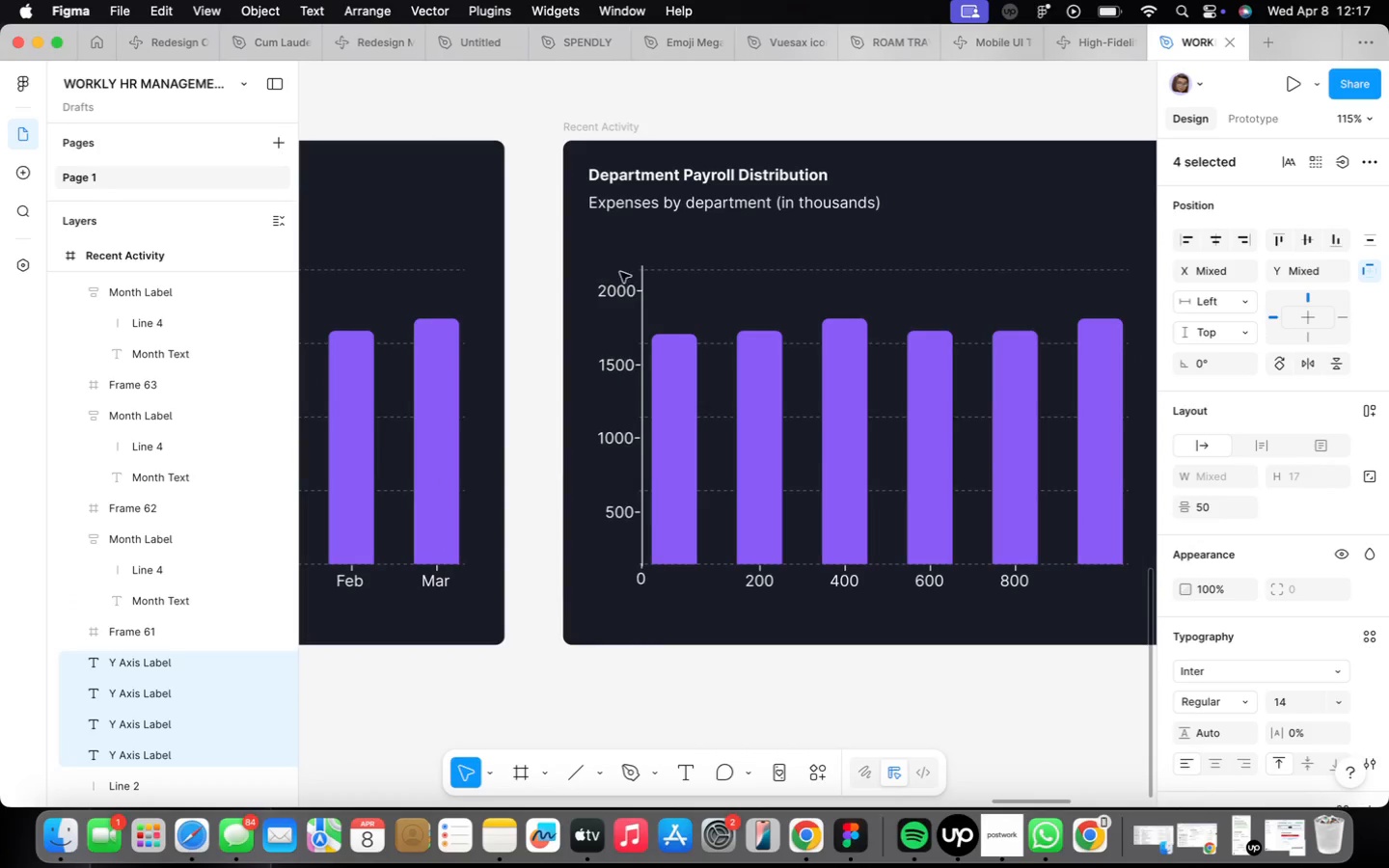 
hold_key(key=ArrowDown, duration=1.01)
 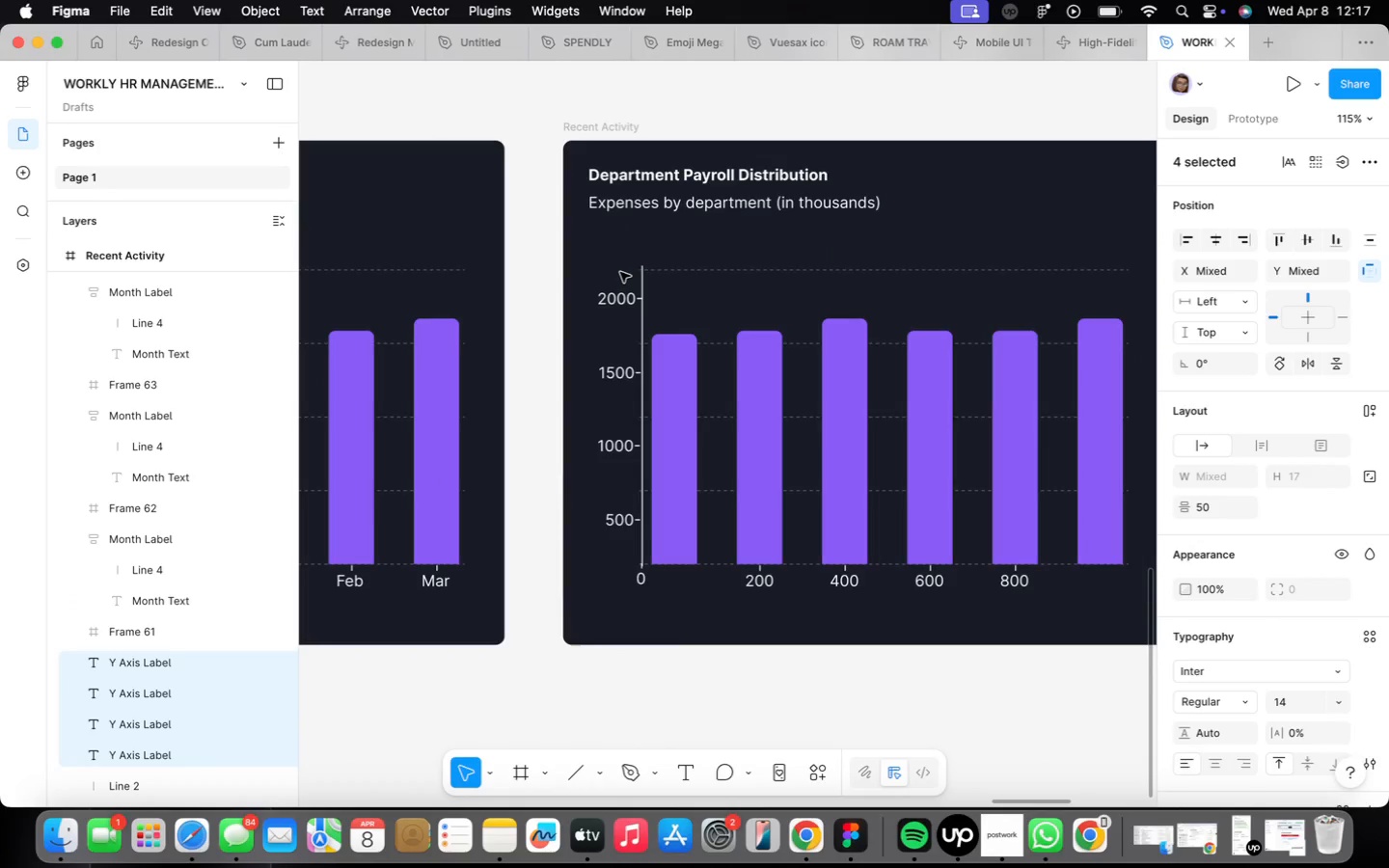 
hold_key(key=ArrowDown, duration=1.5)
 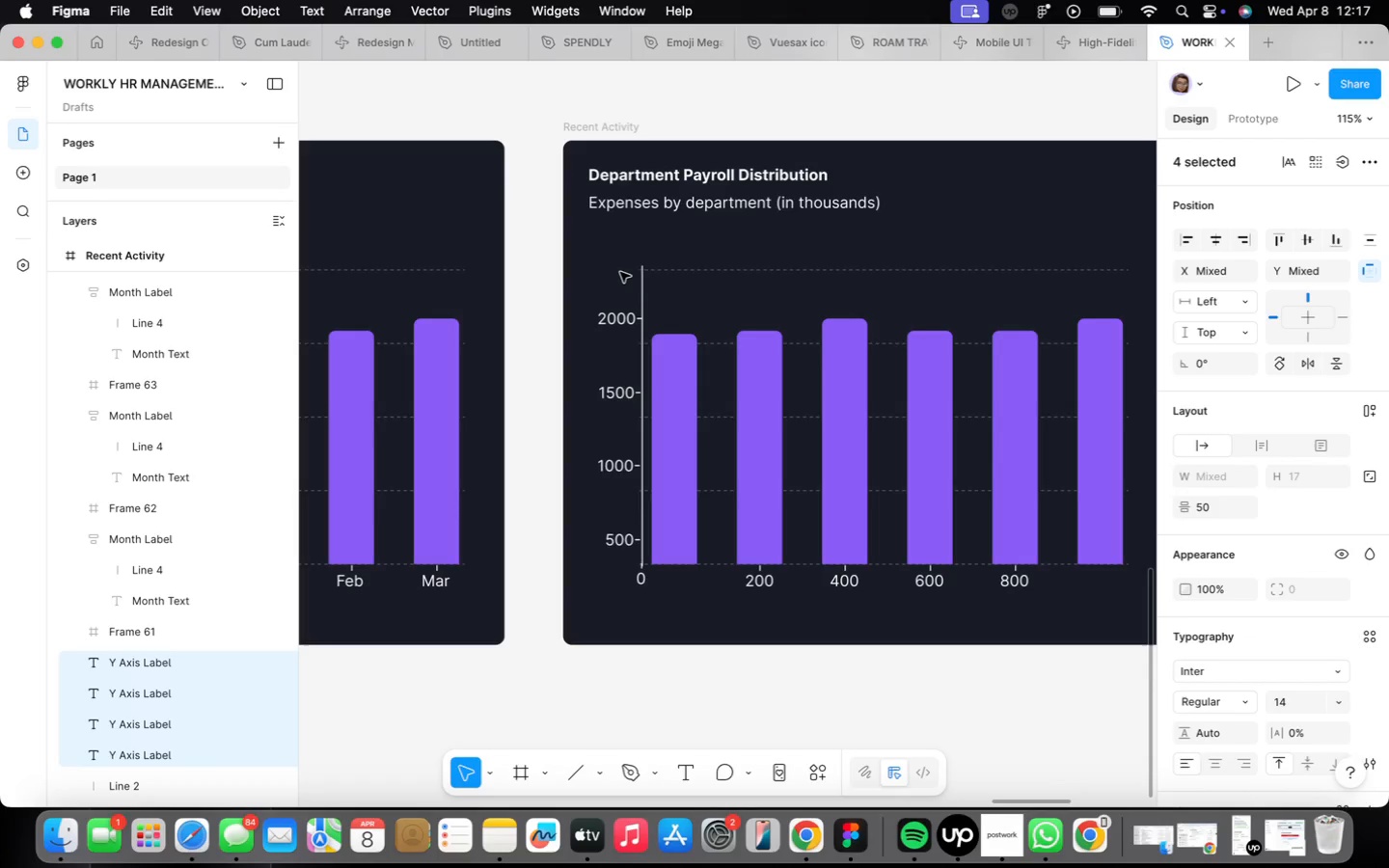 
hold_key(key=ArrowDown, duration=0.91)
 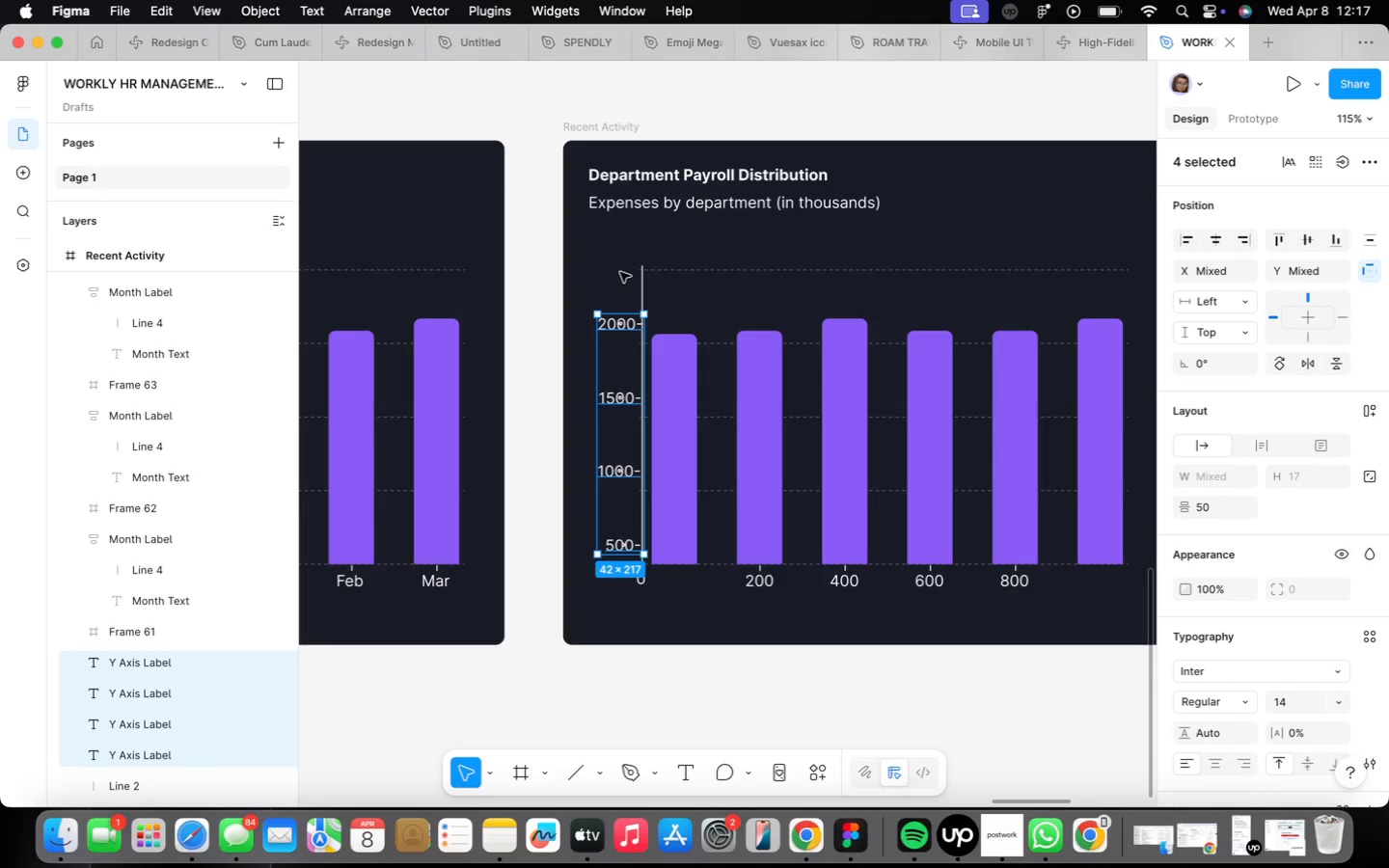 
left_click([623, 317])
 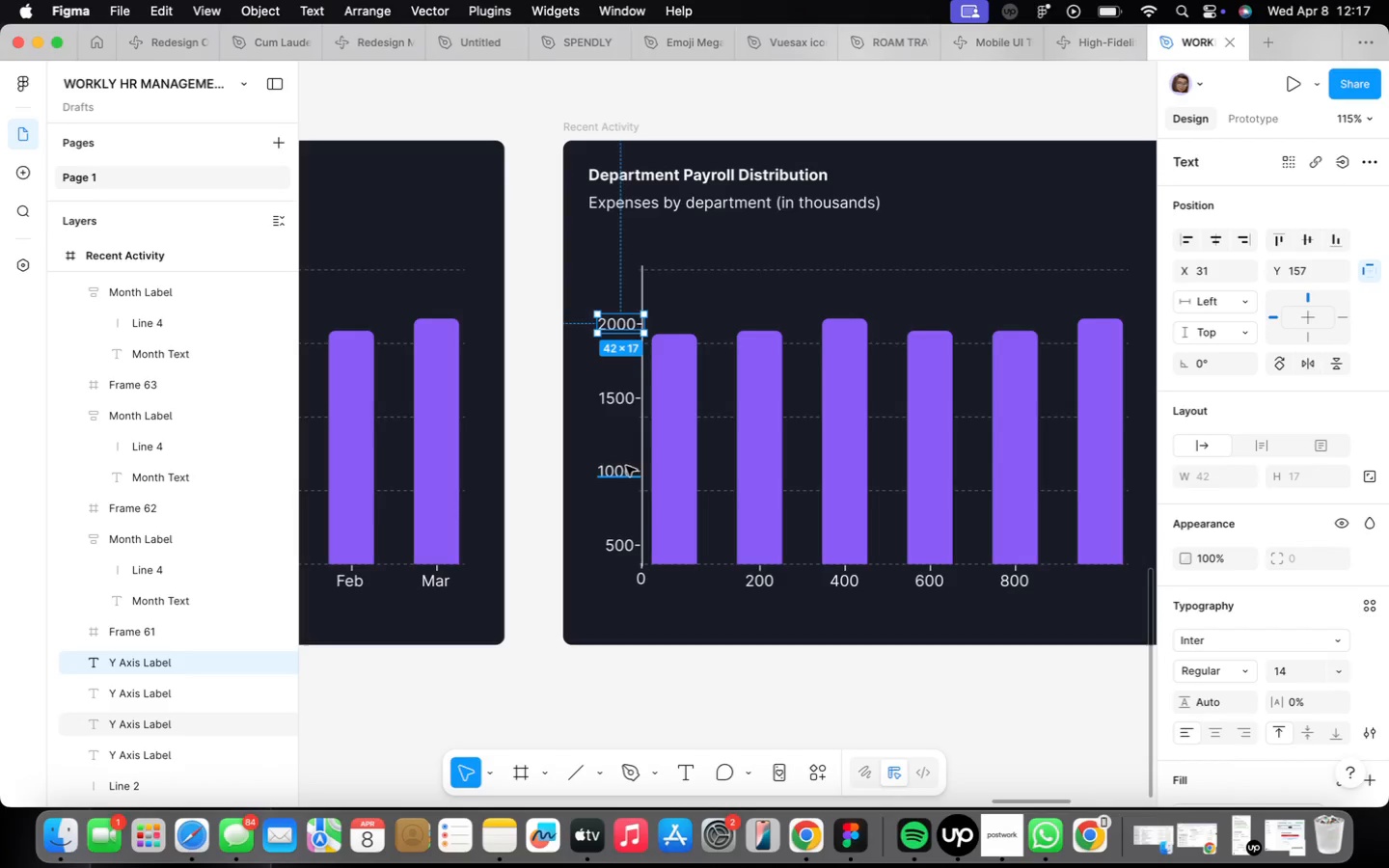 
left_click([621, 542])
 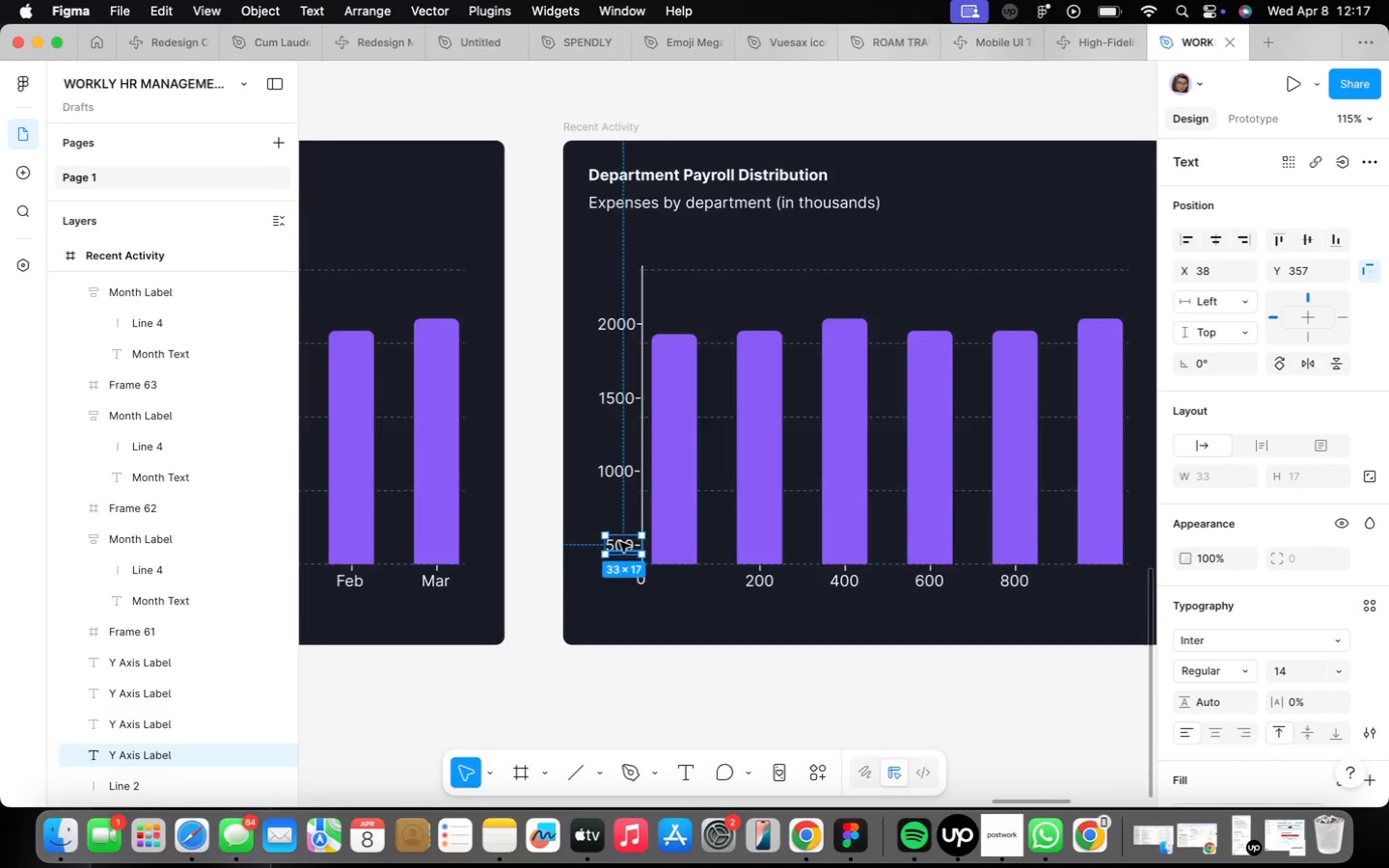 
scroll: coordinate [620, 542], scroll_direction: up, amount: 16.0
 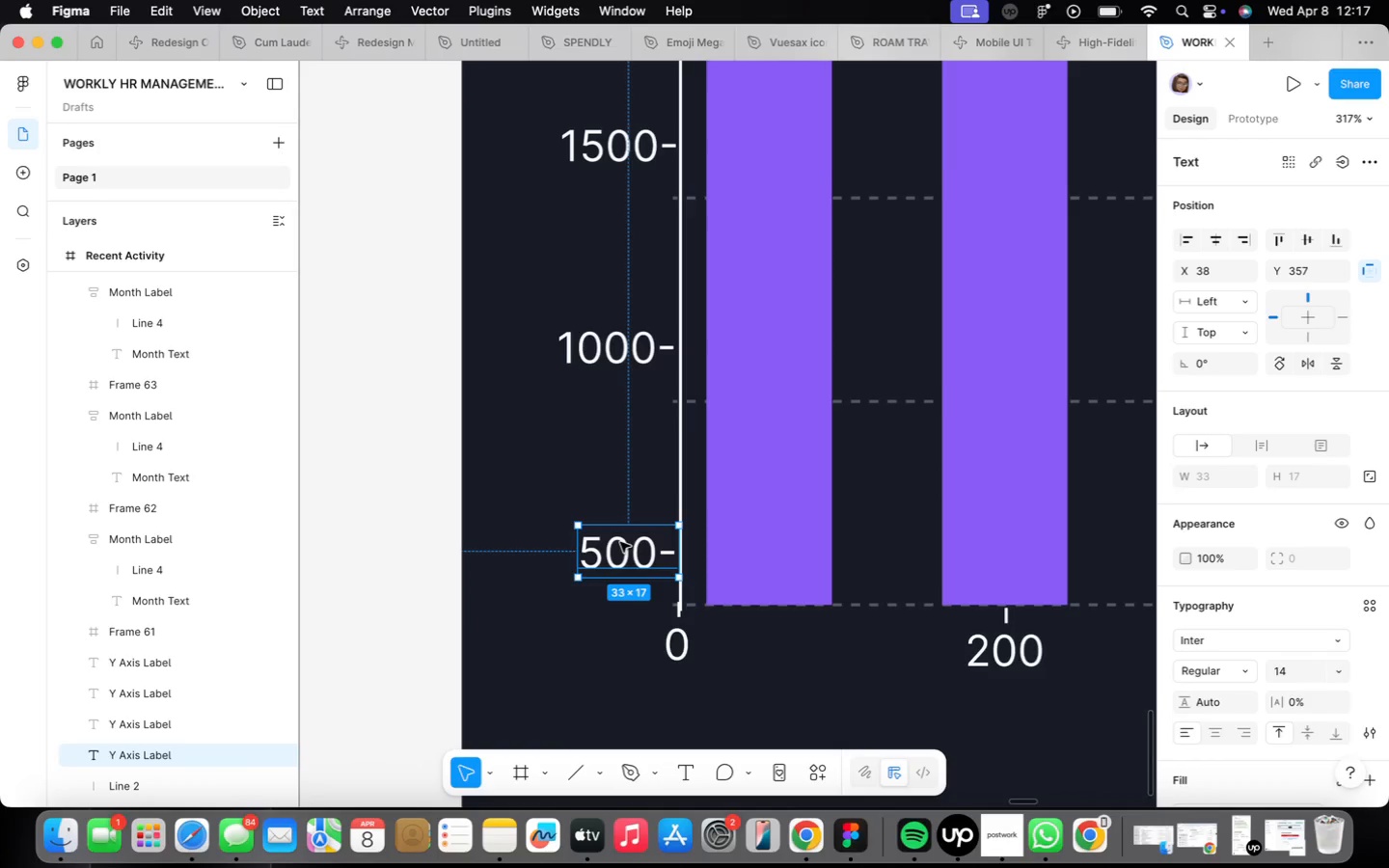 
double_click([620, 542])
 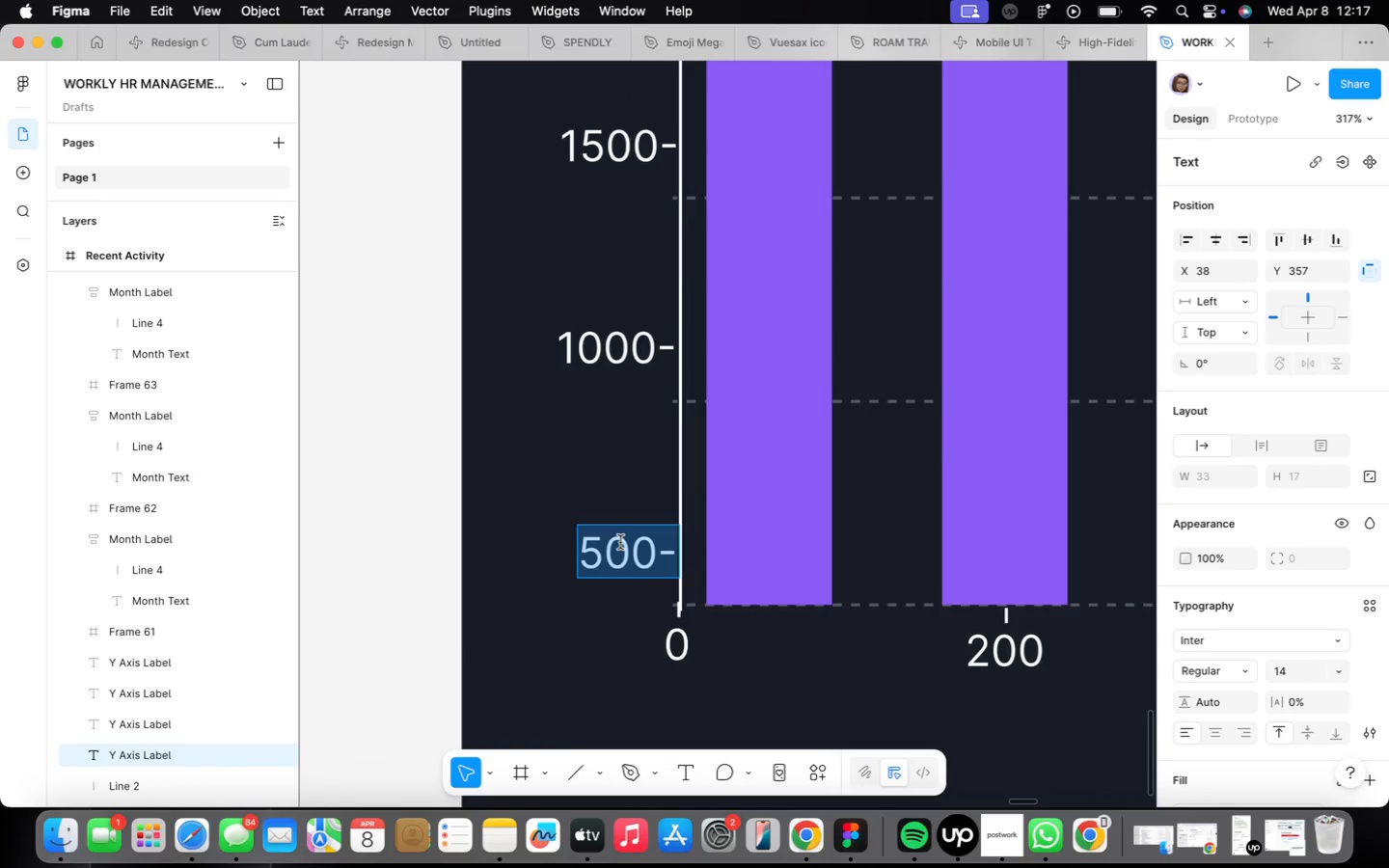 
double_click([620, 542])
 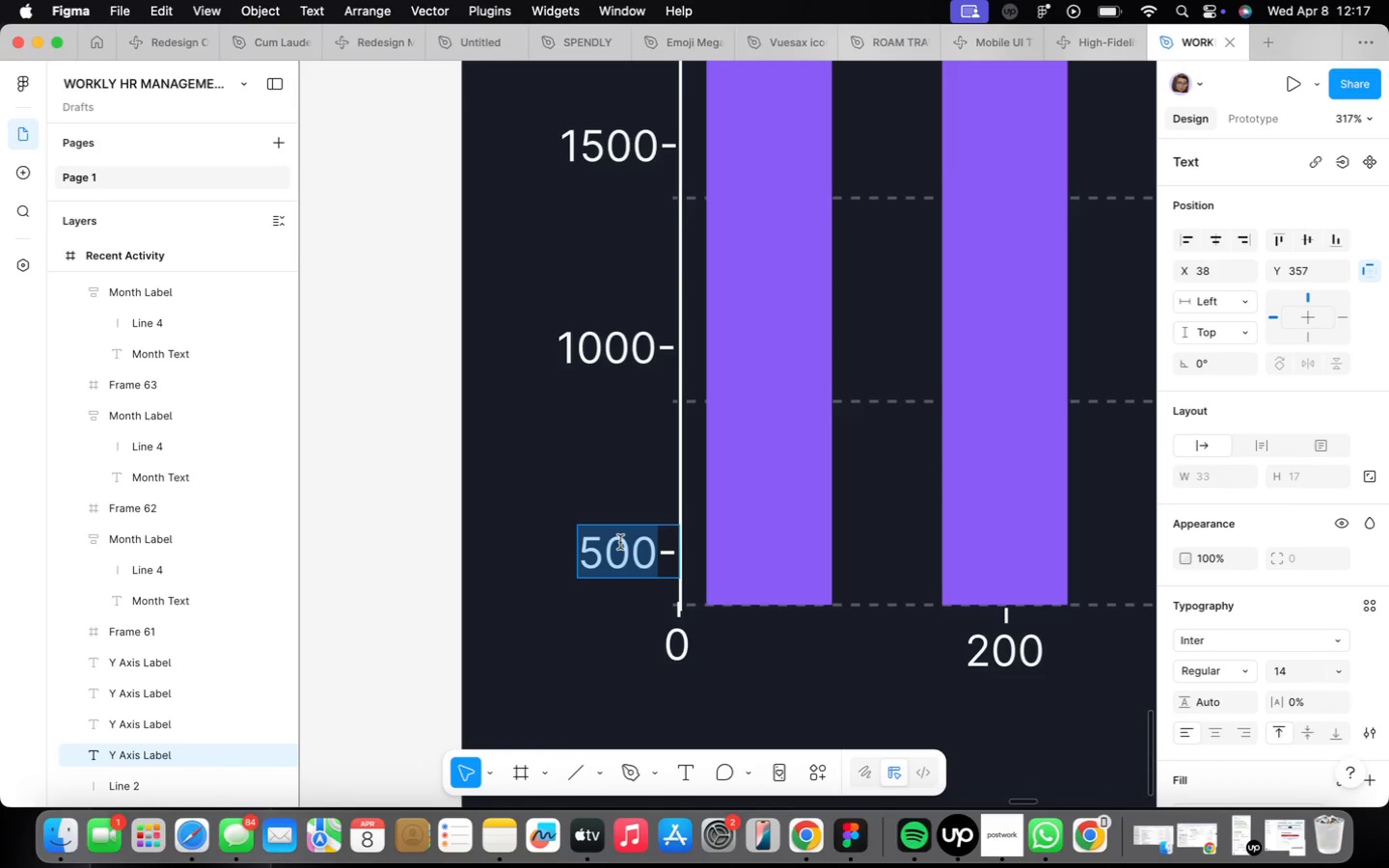 
type(Finance)
 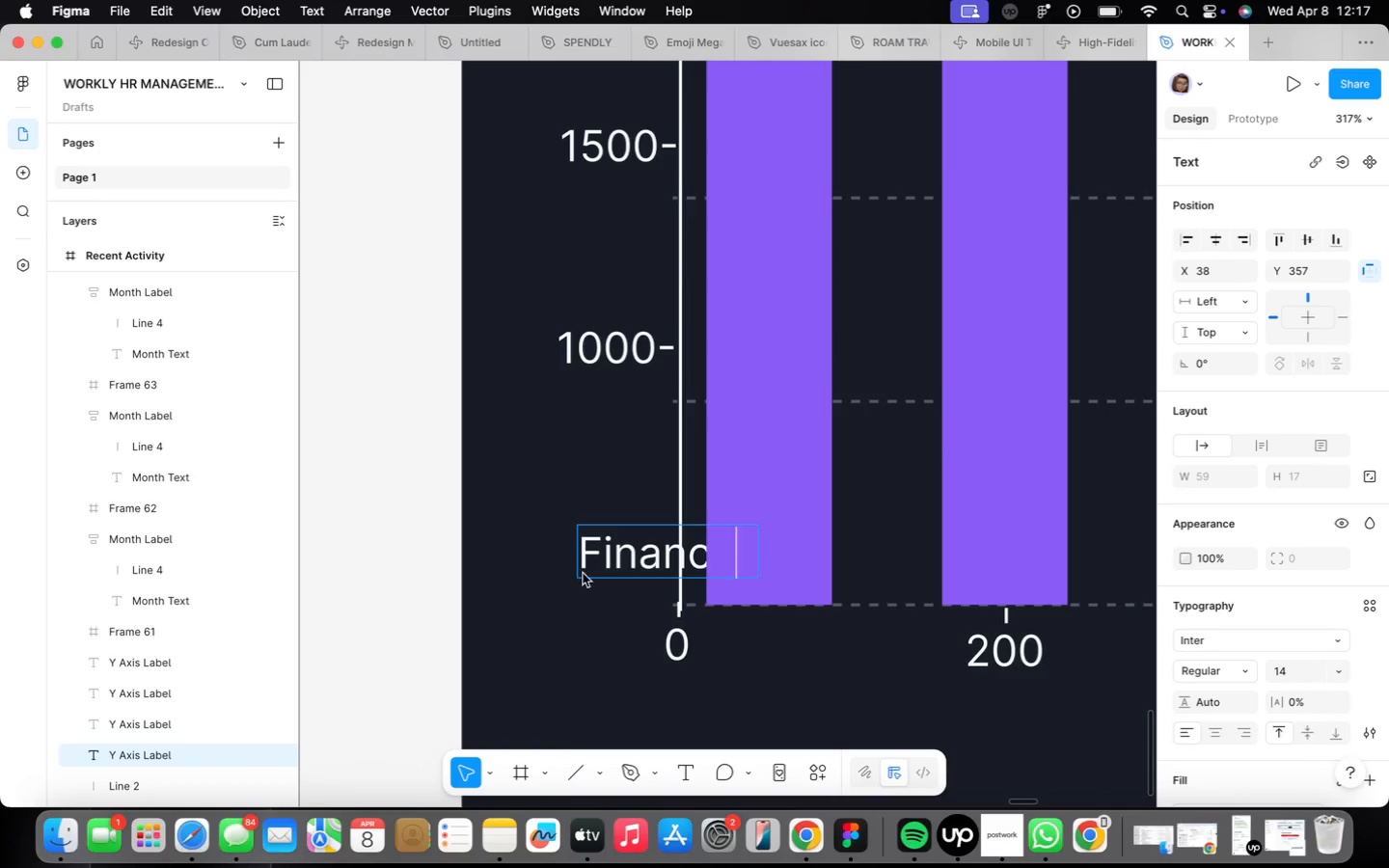 
left_click([595, 615])
 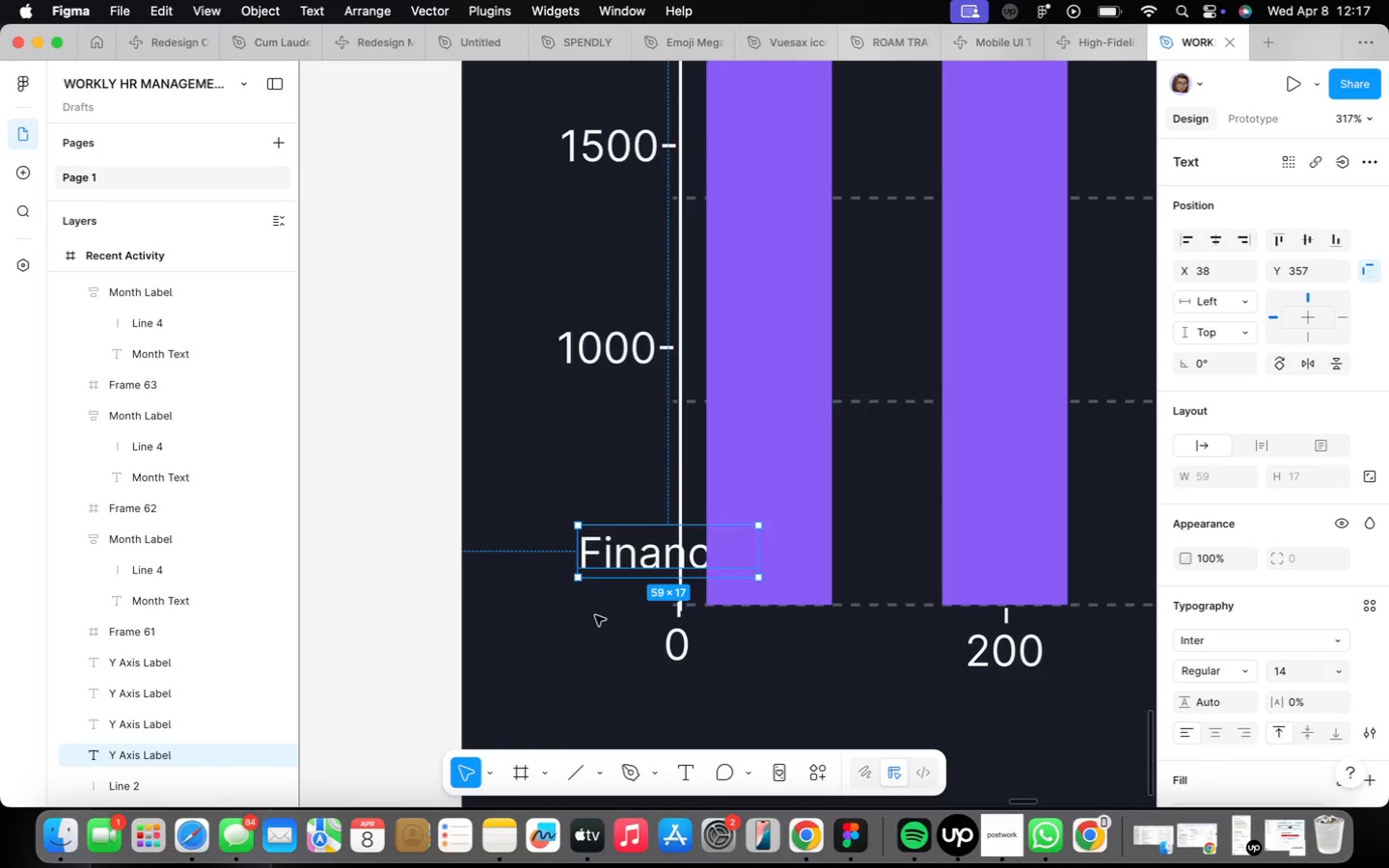 
hold_key(key=ArrowLeft, duration=1.5)
 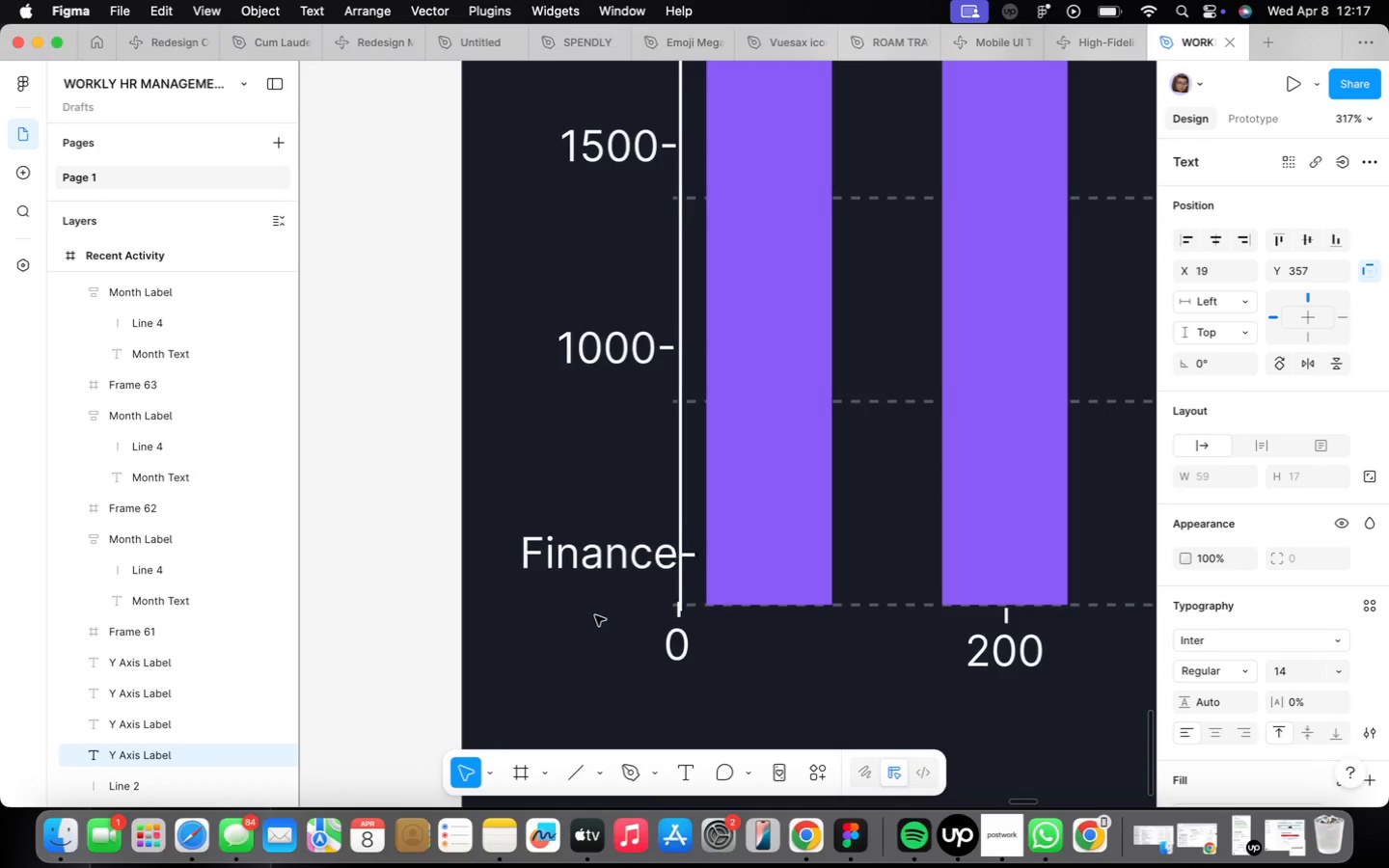 
hold_key(key=ArrowLeft, duration=0.98)
 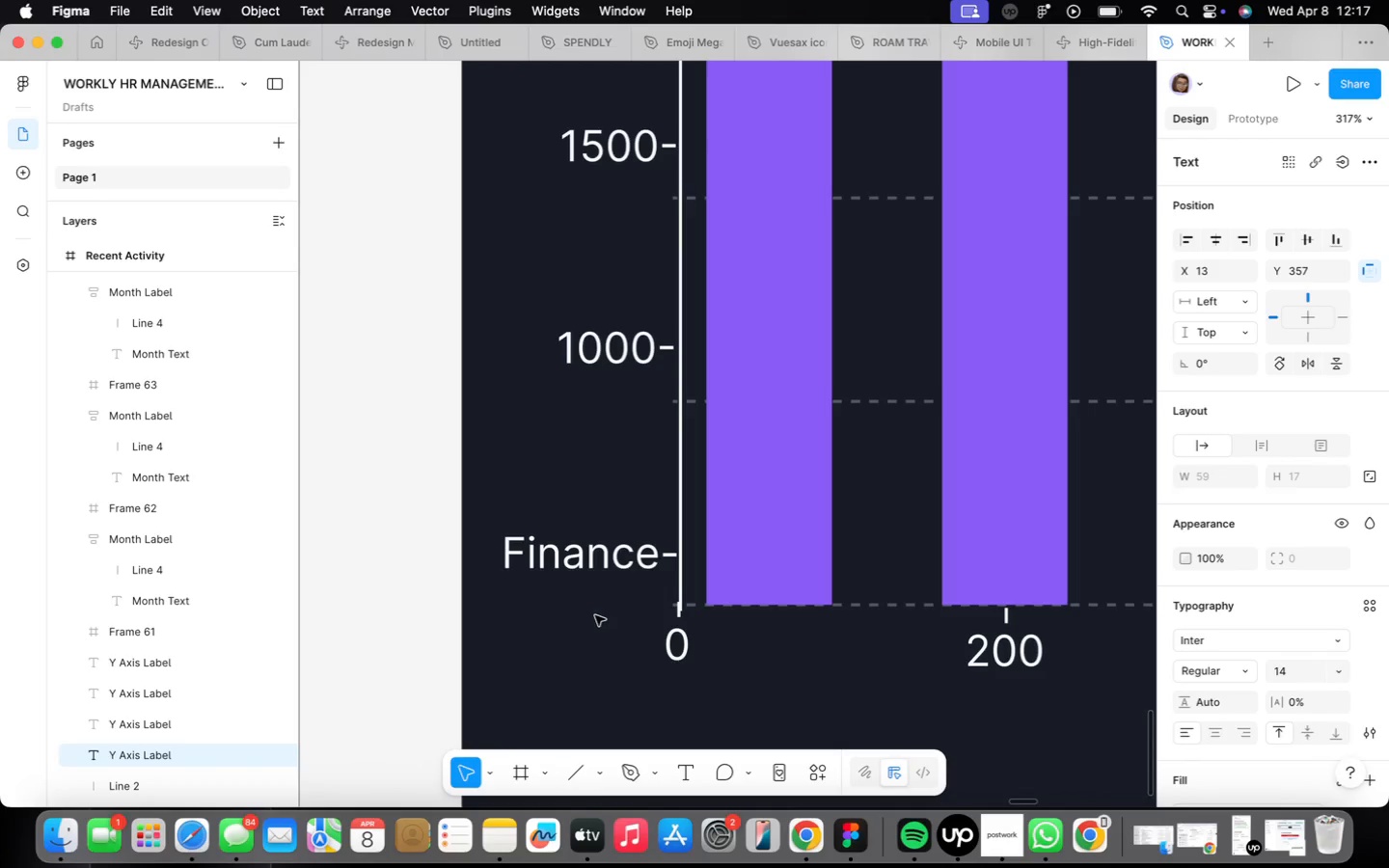 
key(ArrowRight)
 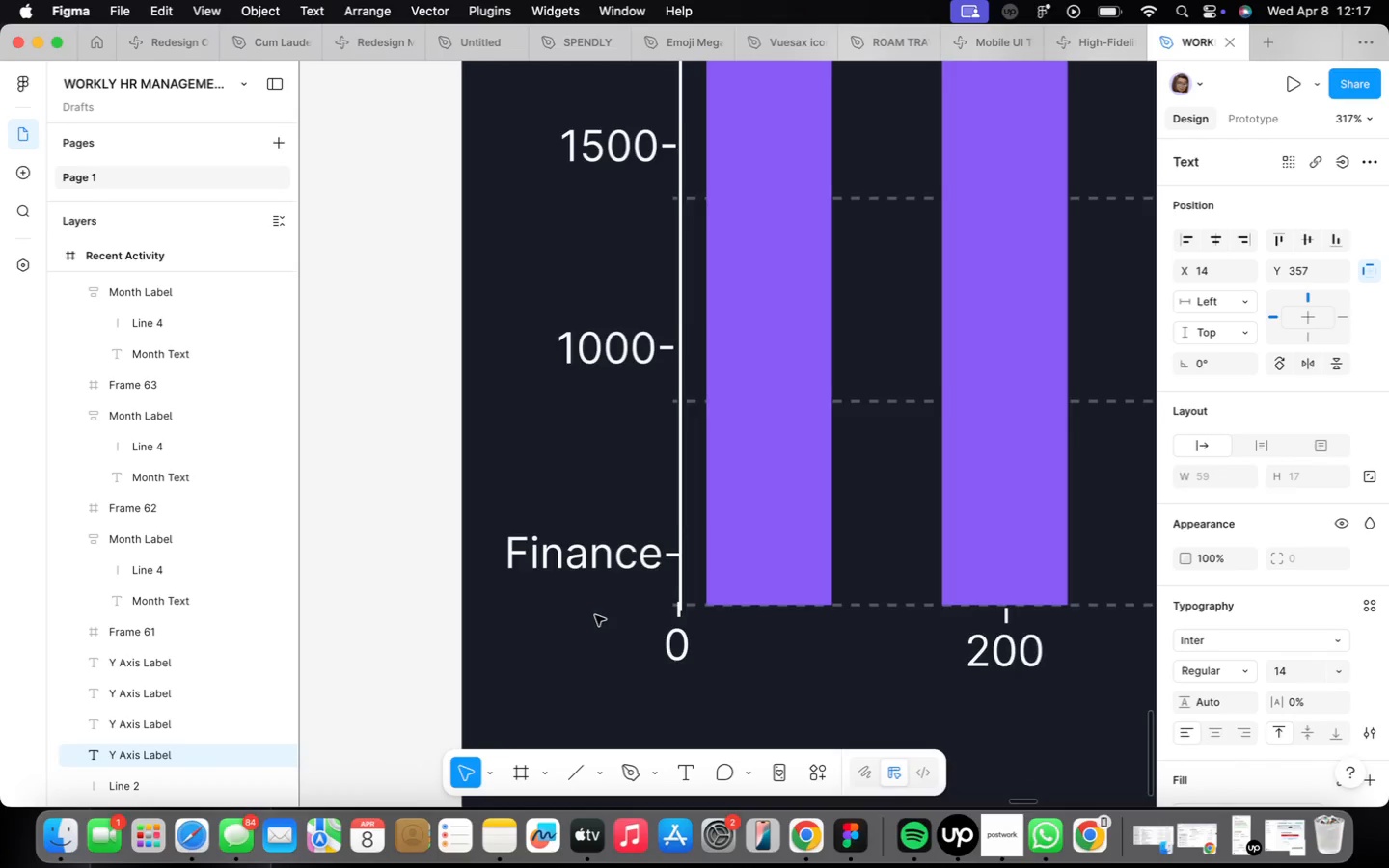 
scroll: coordinate [595, 615], scroll_direction: down, amount: 25.0
 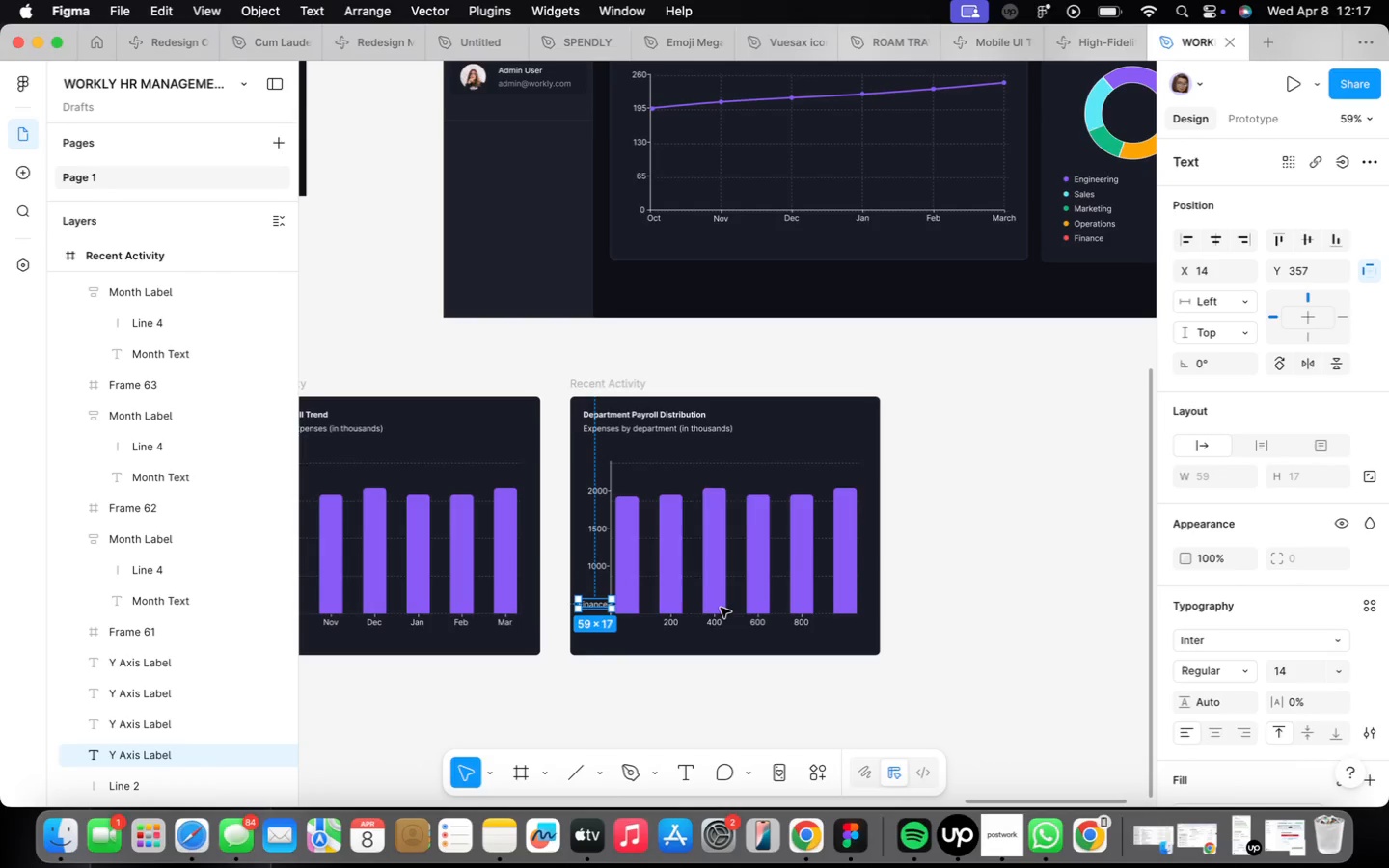 
wait(5.57)
 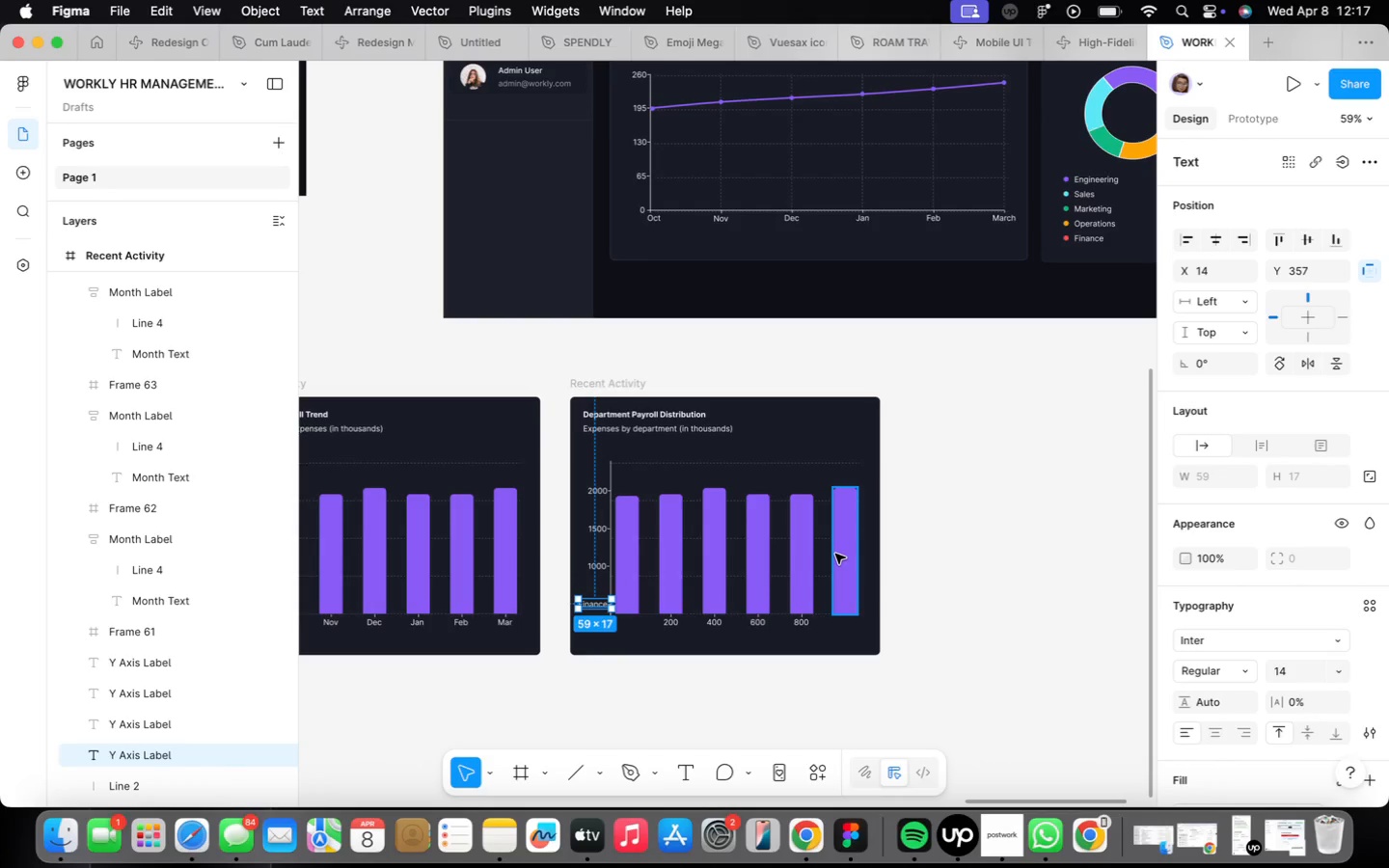 
left_click([841, 566])
 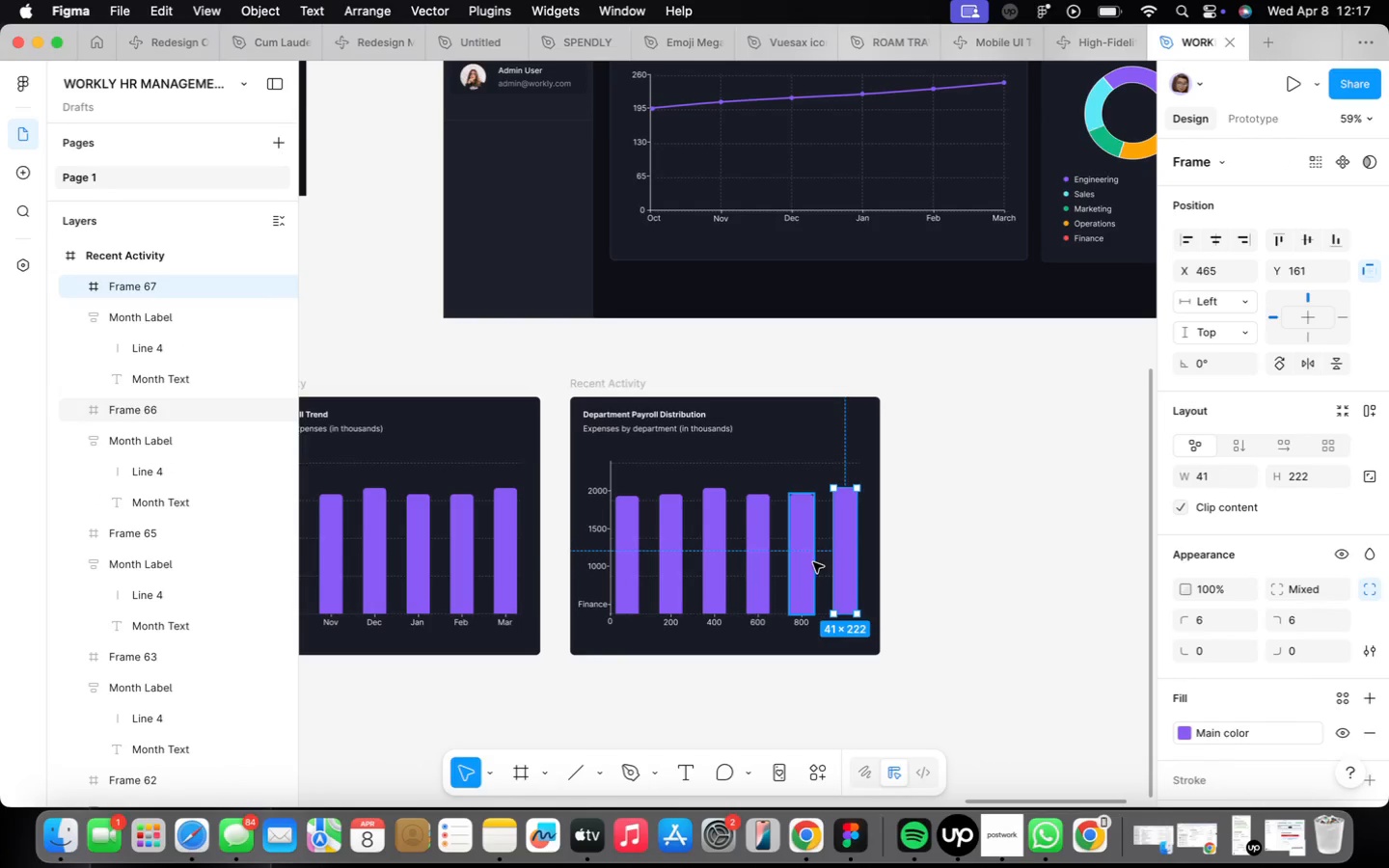 
hold_key(key=ShiftLeft, duration=1.81)
left_click([809, 562])
 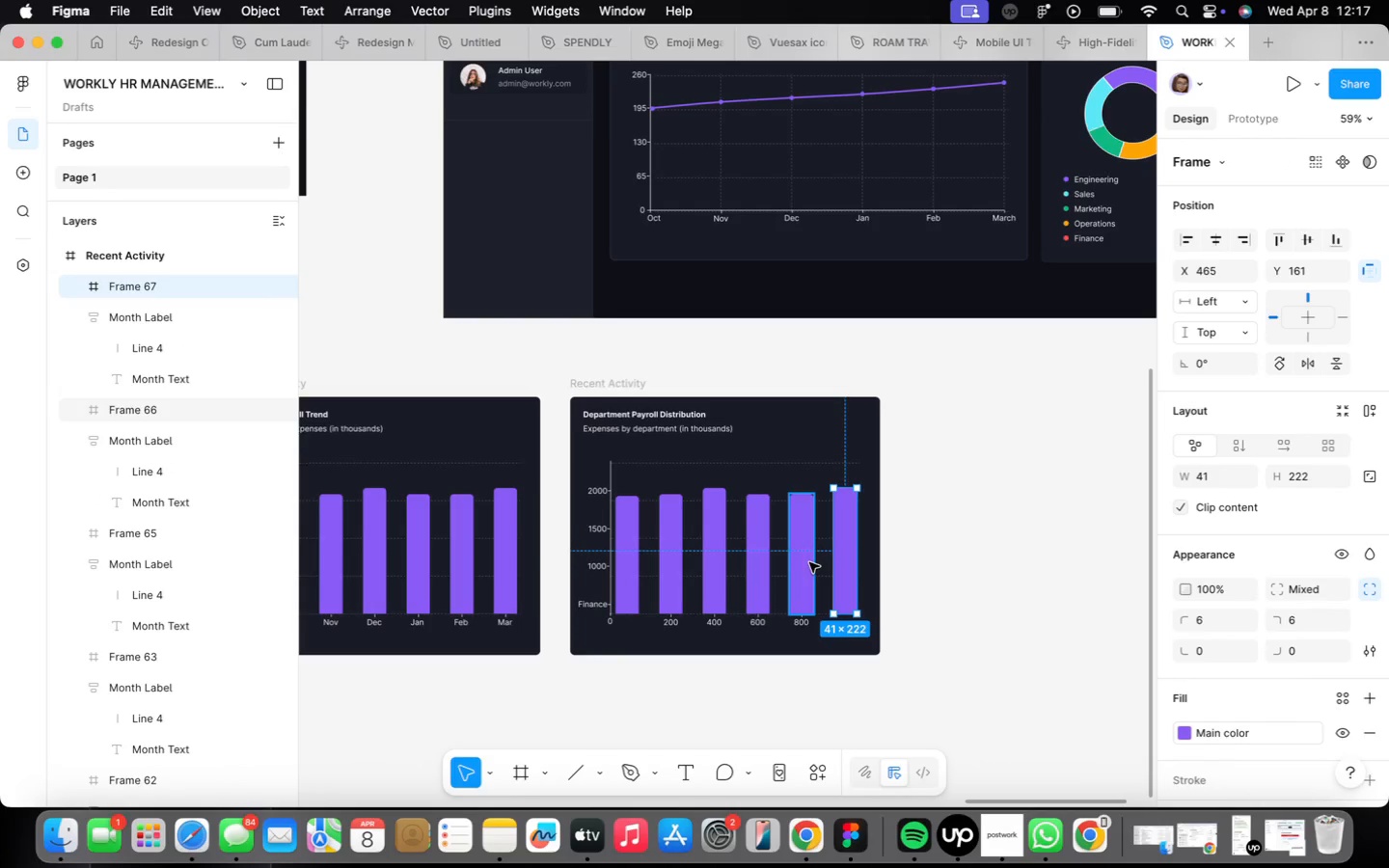 
left_click([757, 572])
 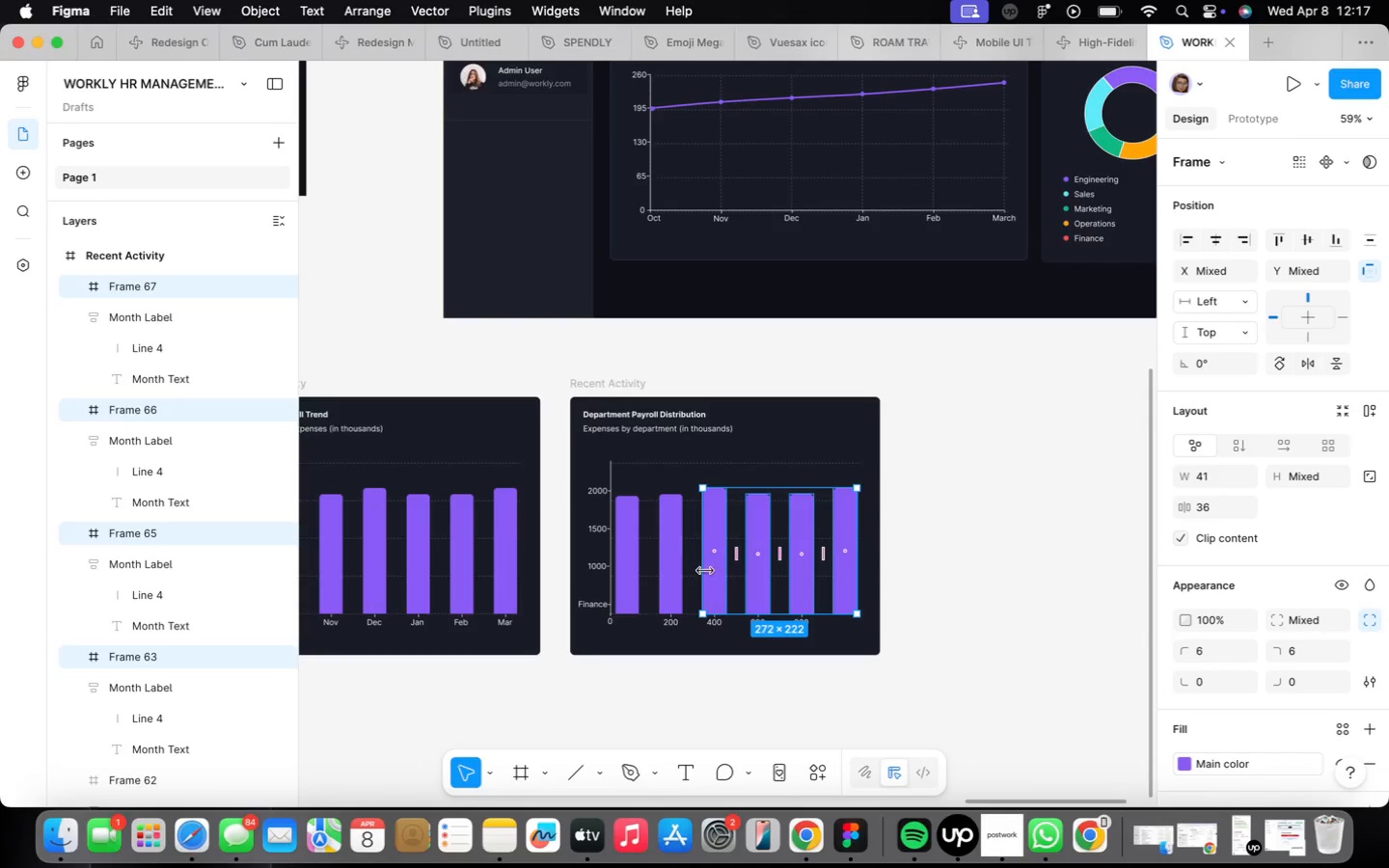 
key(Backspace)
 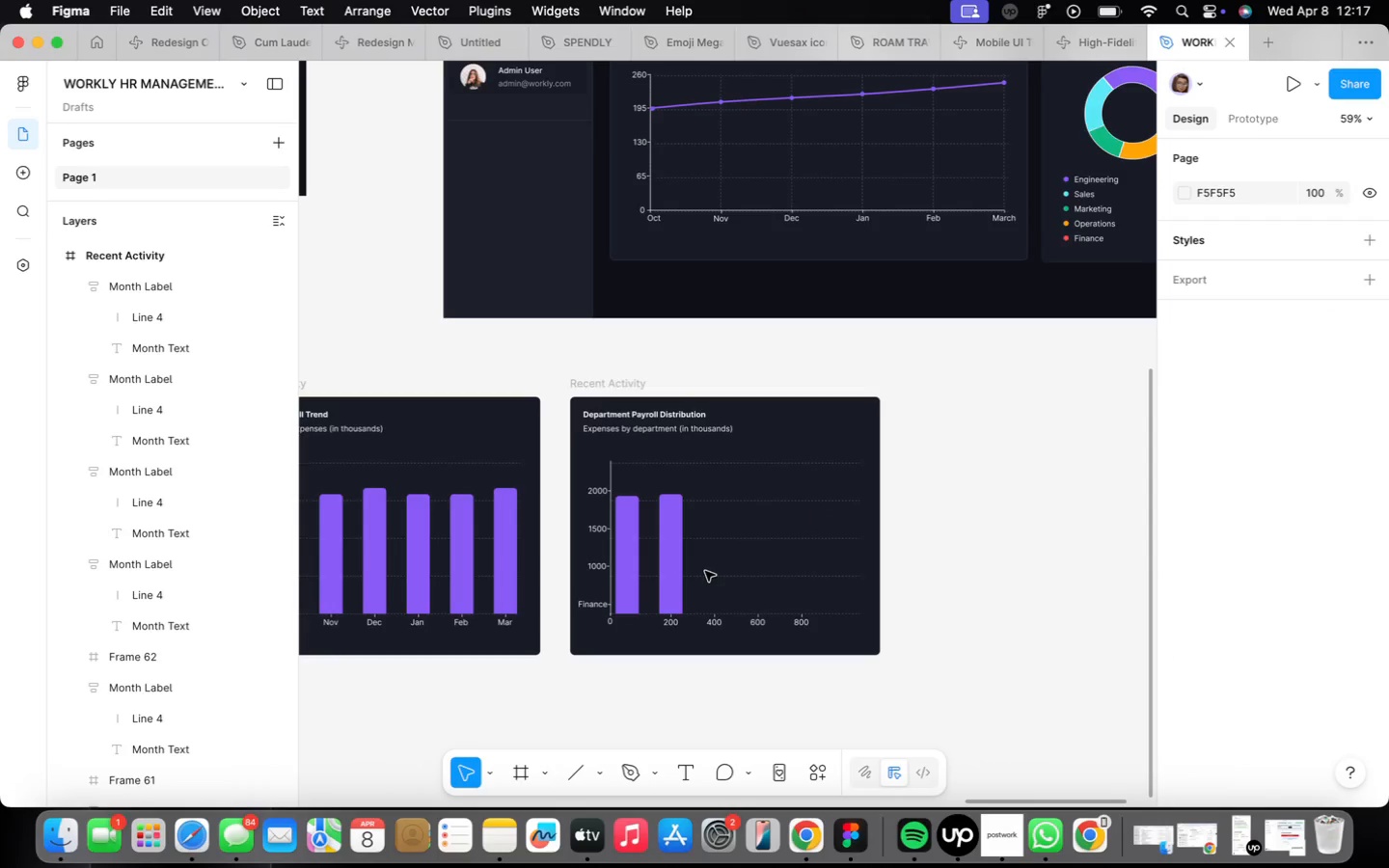 
scroll: coordinate [705, 571], scroll_direction: up, amount: 2.0
 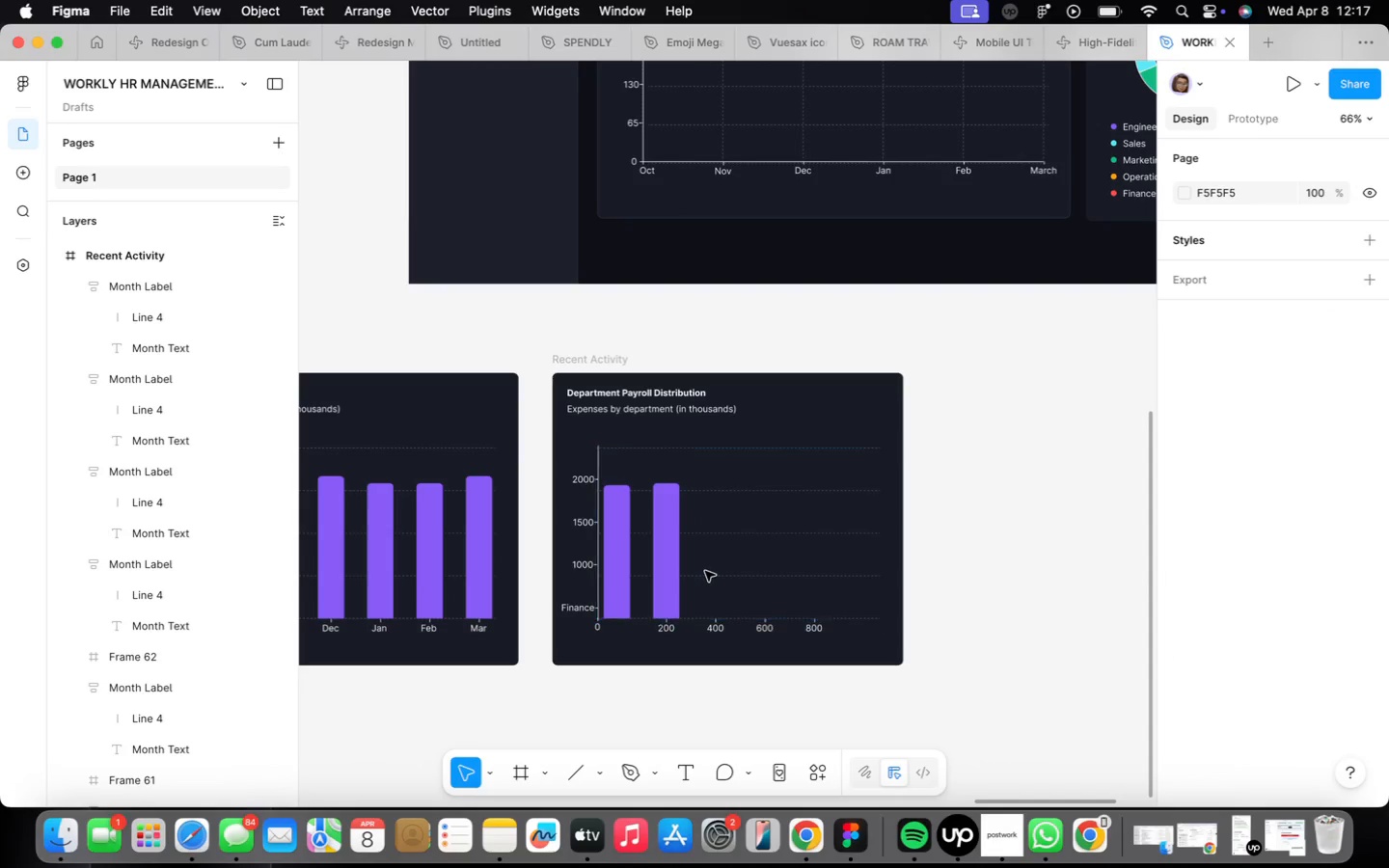 
left_click([705, 571])
 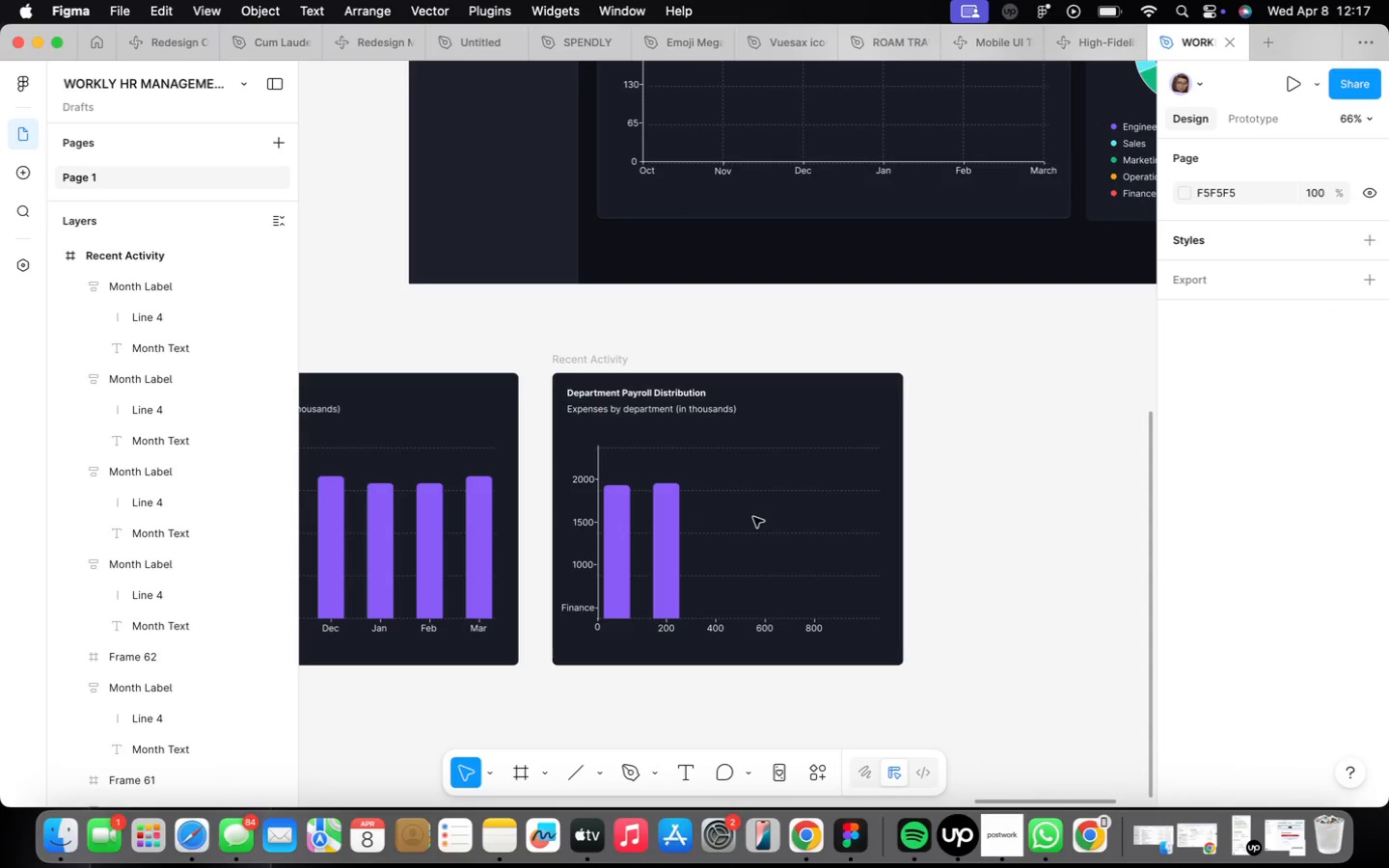 
left_click([764, 542])
 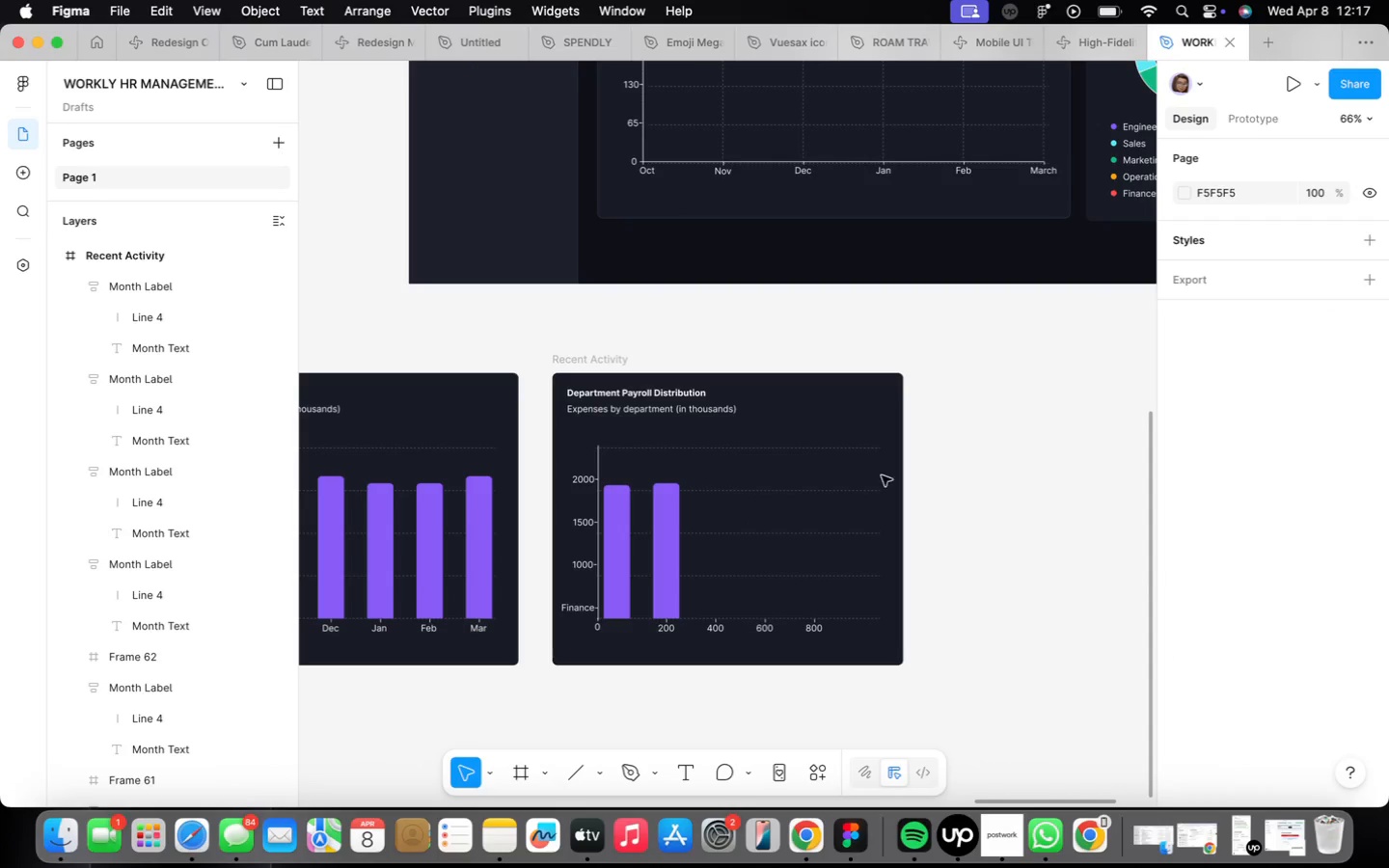 
left_click([806, 530])
 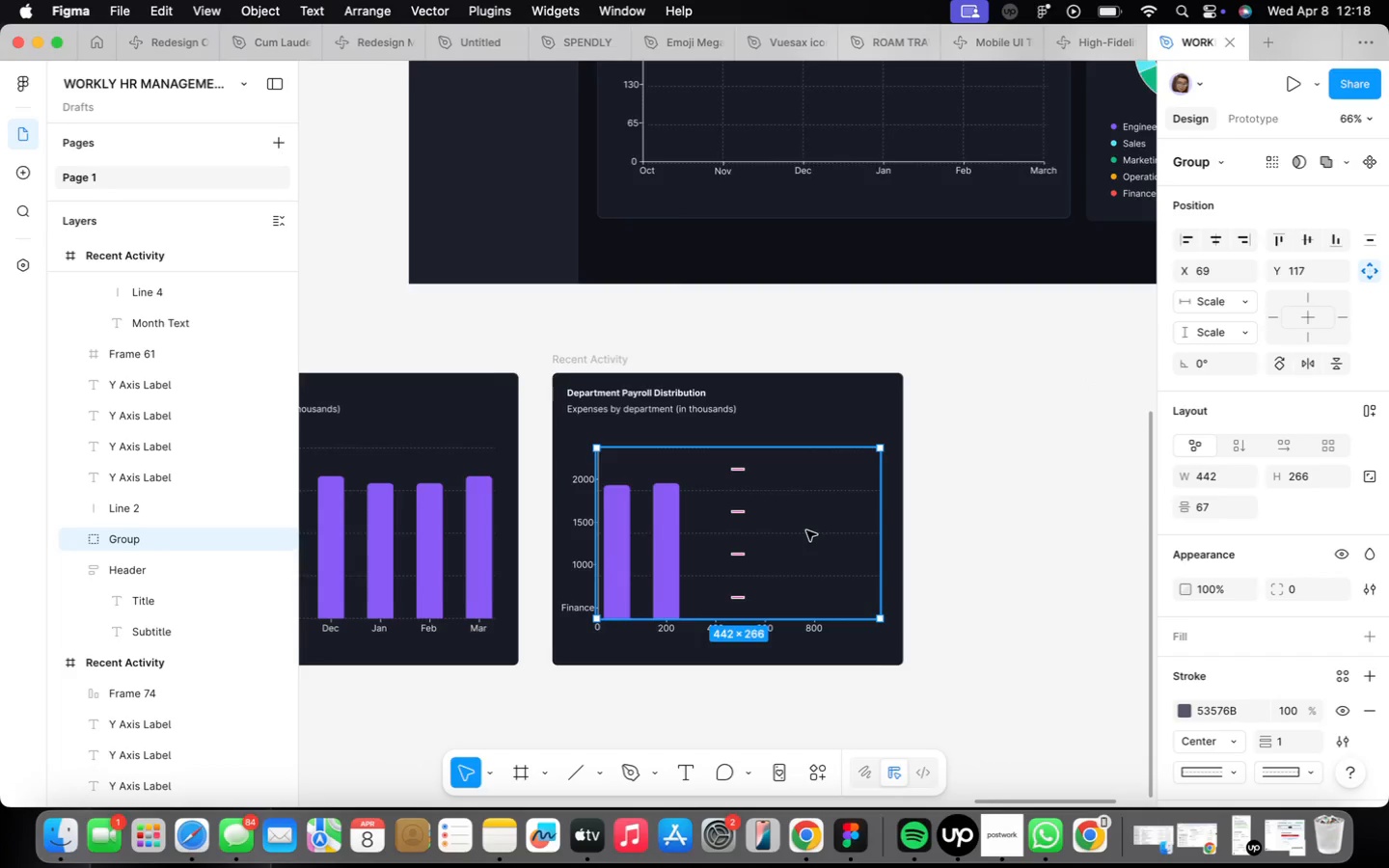 
scroll: coordinate [806, 530], scroll_direction: up, amount: 5.0
 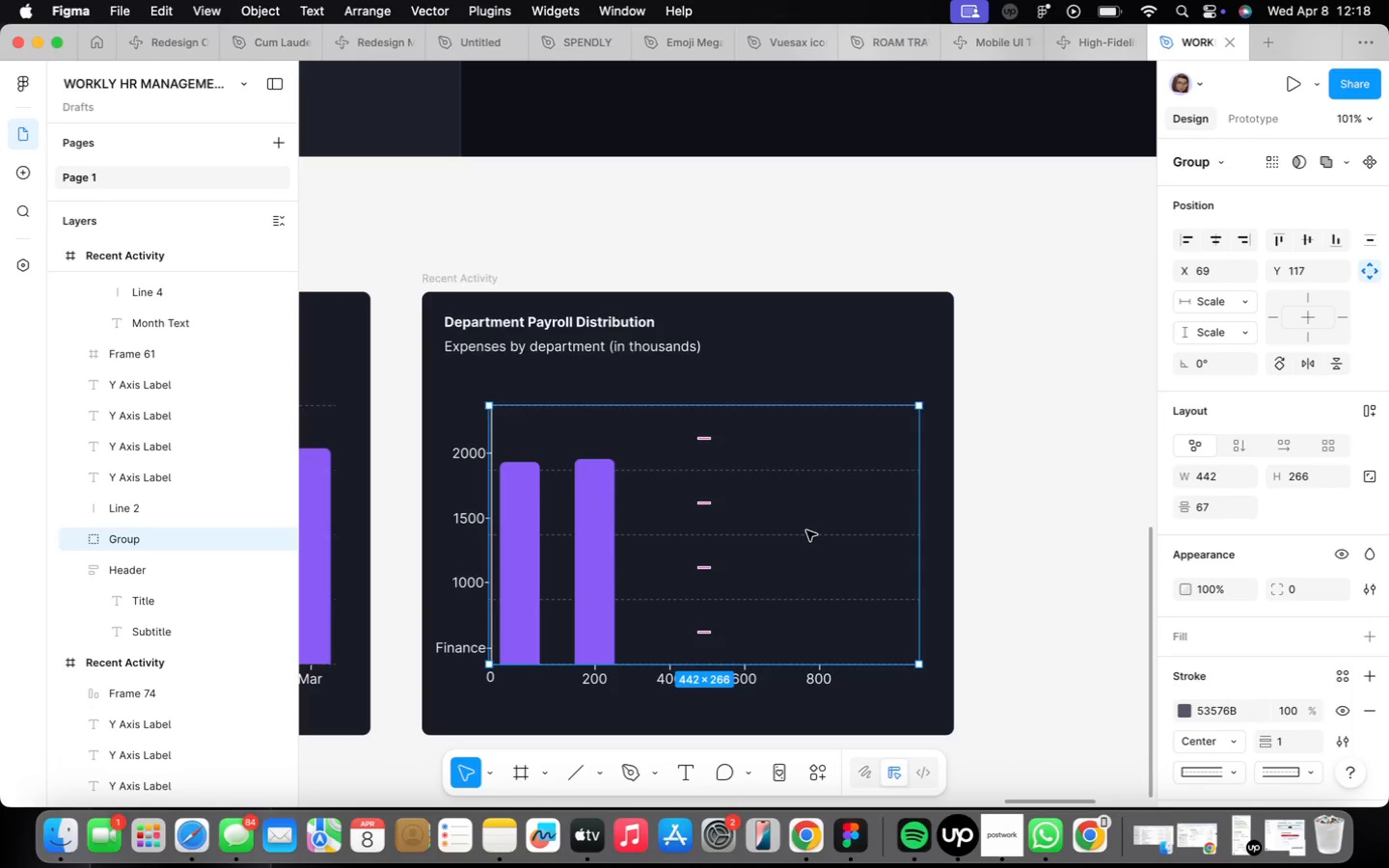 
key(ArrowRight)
 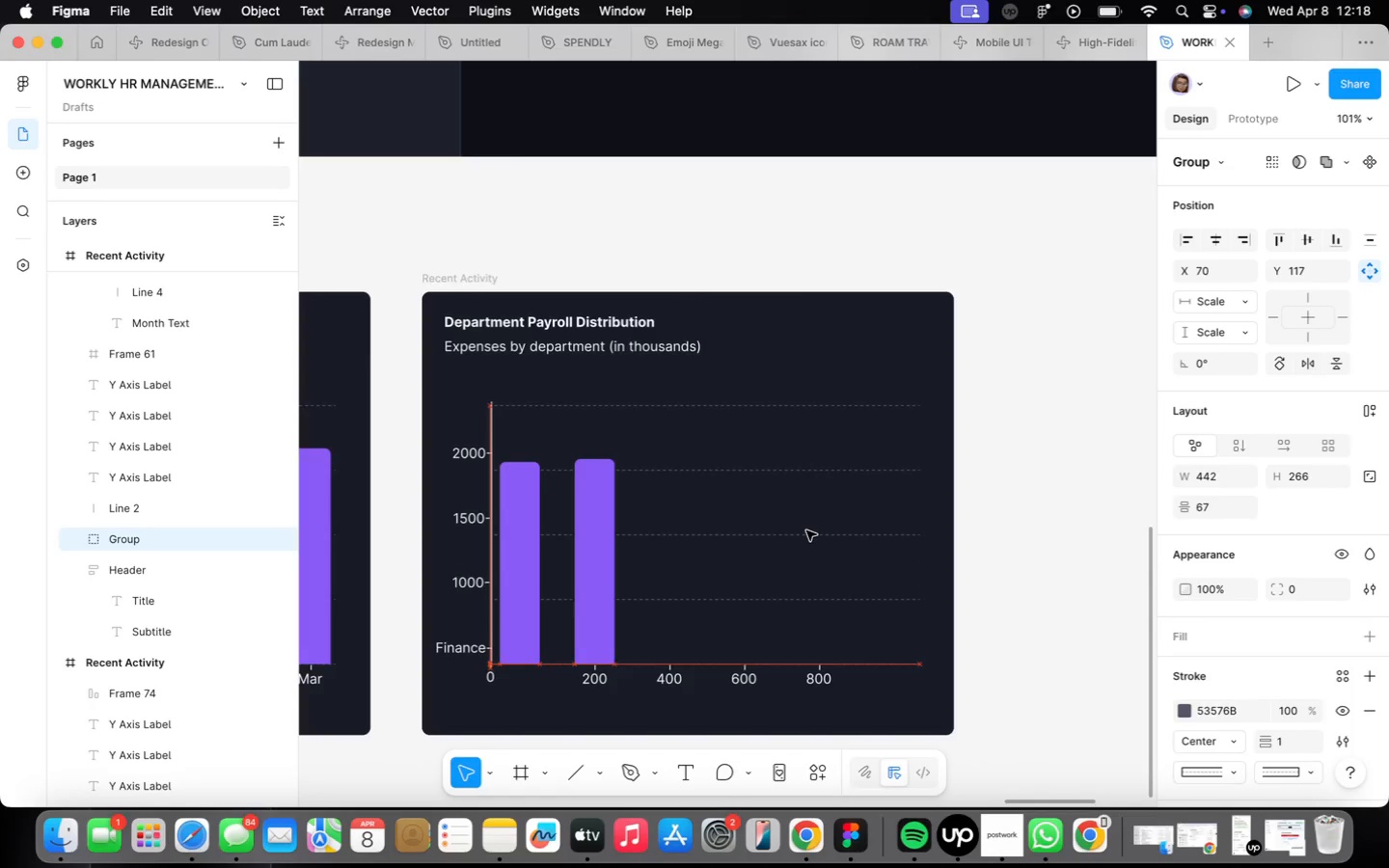 
key(ArrowRight)
 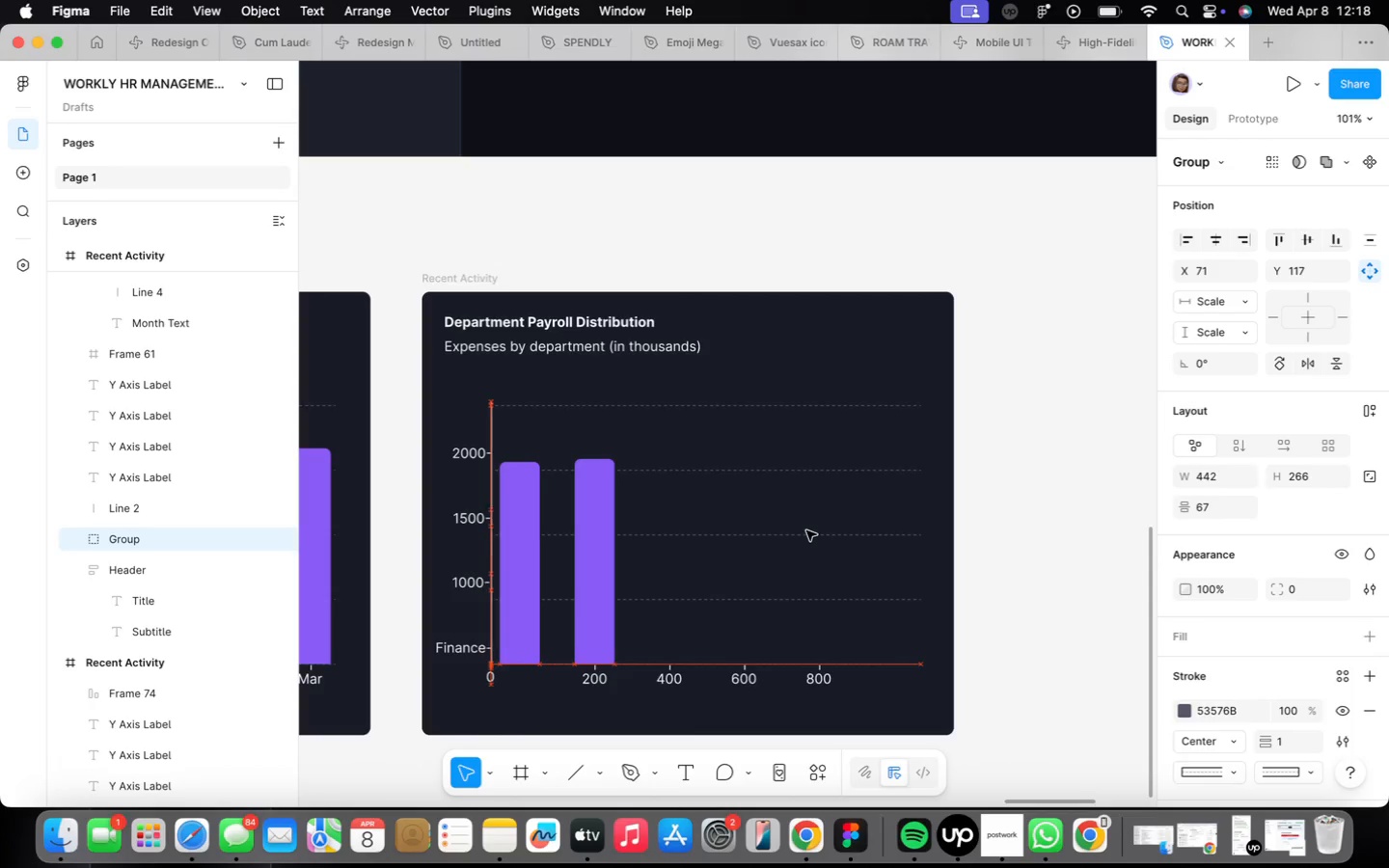 
hold_key(key=ArrowRight, duration=1.5)
 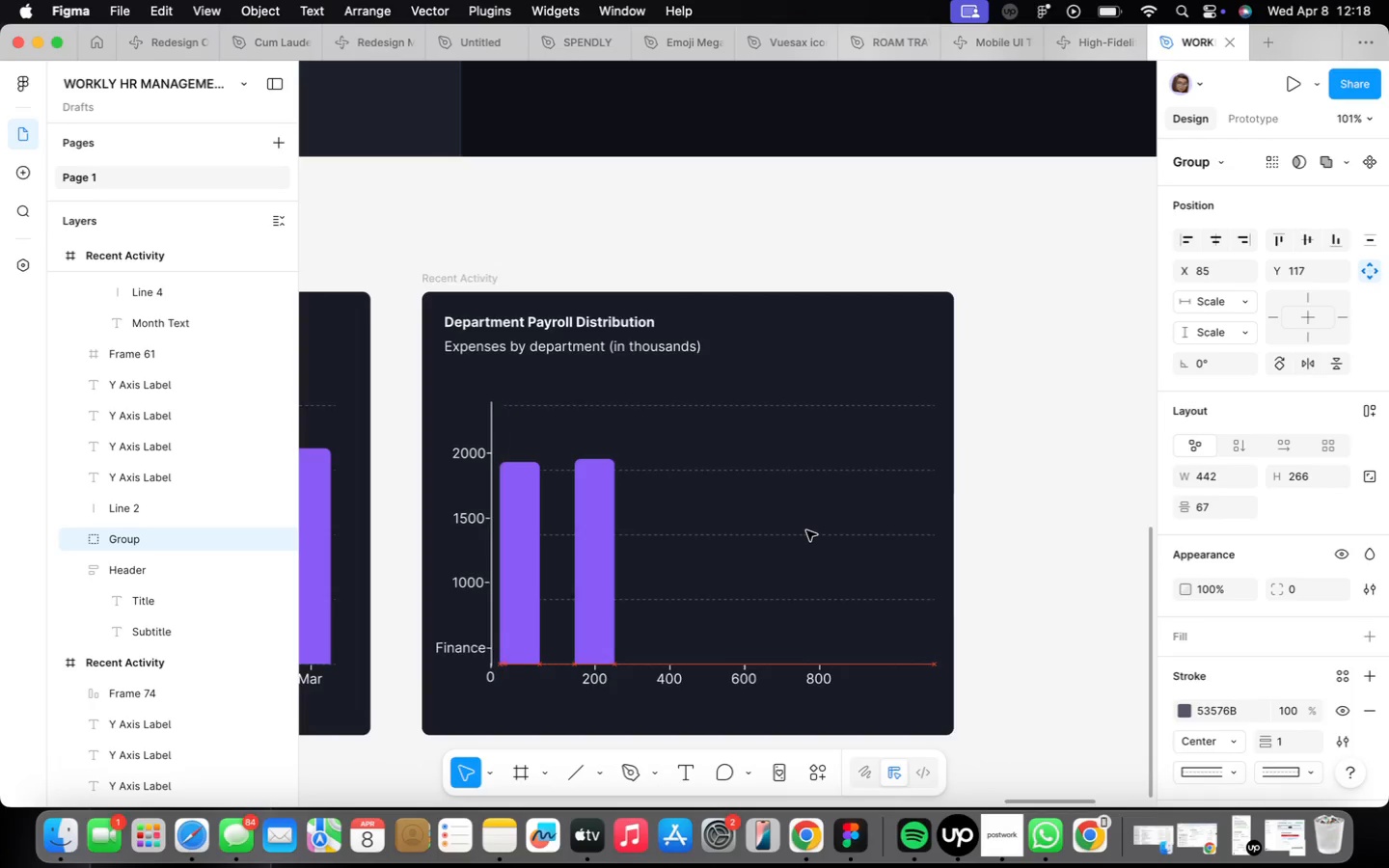 
key(ArrowRight)
 